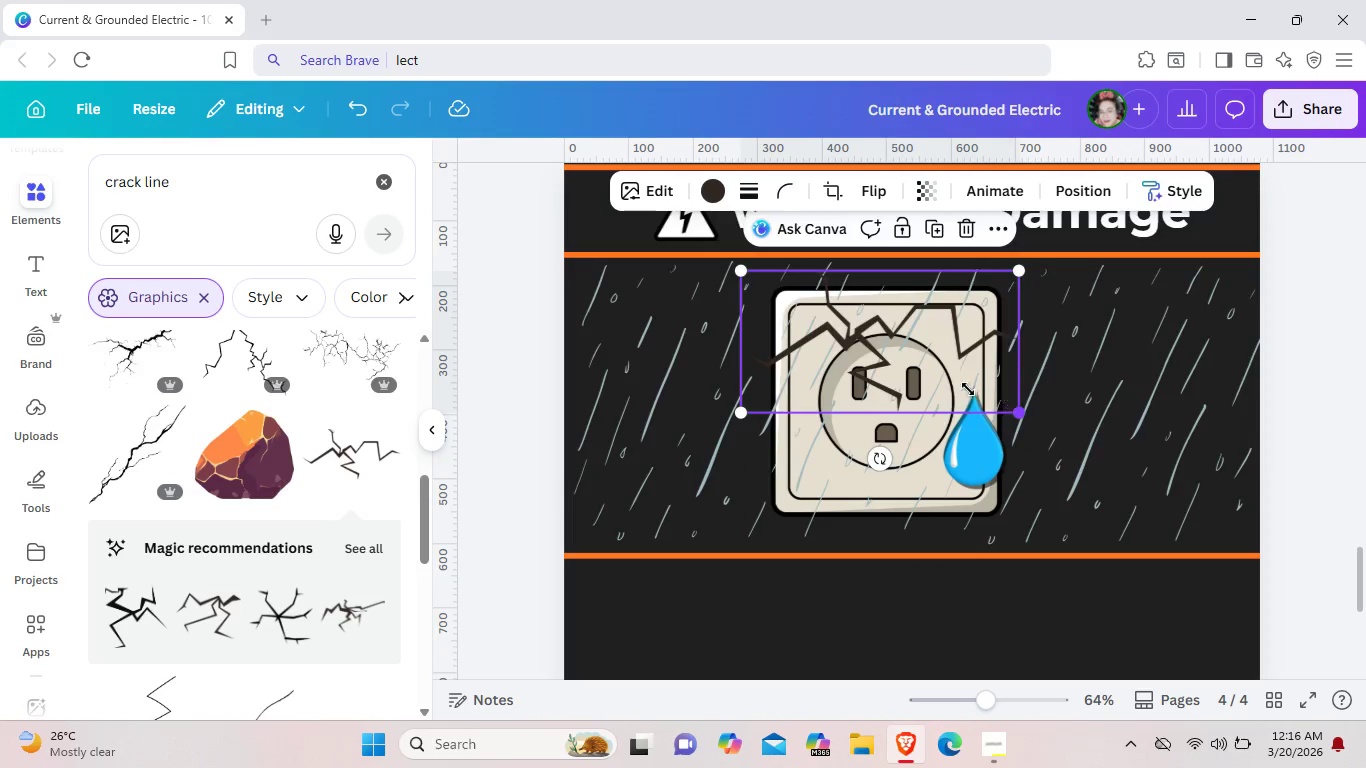 
left_click_drag(start_coordinate=[1023, 409], to_coordinate=[933, 382])
 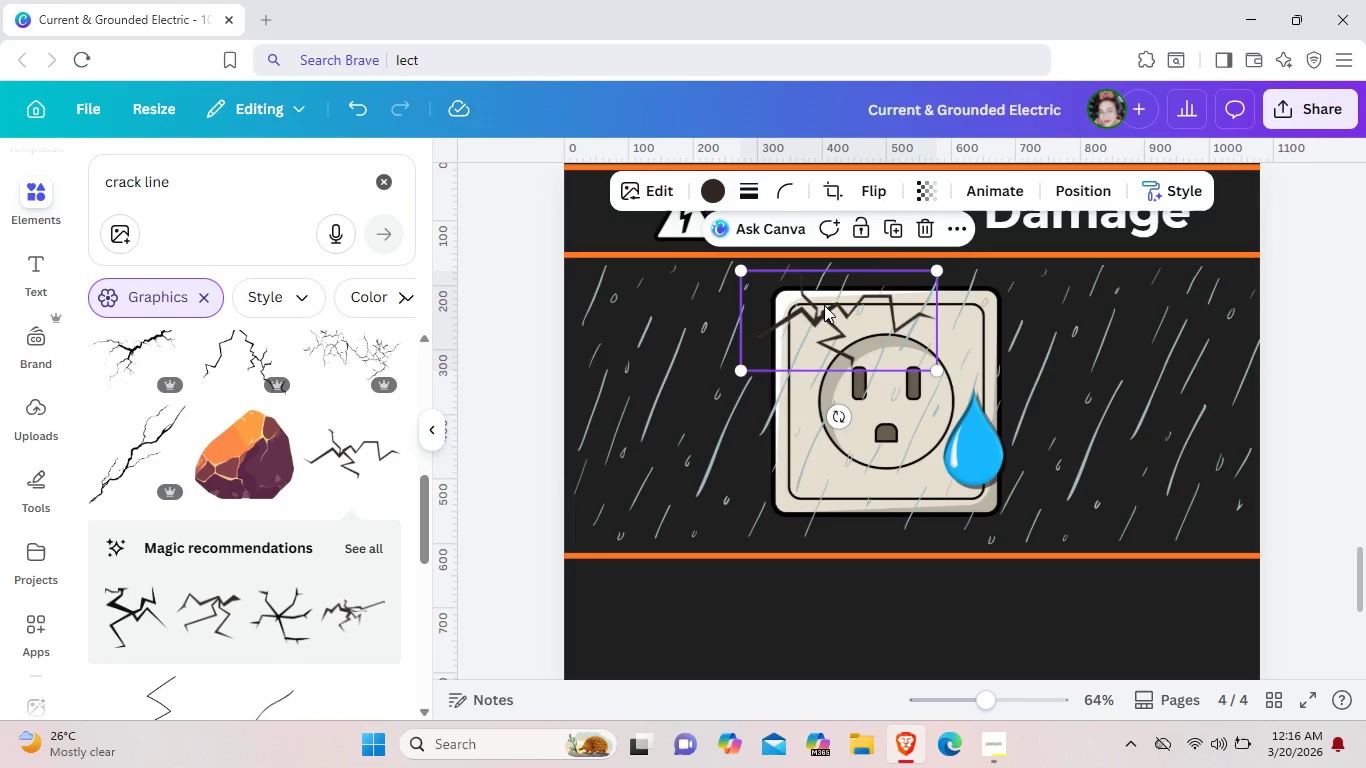 
left_click([920, 192])
 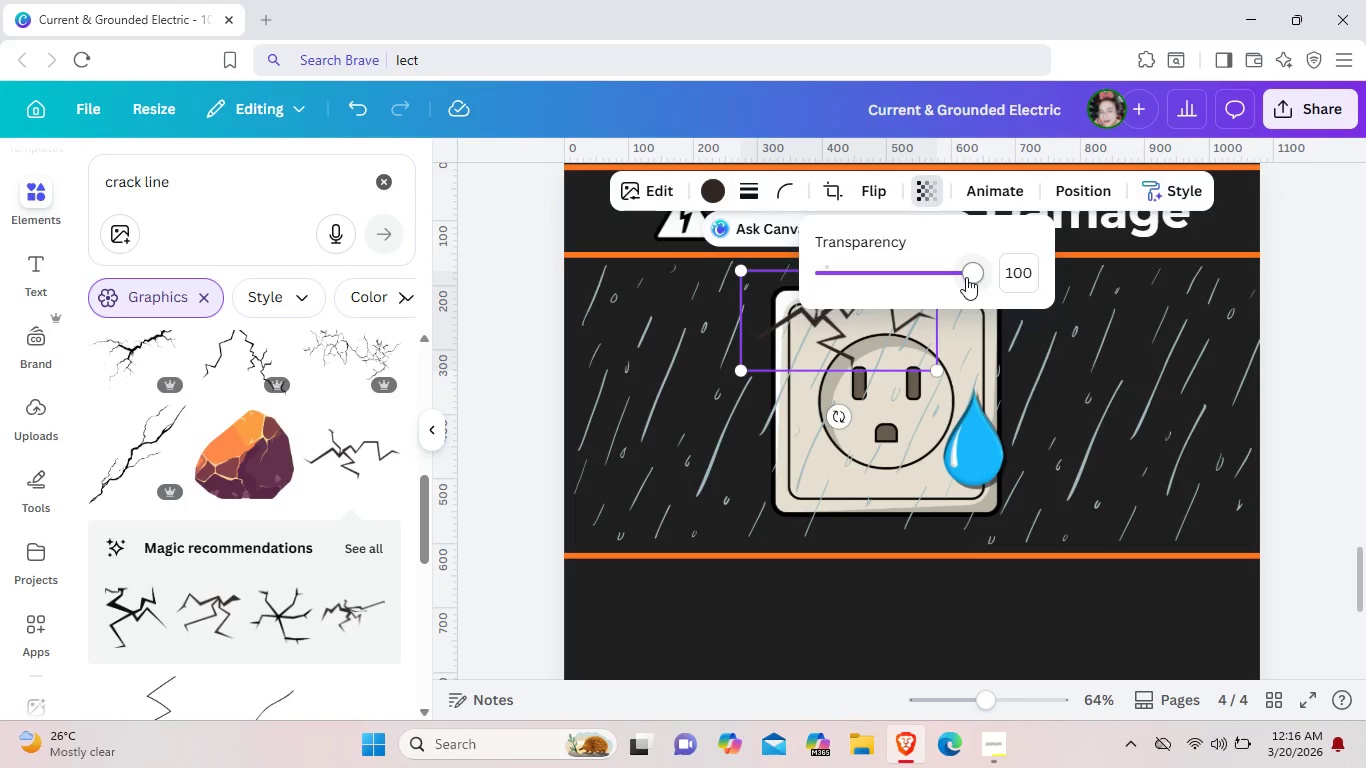 
left_click_drag(start_coordinate=[966, 277], to_coordinate=[942, 277])
 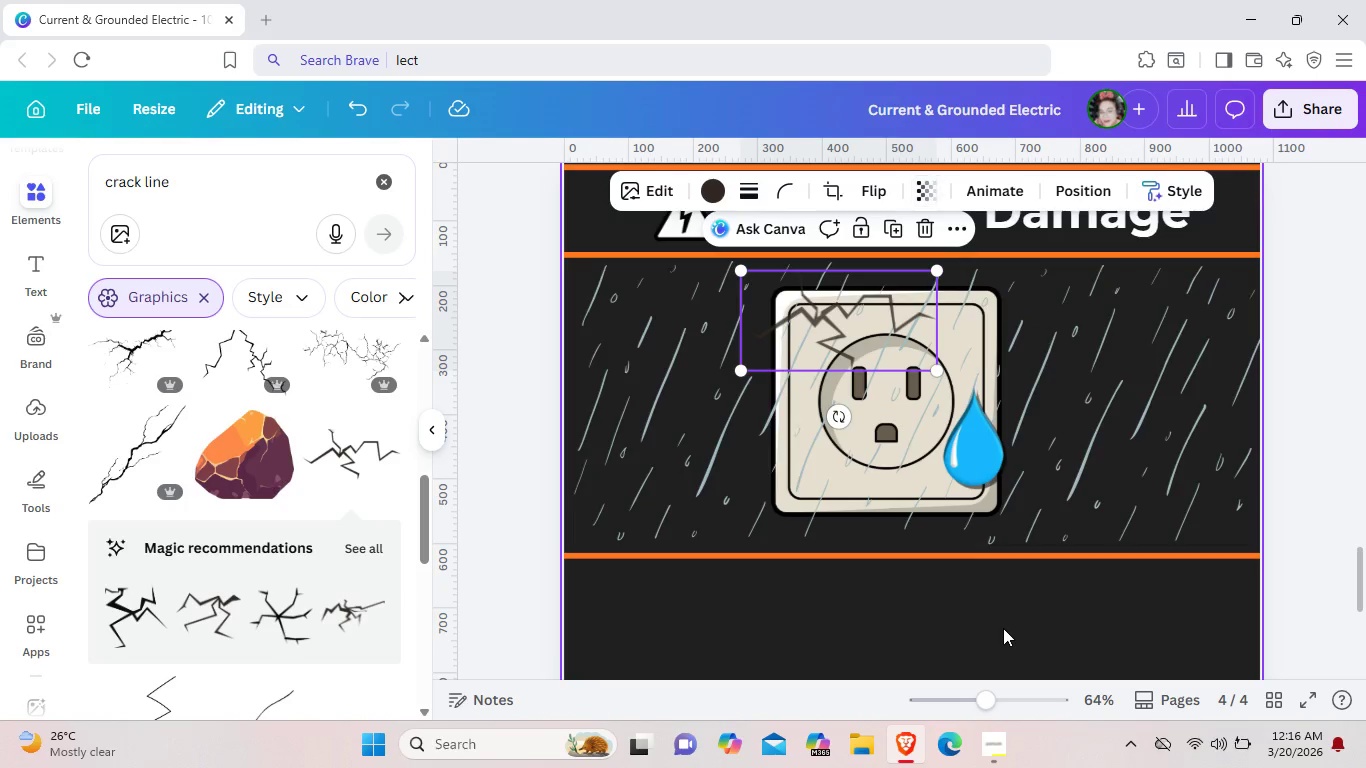 
left_click([1003, 628])
 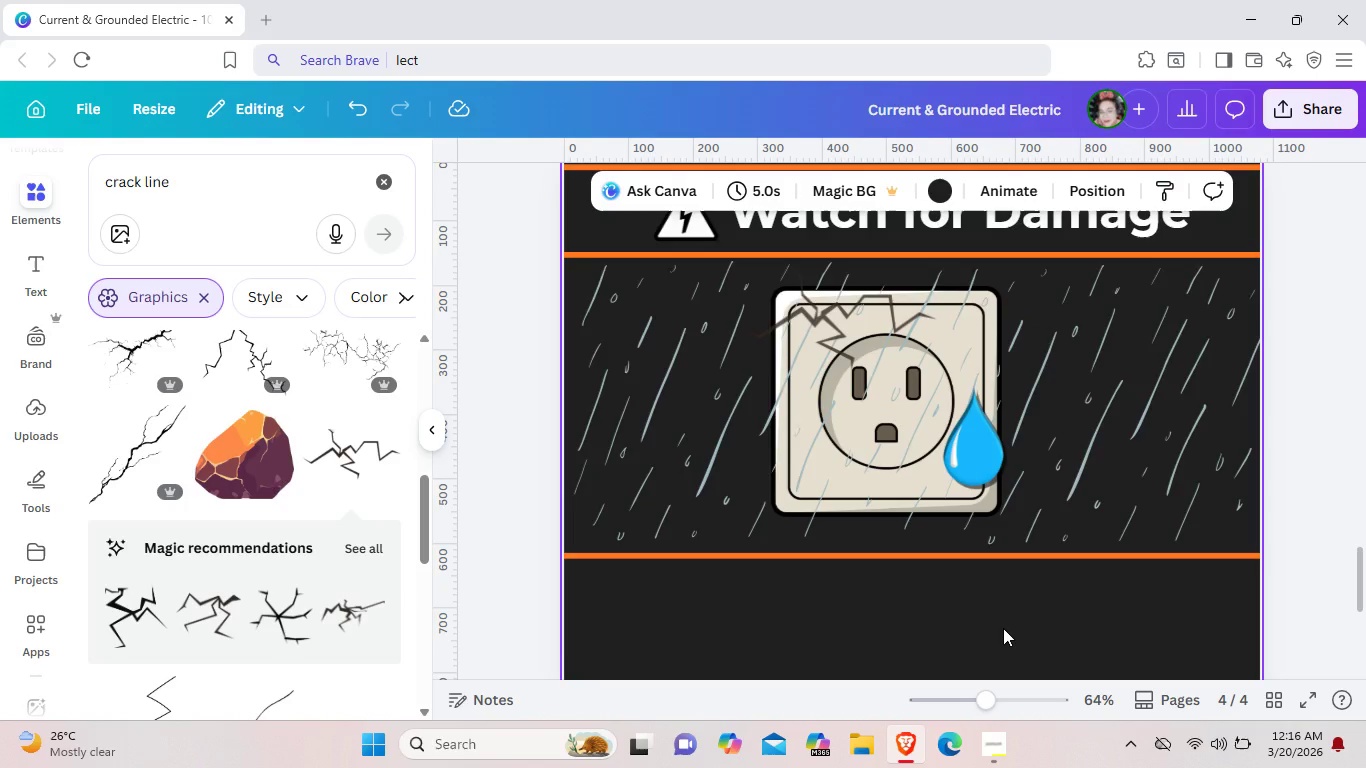 
scroll: coordinate [1003, 628], scroll_direction: down, amount: 2.0
 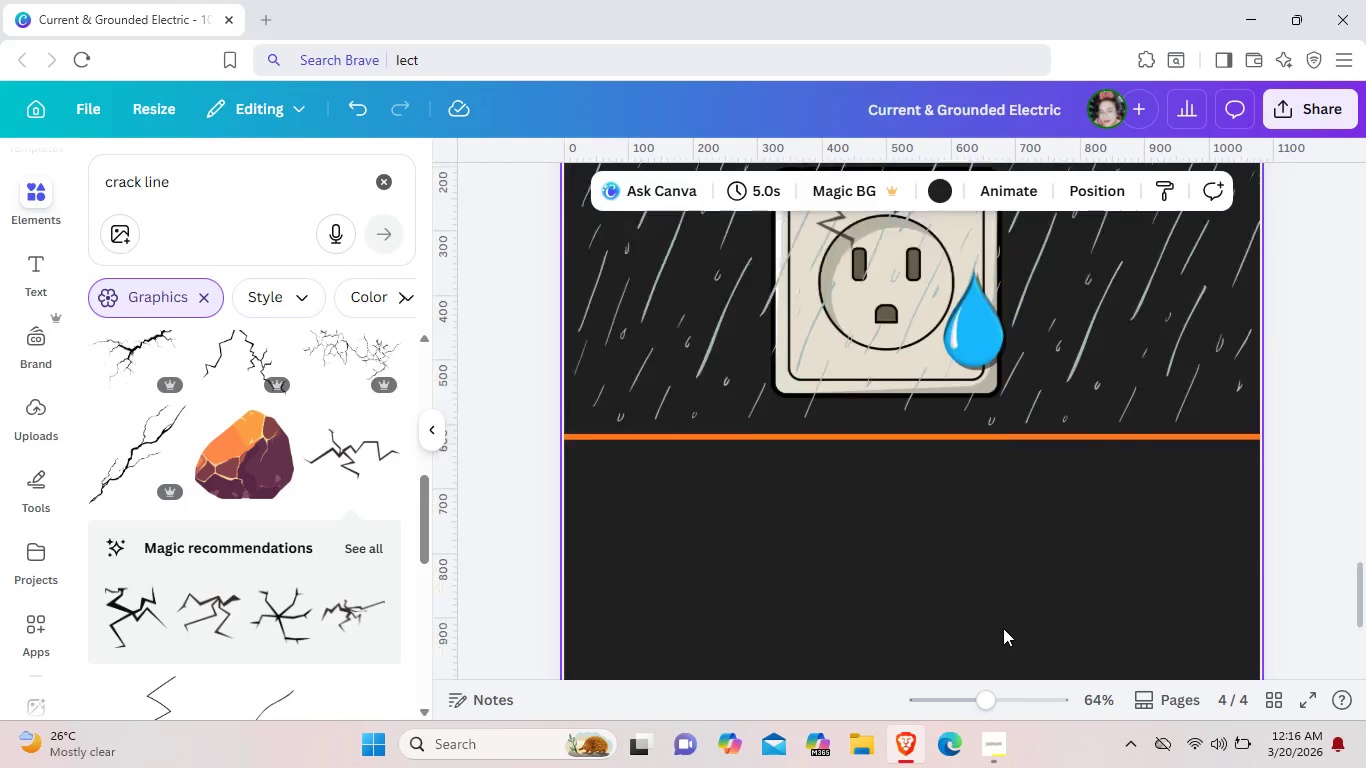 
scroll: coordinate [1003, 628], scroll_direction: up, amount: 2.0
 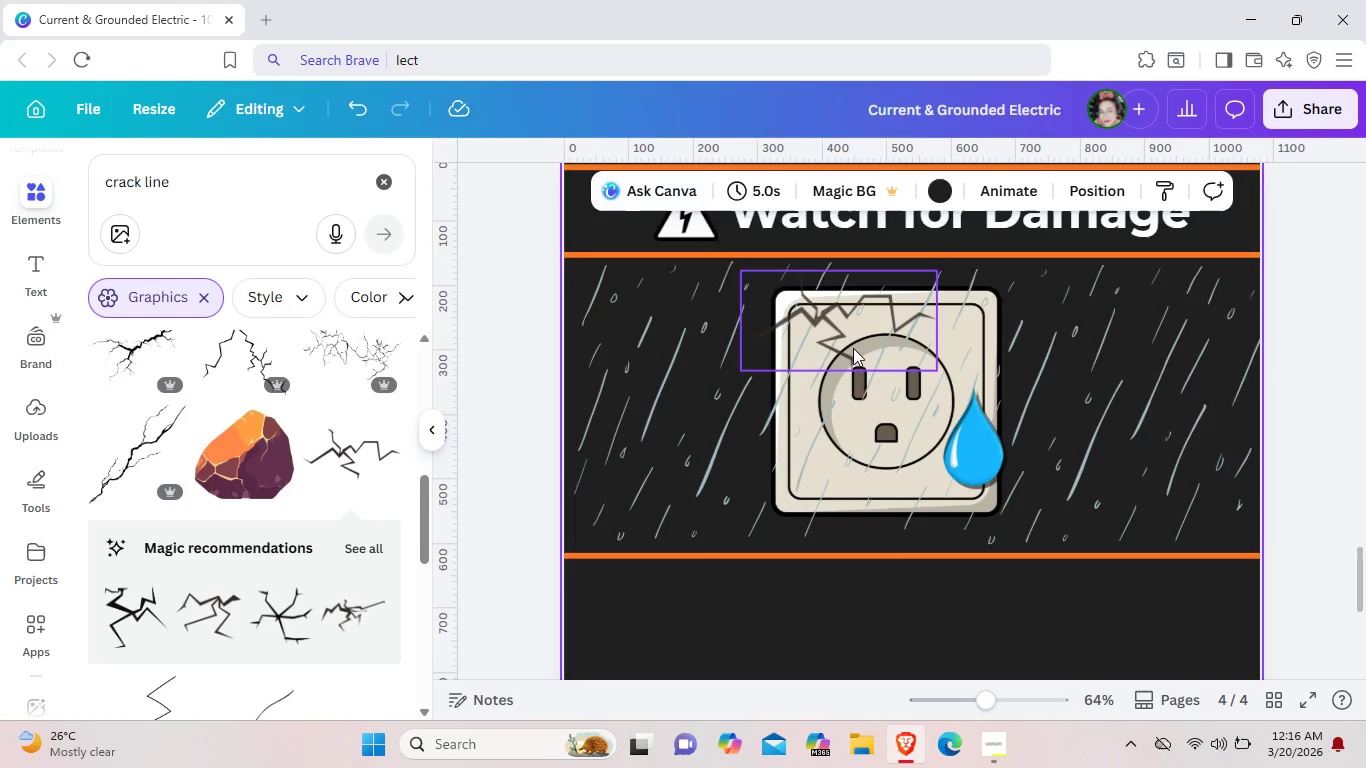 
left_click([853, 348])
 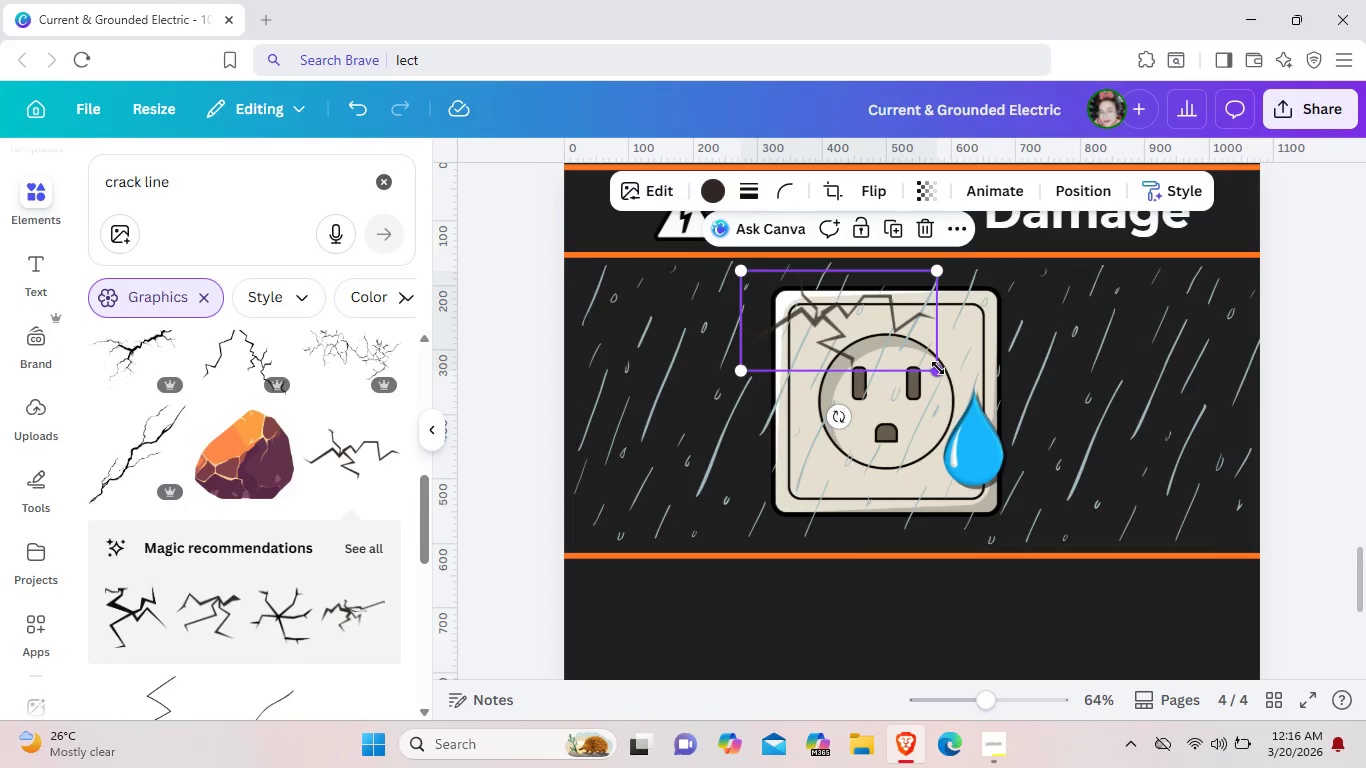 
left_click_drag(start_coordinate=[938, 368], to_coordinate=[923, 363])
 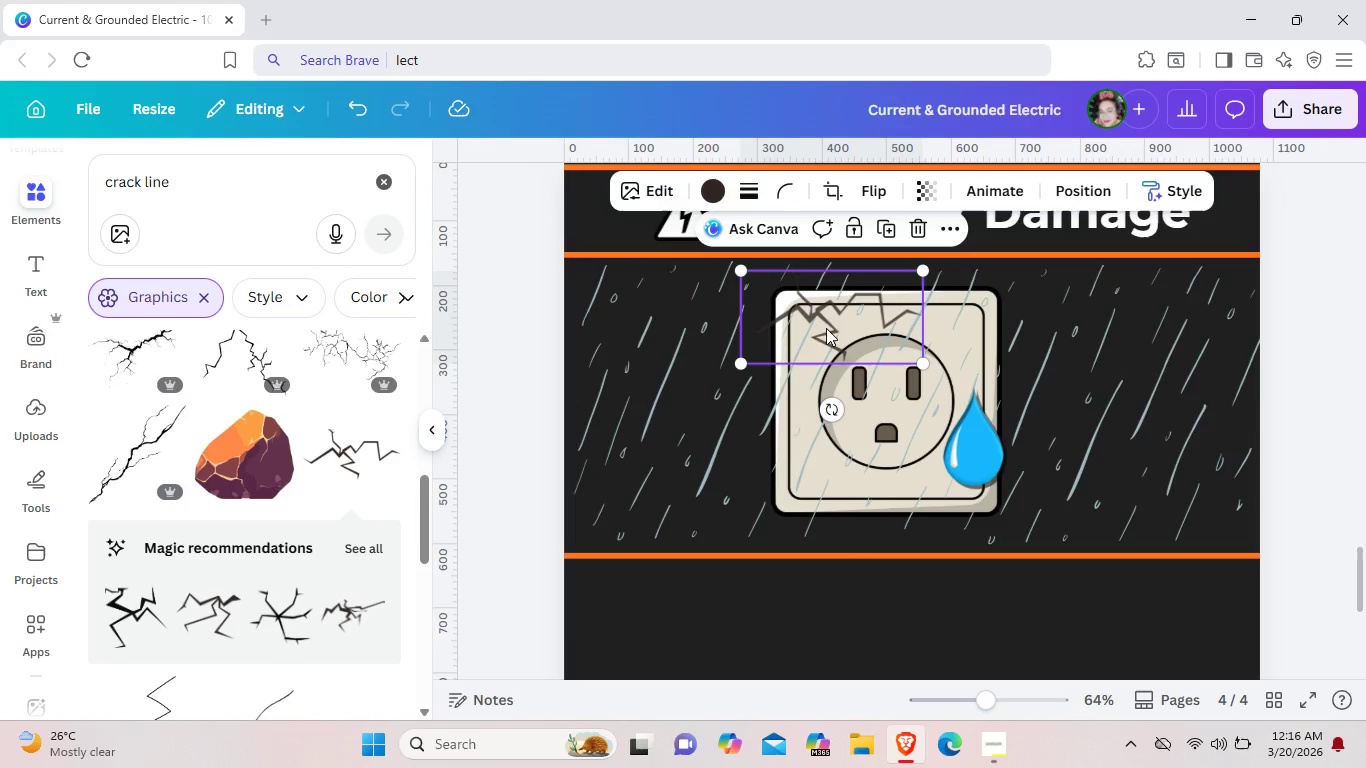 
left_click_drag(start_coordinate=[827, 325], to_coordinate=[826, 342])
 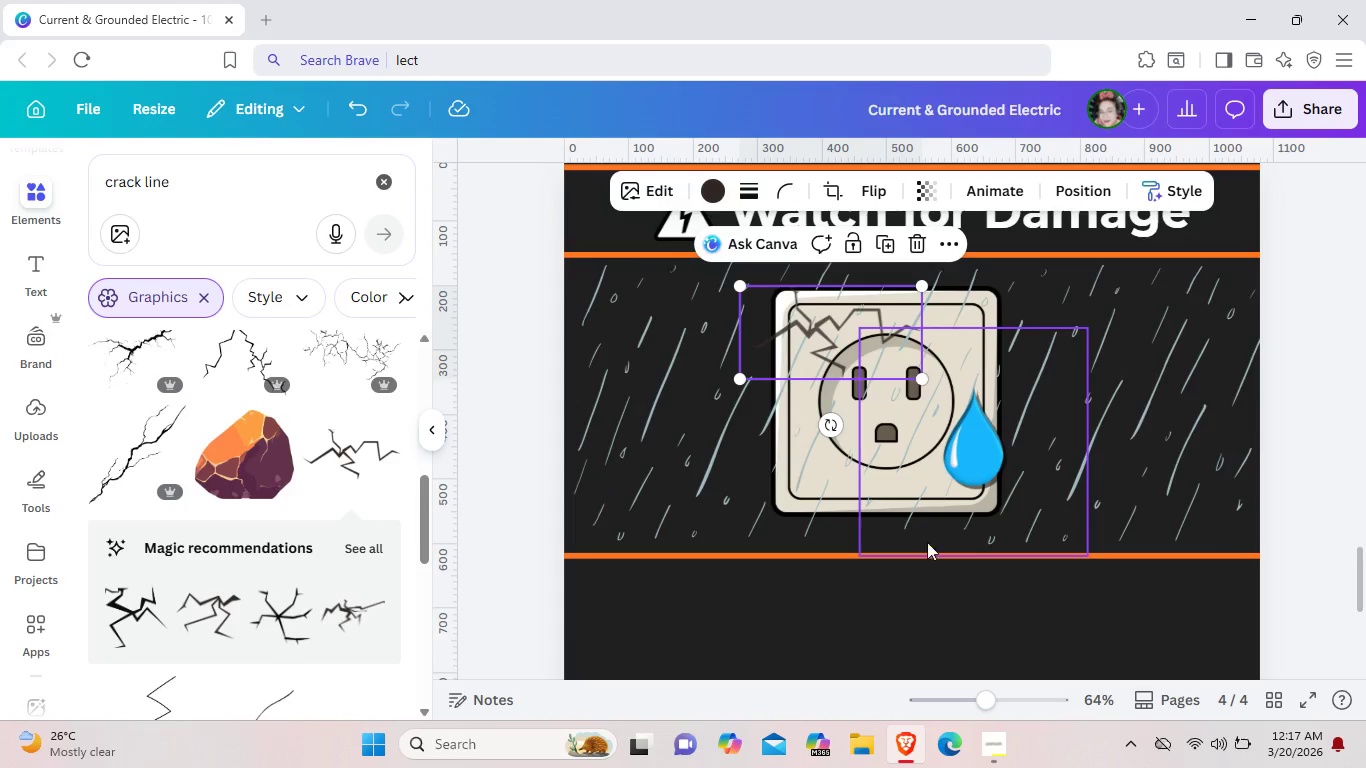 
left_click([945, 630])
 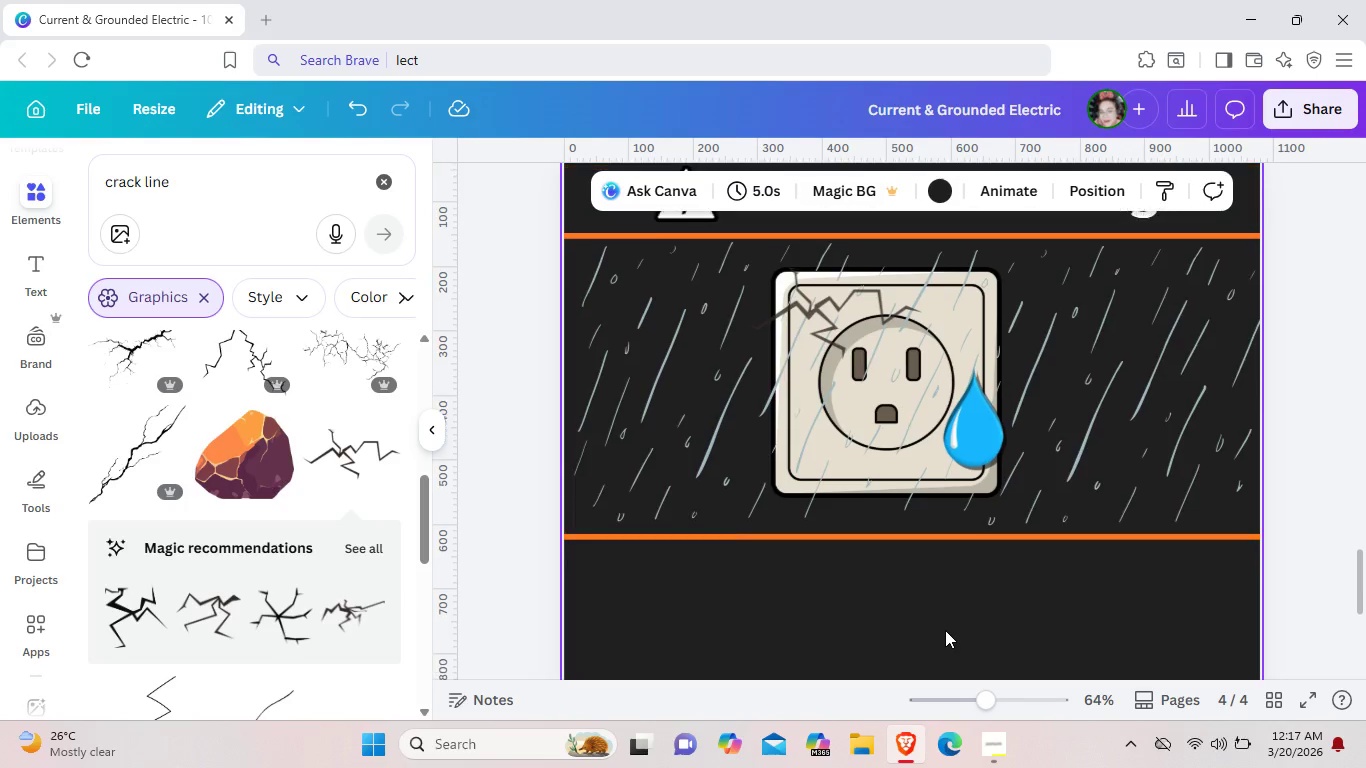 
scroll: coordinate [945, 630], scroll_direction: down, amount: 1.0
 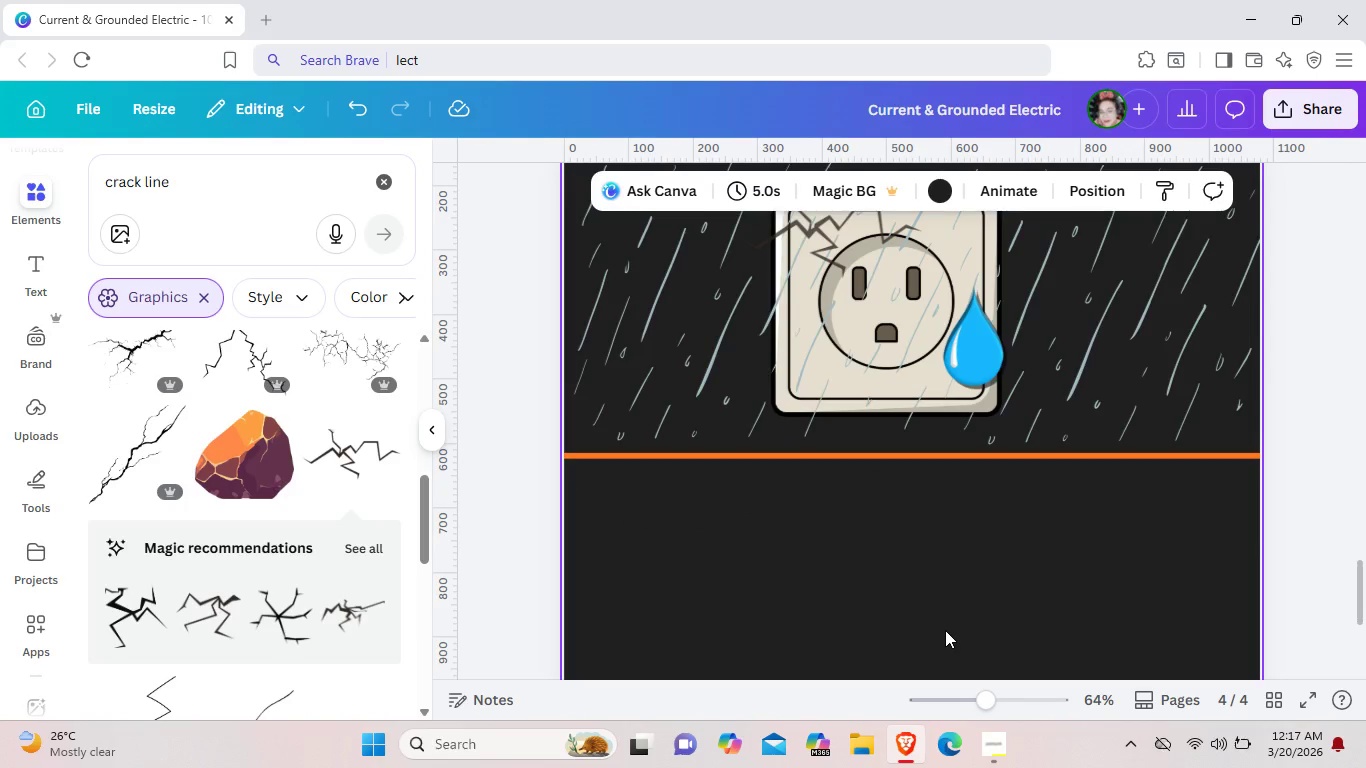 
wait(9.75)
 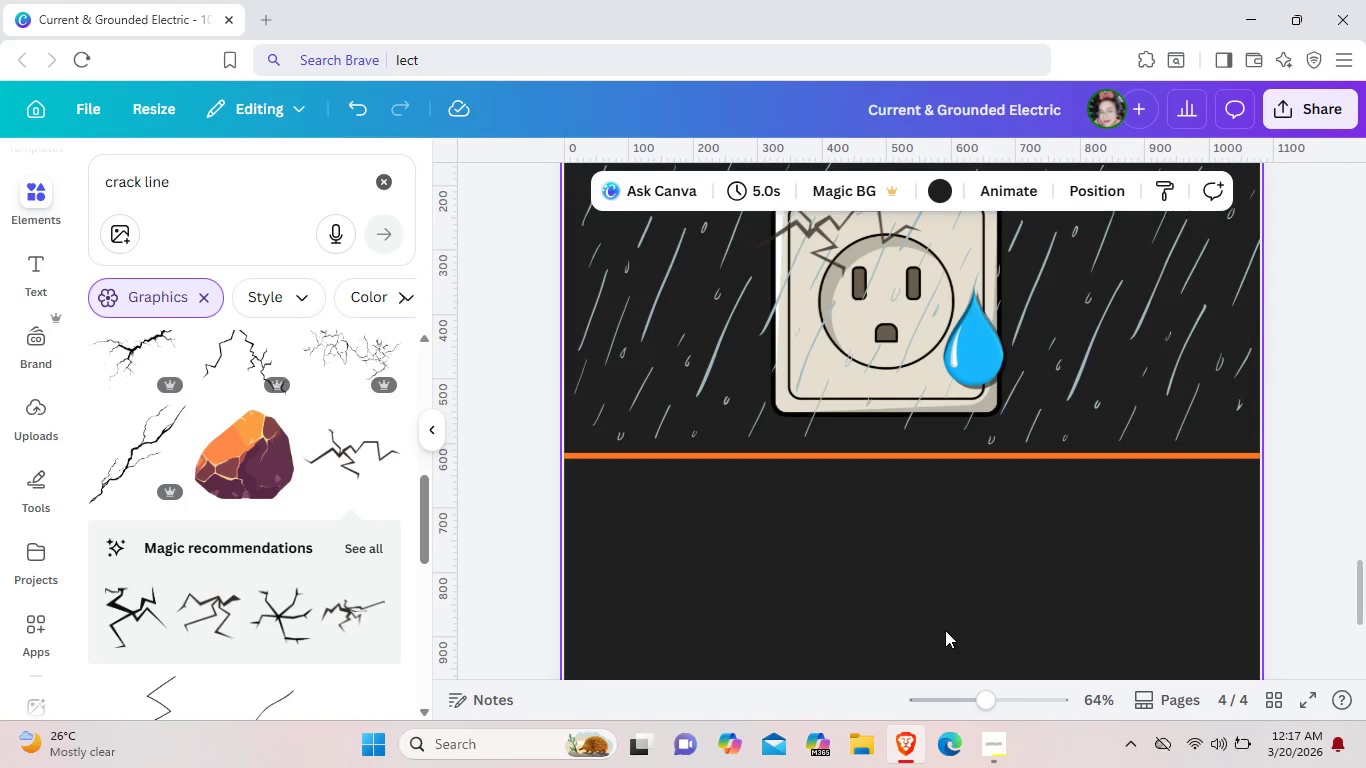 
left_click([934, 461])
 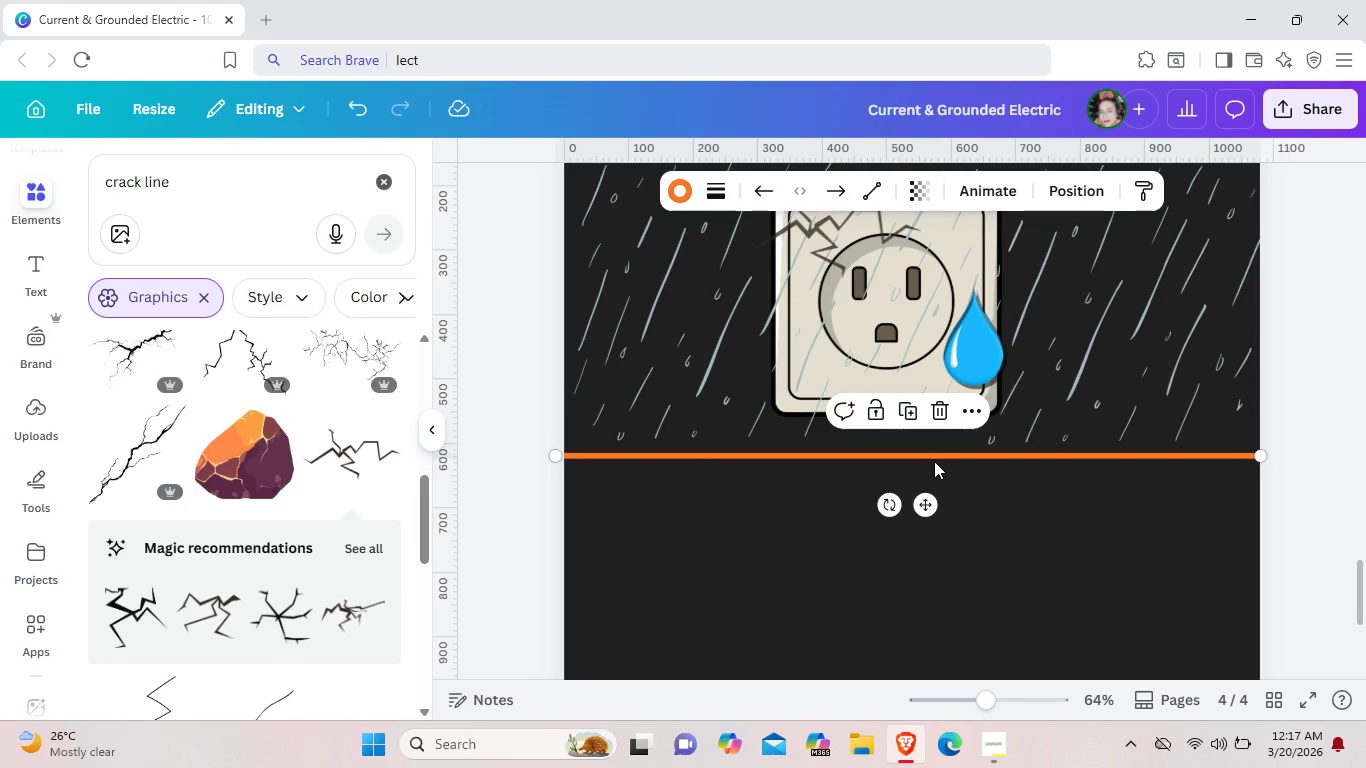 
double_click([934, 461])
 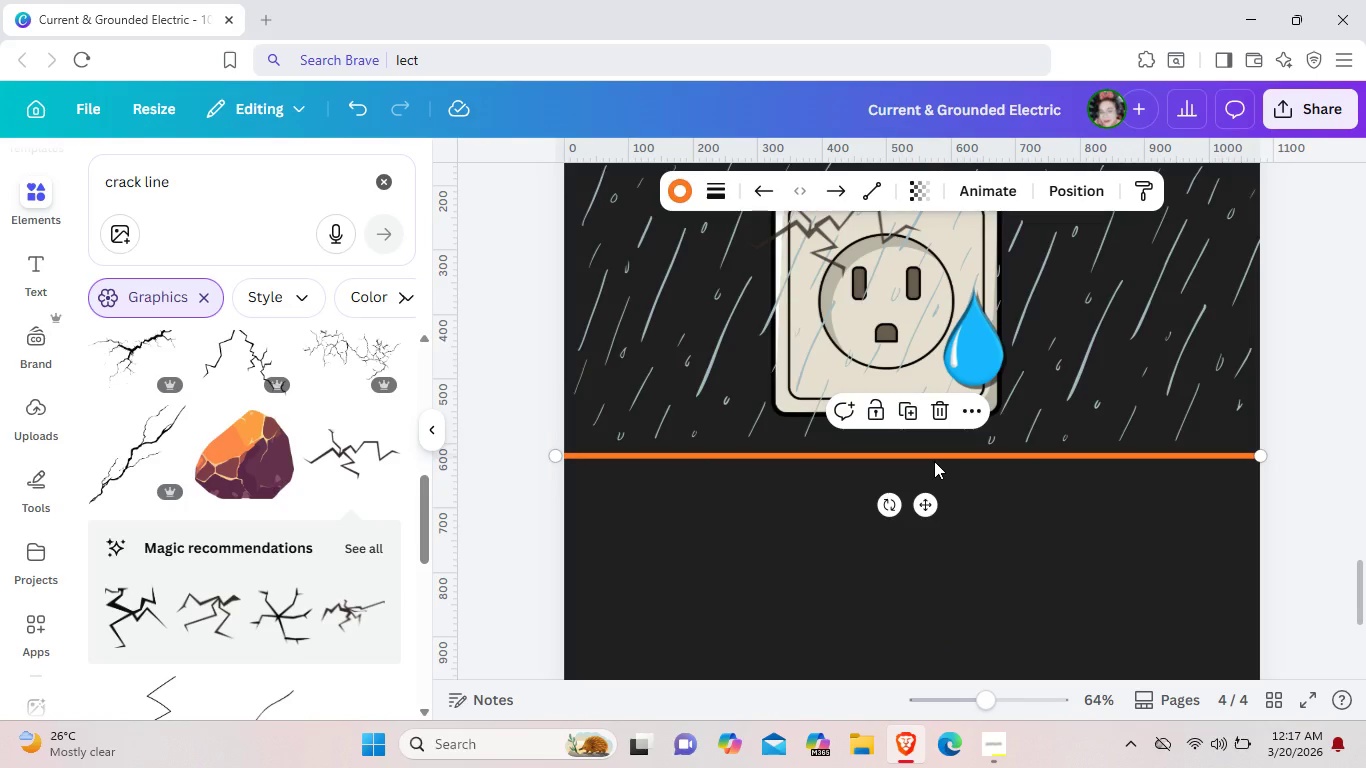 
key(Control+C)
 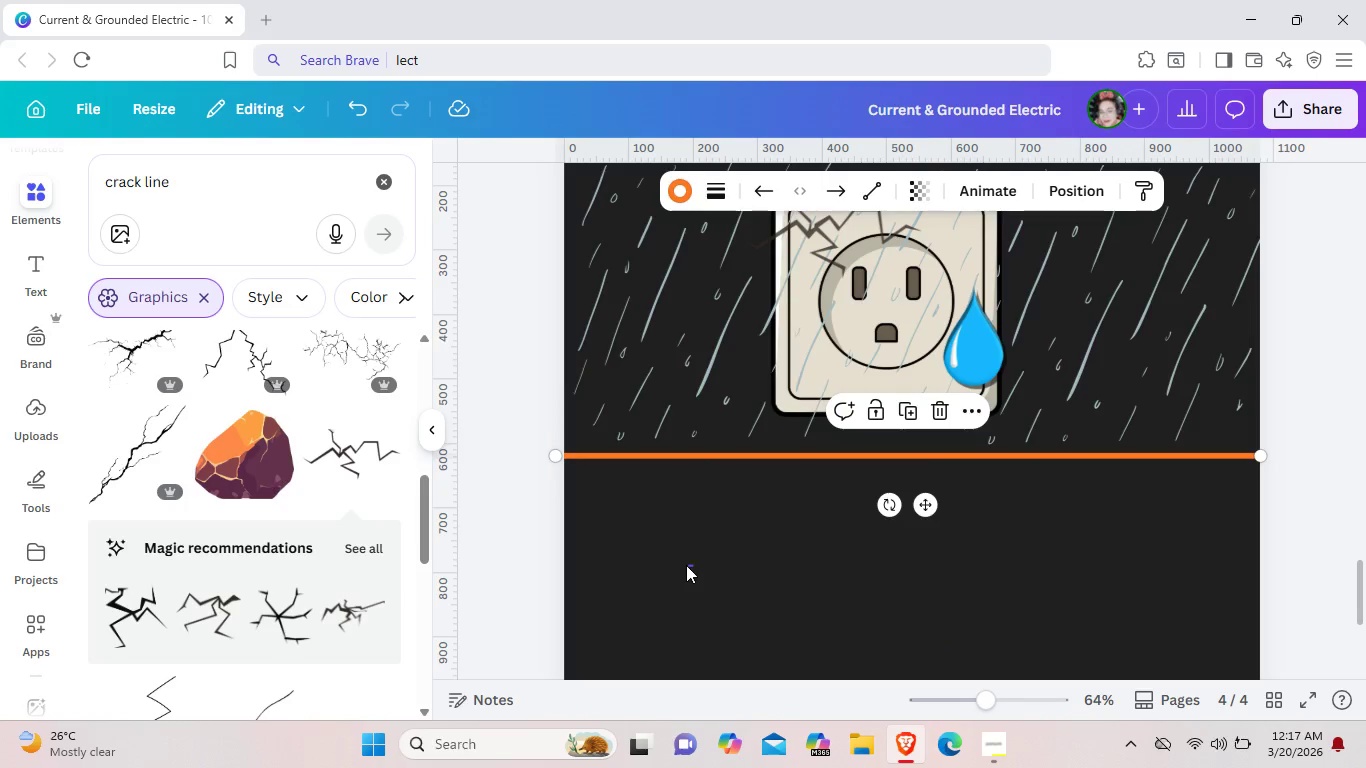 
left_click_drag(start_coordinate=[693, 566], to_coordinate=[688, 565])
 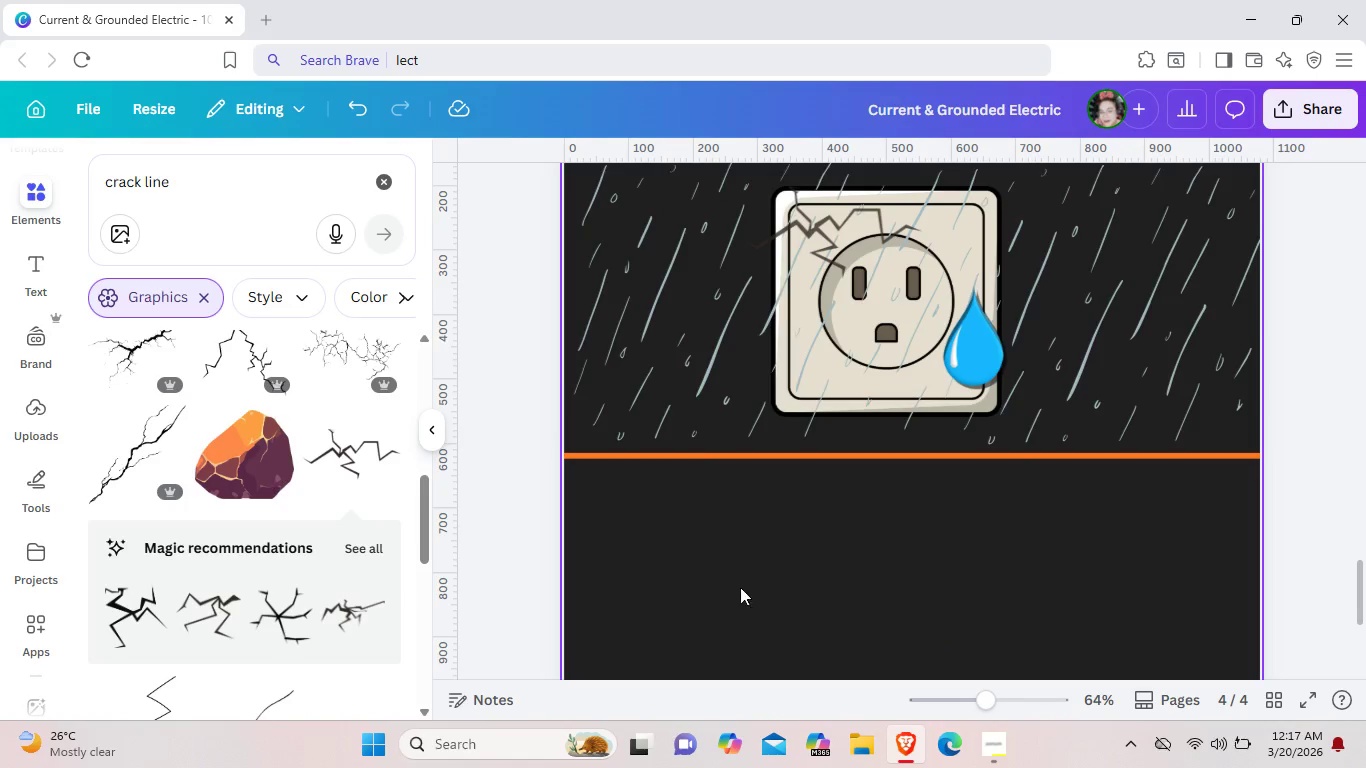 
key(Control+V)
 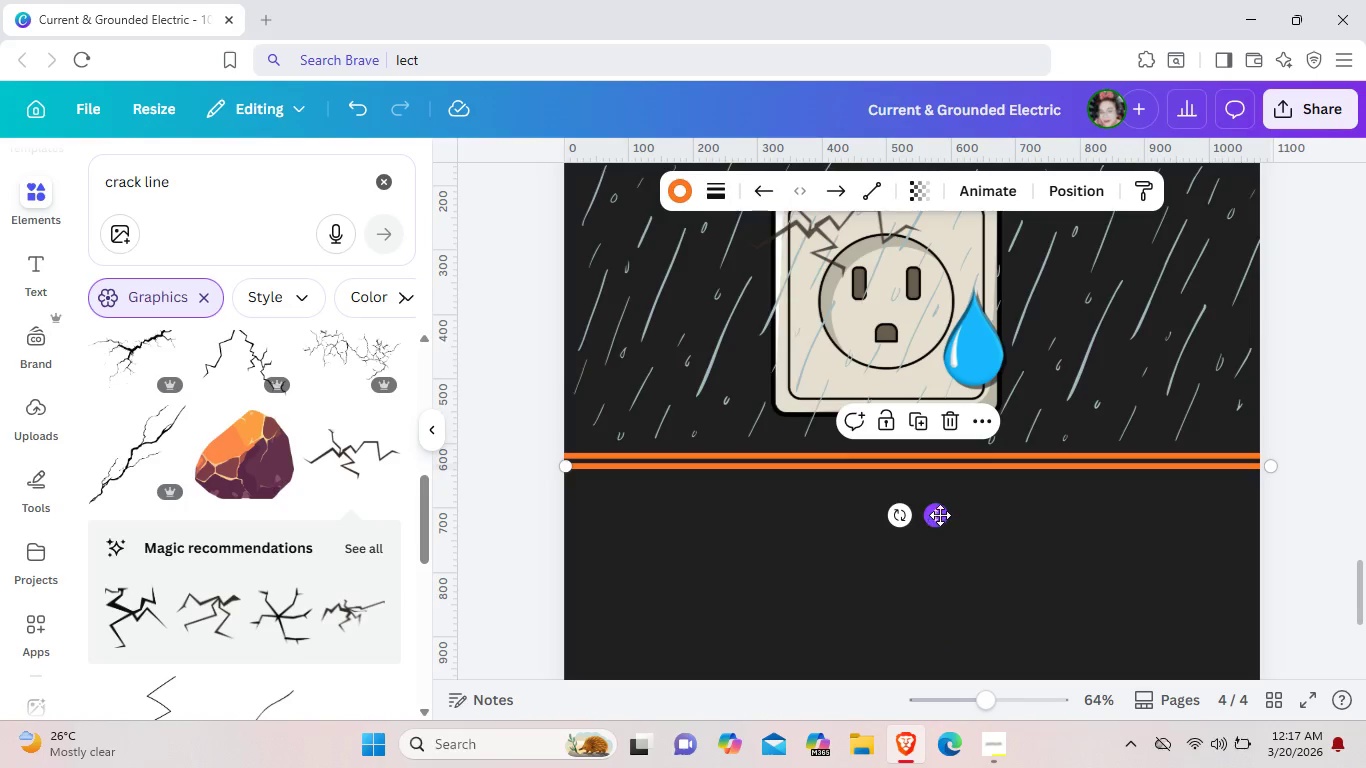 
left_click_drag(start_coordinate=[941, 513], to_coordinate=[949, 637])
 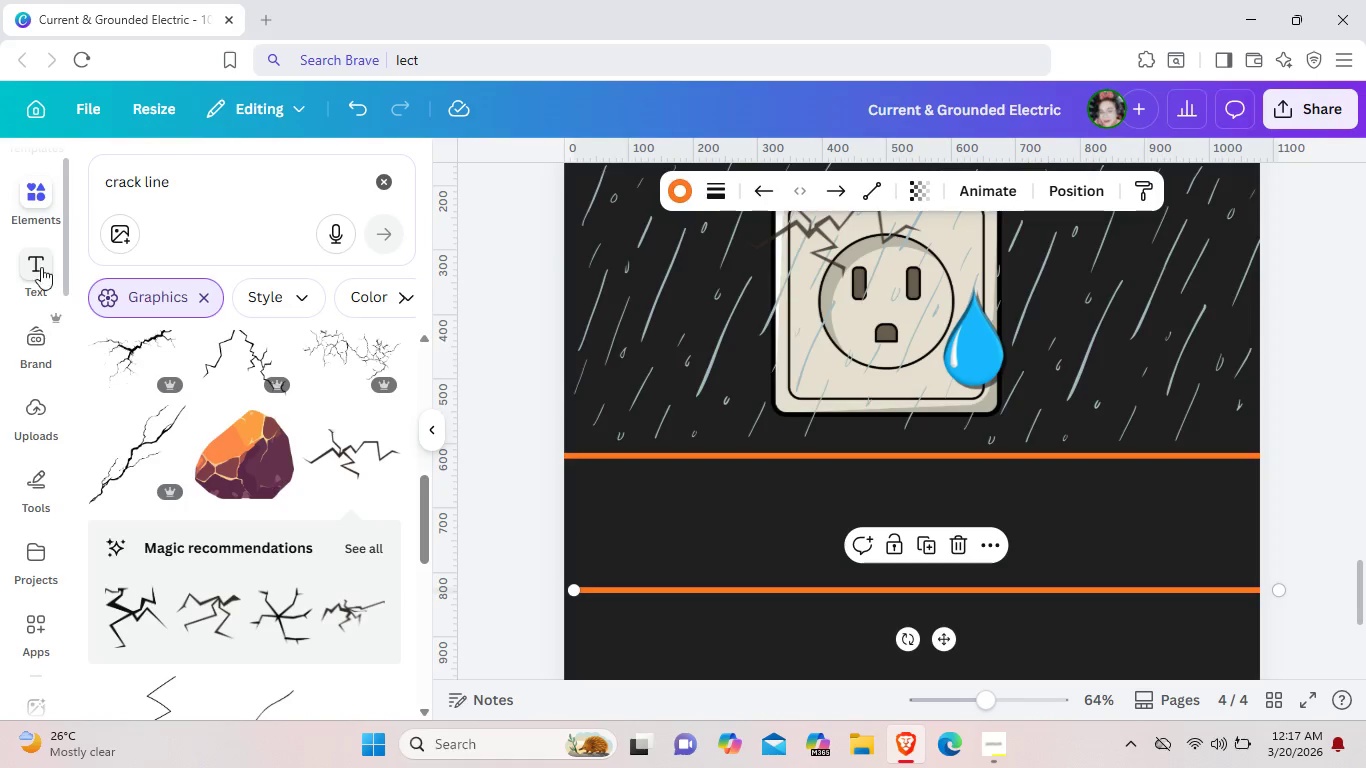 
left_click([35, 265])
 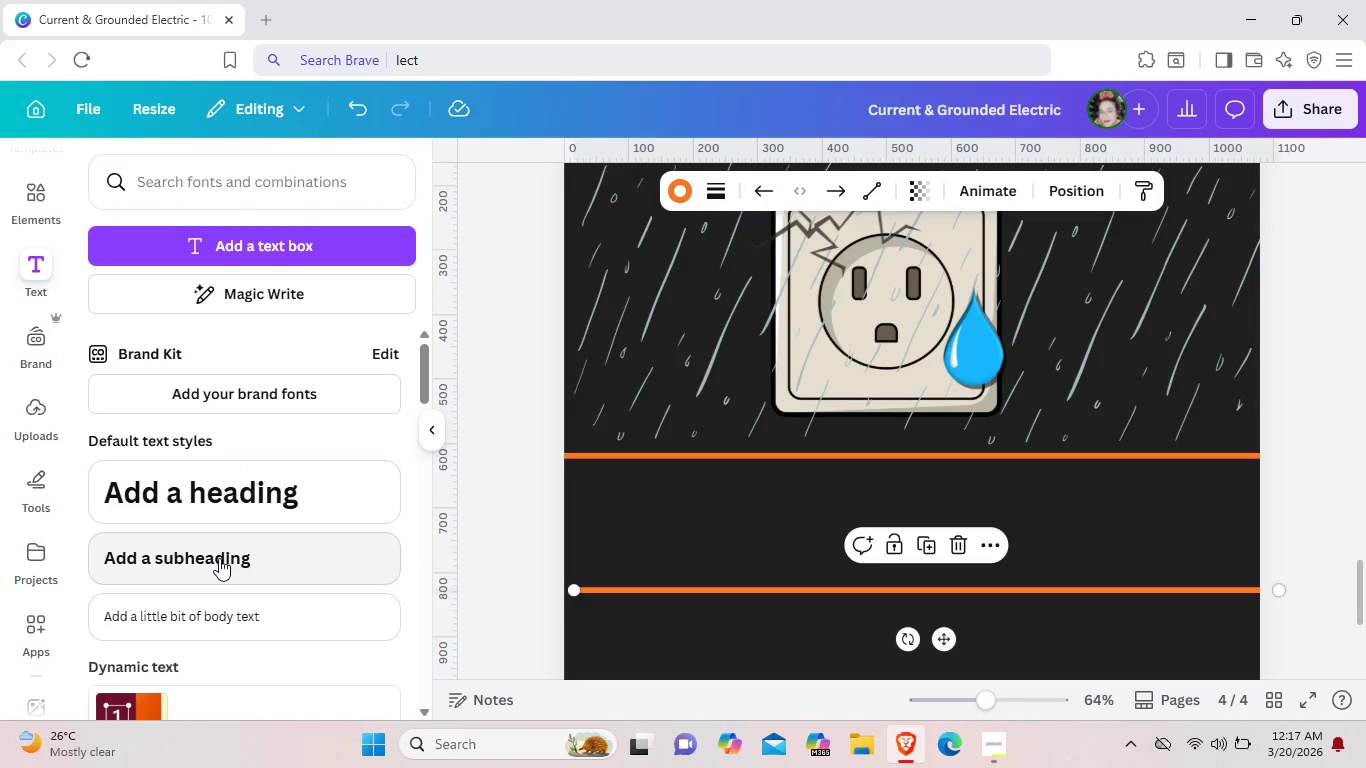 
left_click([219, 558])
 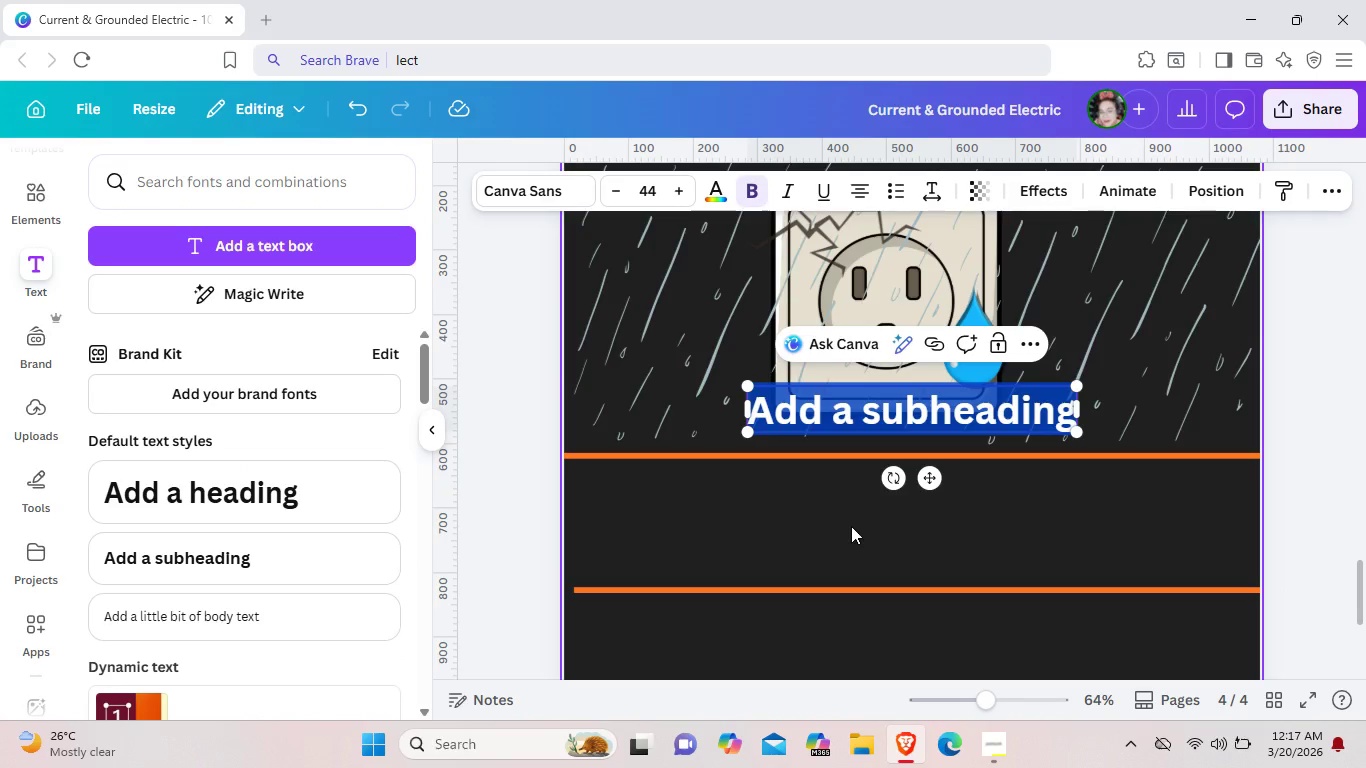 
key(Backspace)
type(Bubbling, Cracks, f)
key(Backspace)
type(disco)
 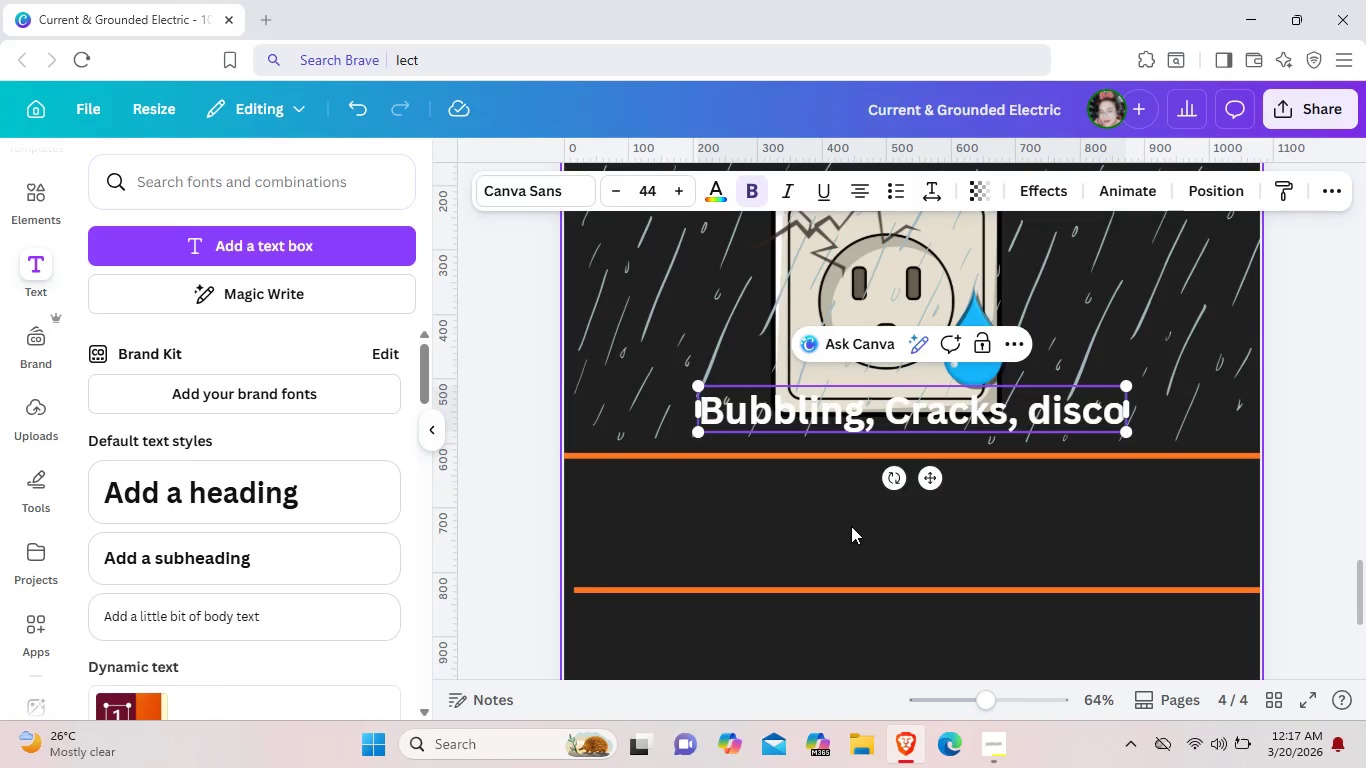 
type(loration)
 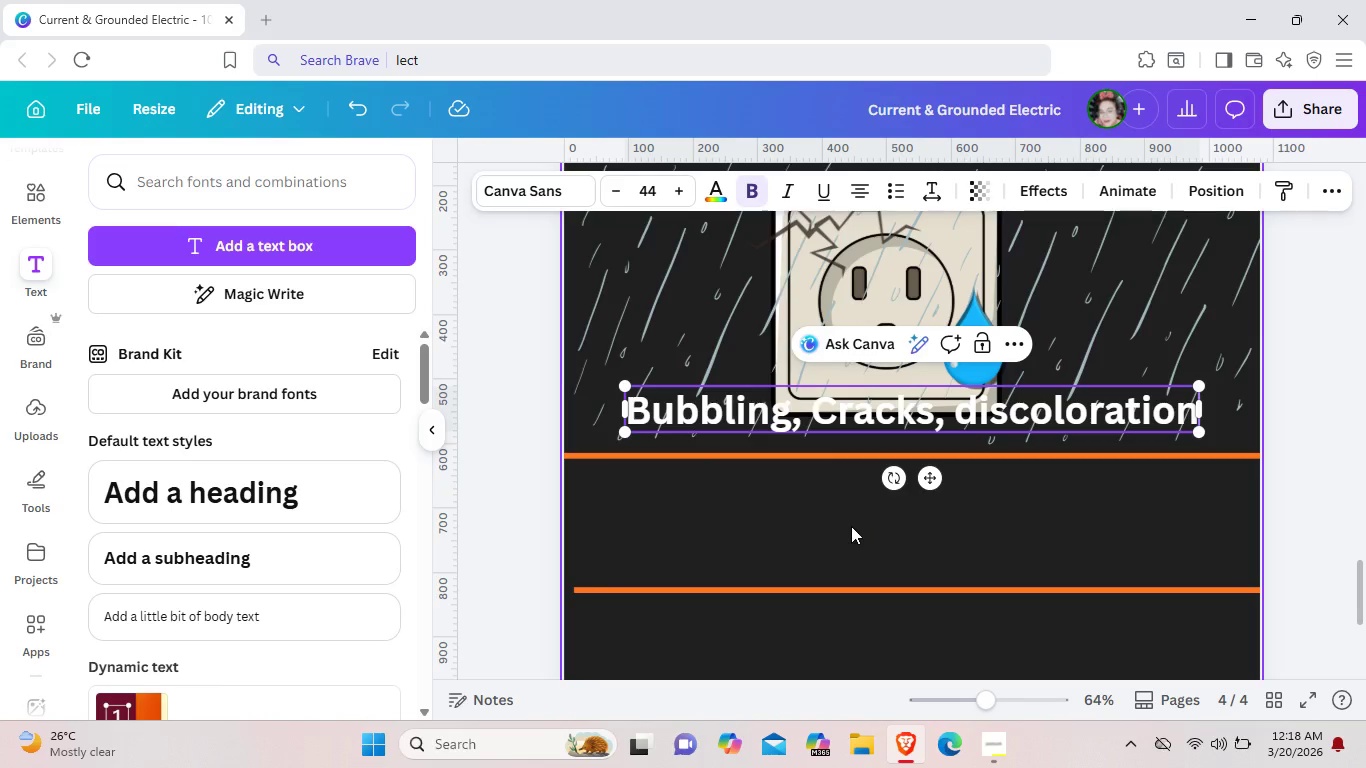 
type( mean water intrusion.)
 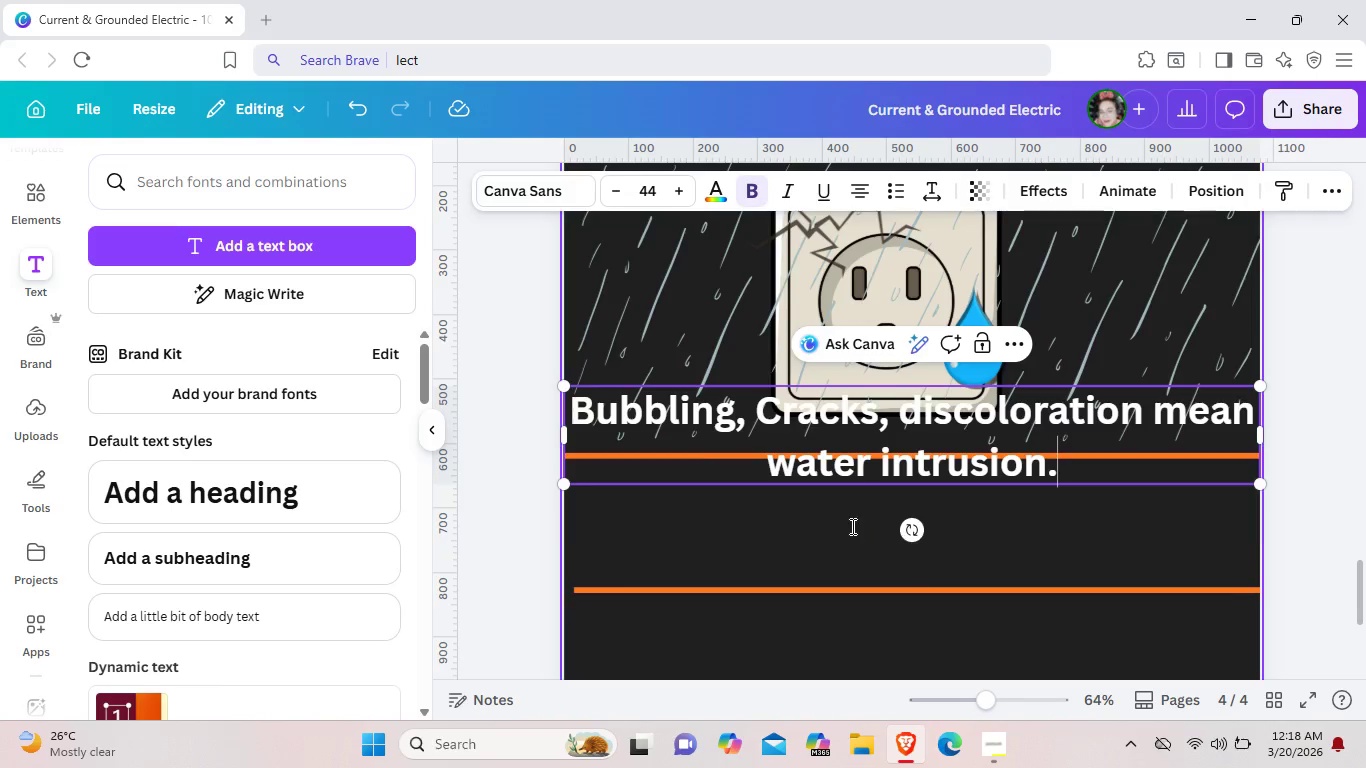 
key(Enter)
 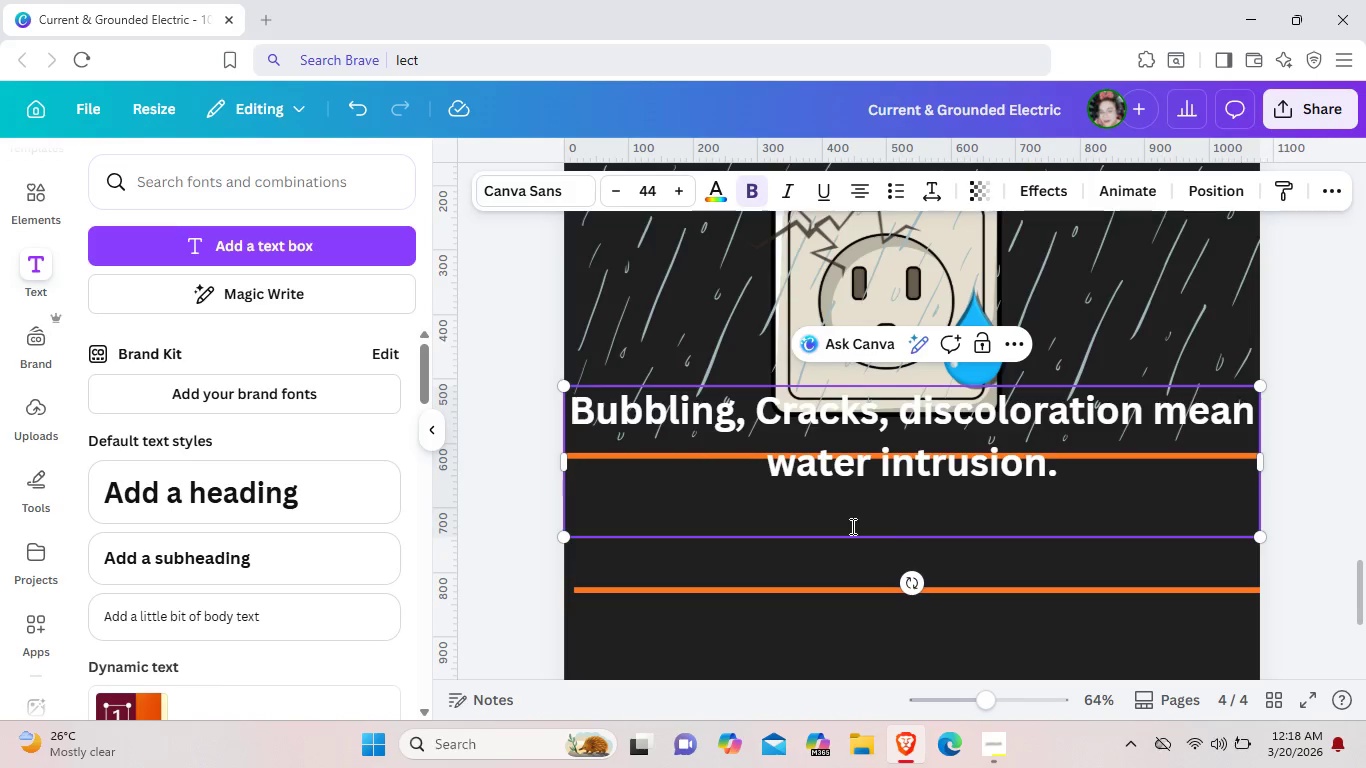 
type(Replace immediately.)
 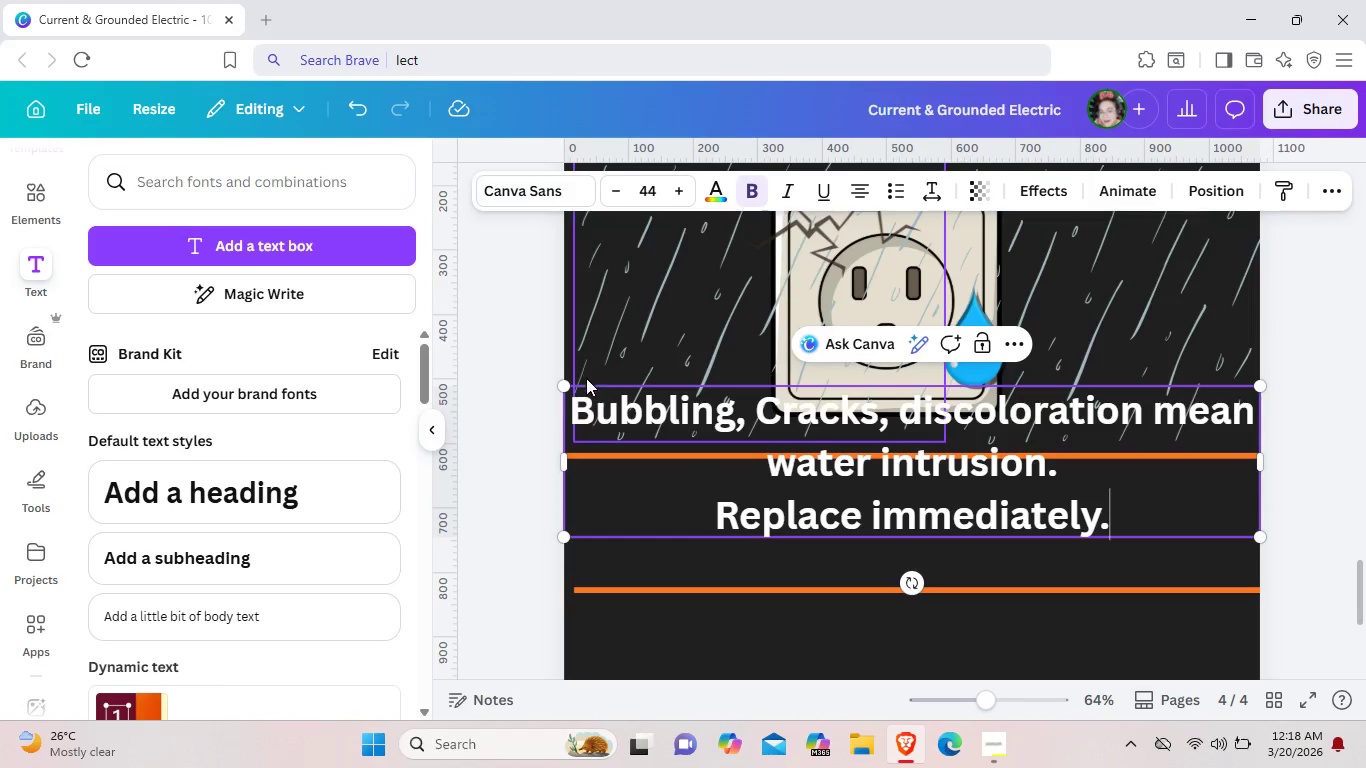 
left_click_drag(start_coordinate=[566, 388], to_coordinate=[678, 432])
 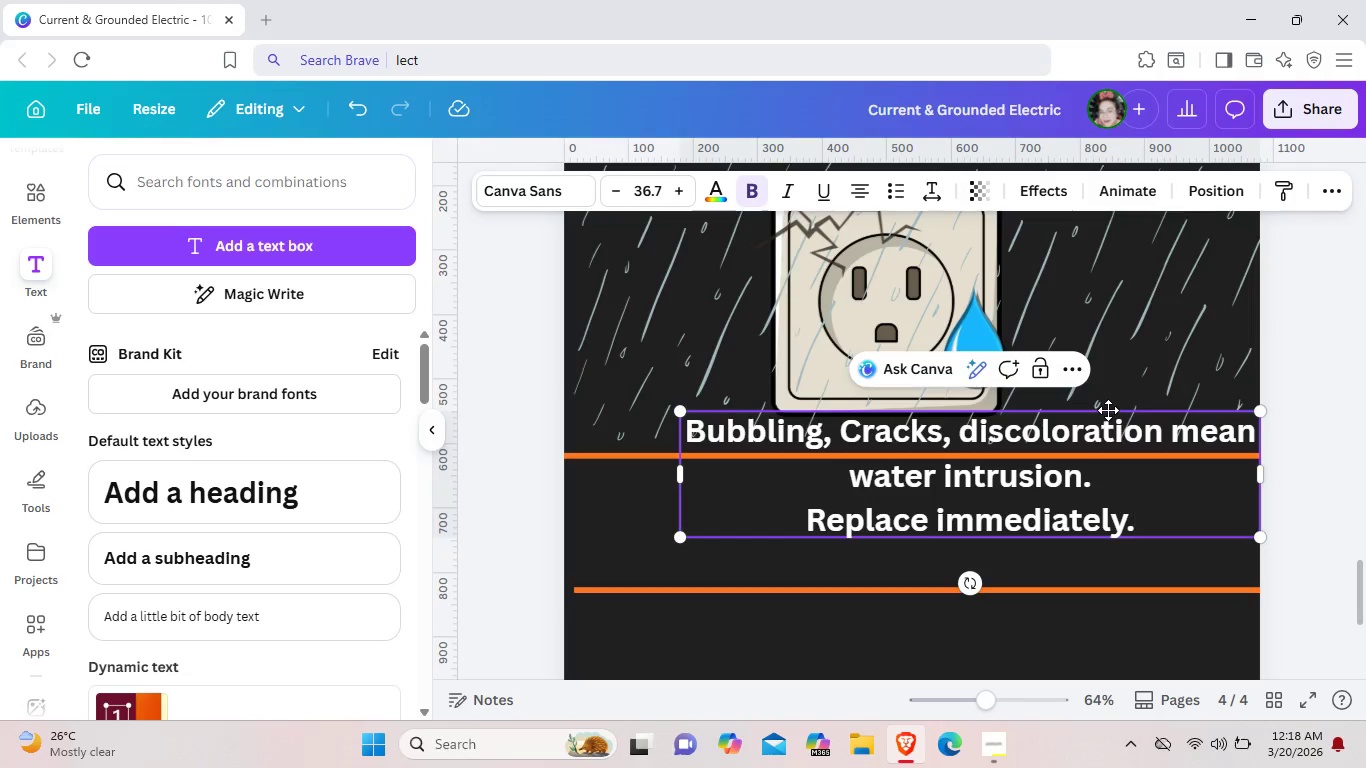 
left_click_drag(start_coordinate=[1108, 410], to_coordinate=[1068, 461])
 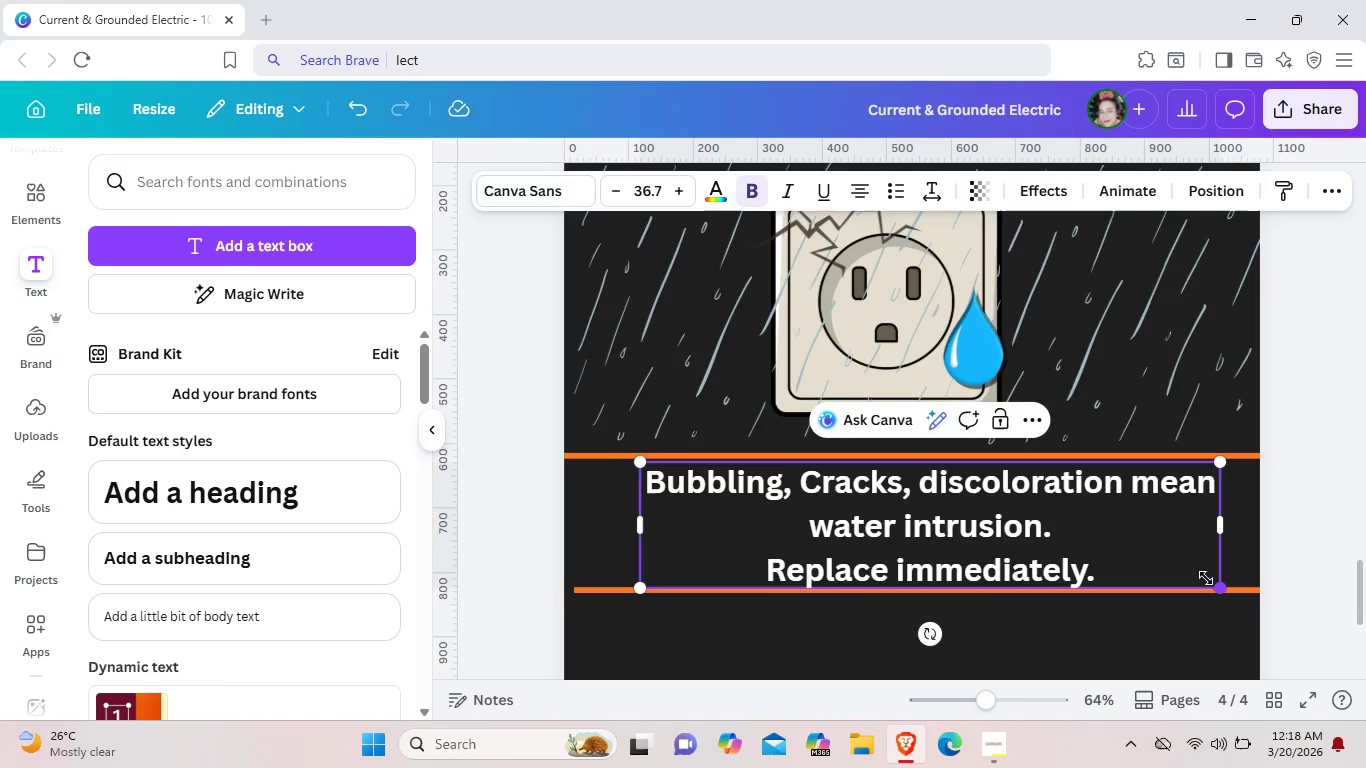 
left_click_drag(start_coordinate=[1223, 585], to_coordinate=[1142, 551])
 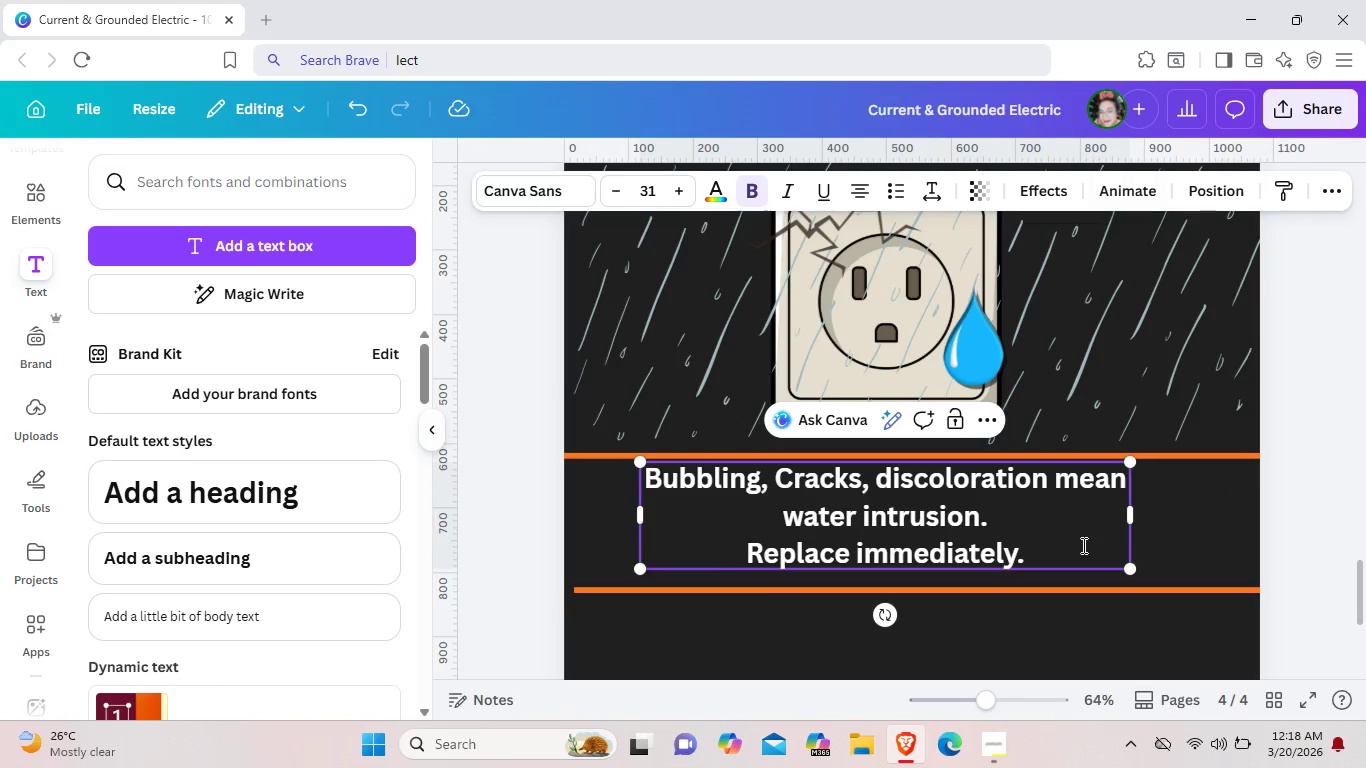 
left_click_drag(start_coordinate=[1066, 541], to_coordinate=[1104, 545])
 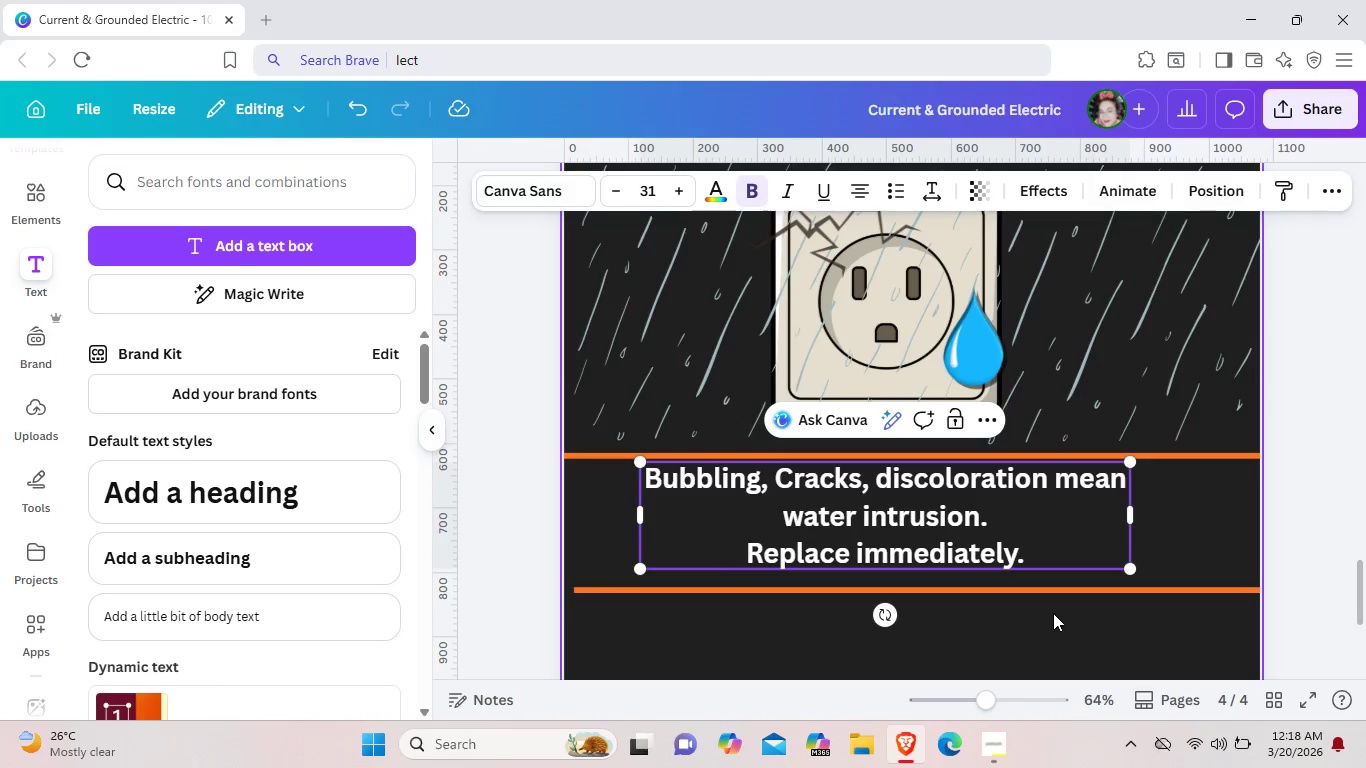 
left_click([1053, 613])
 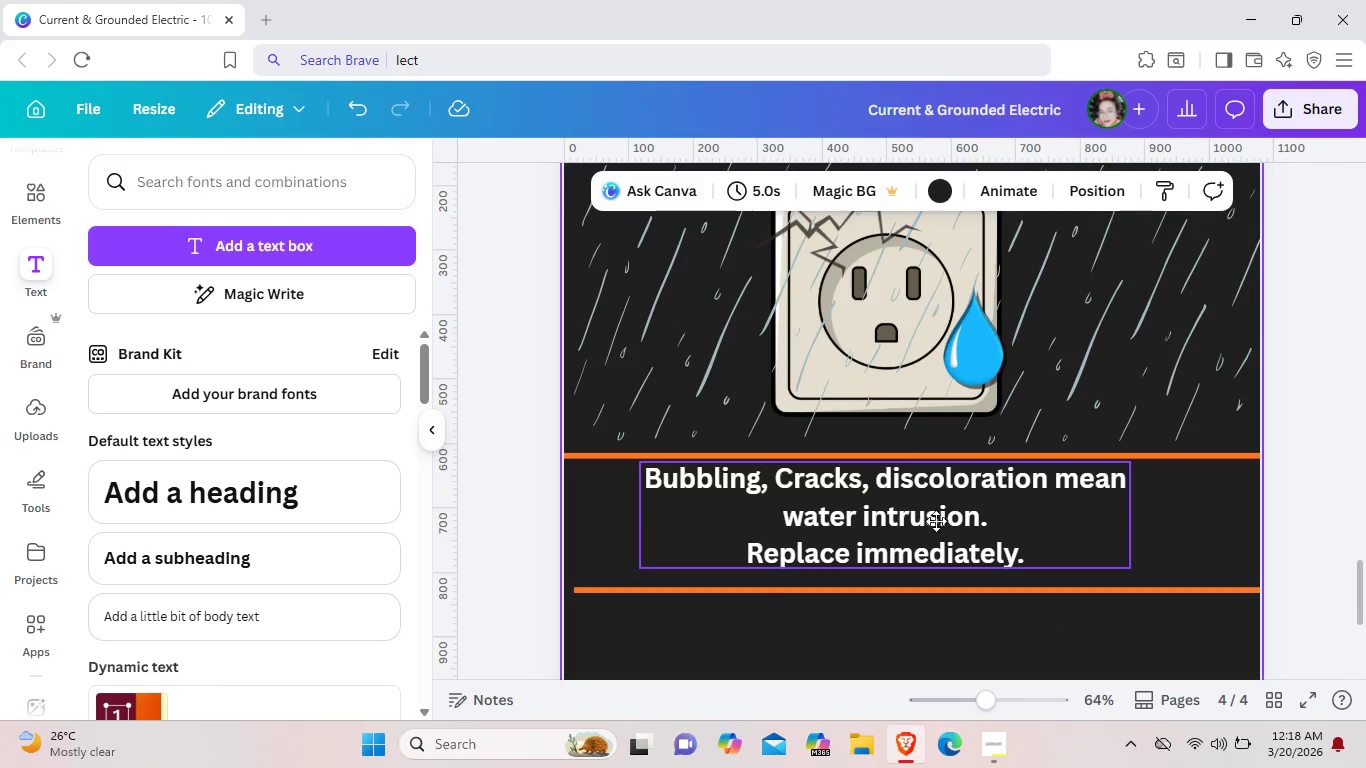 
left_click_drag(start_coordinate=[927, 523], to_coordinate=[943, 526])
 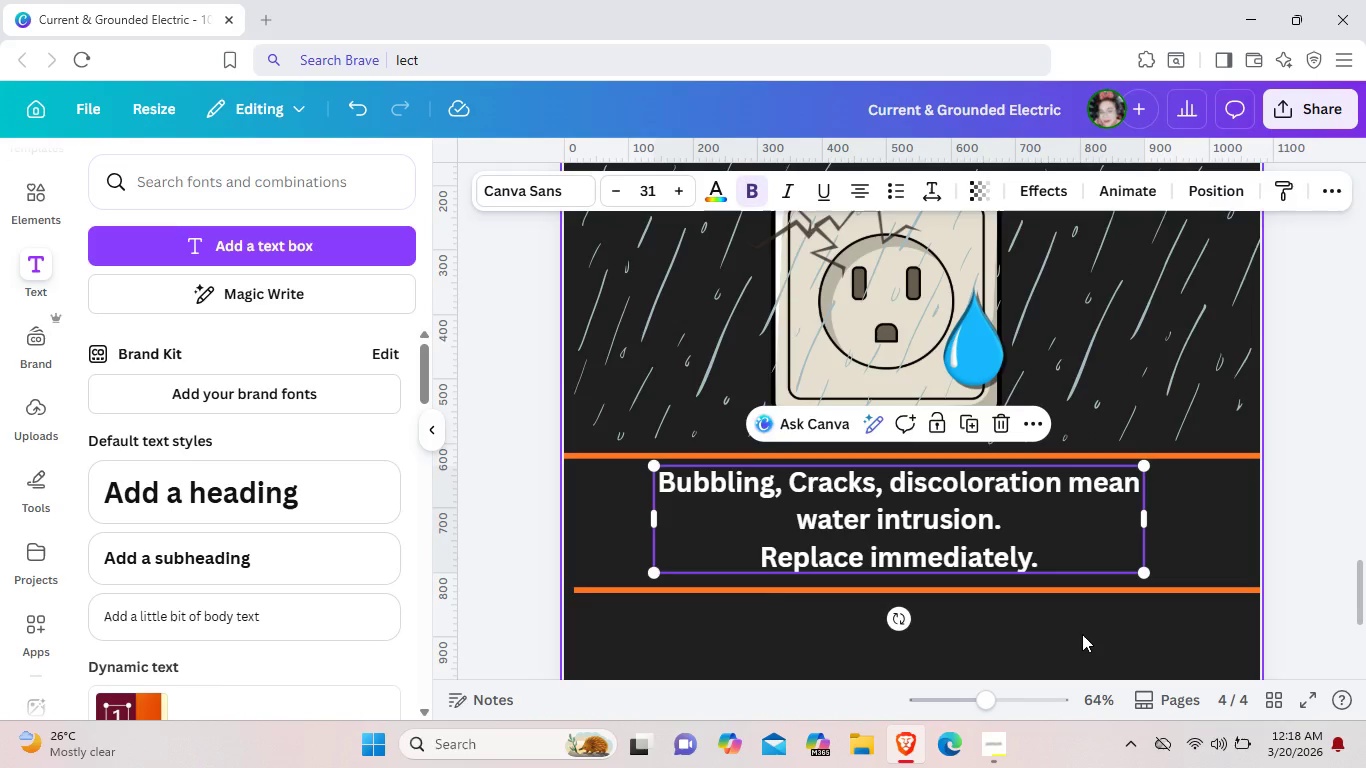 
left_click([1082, 634])
 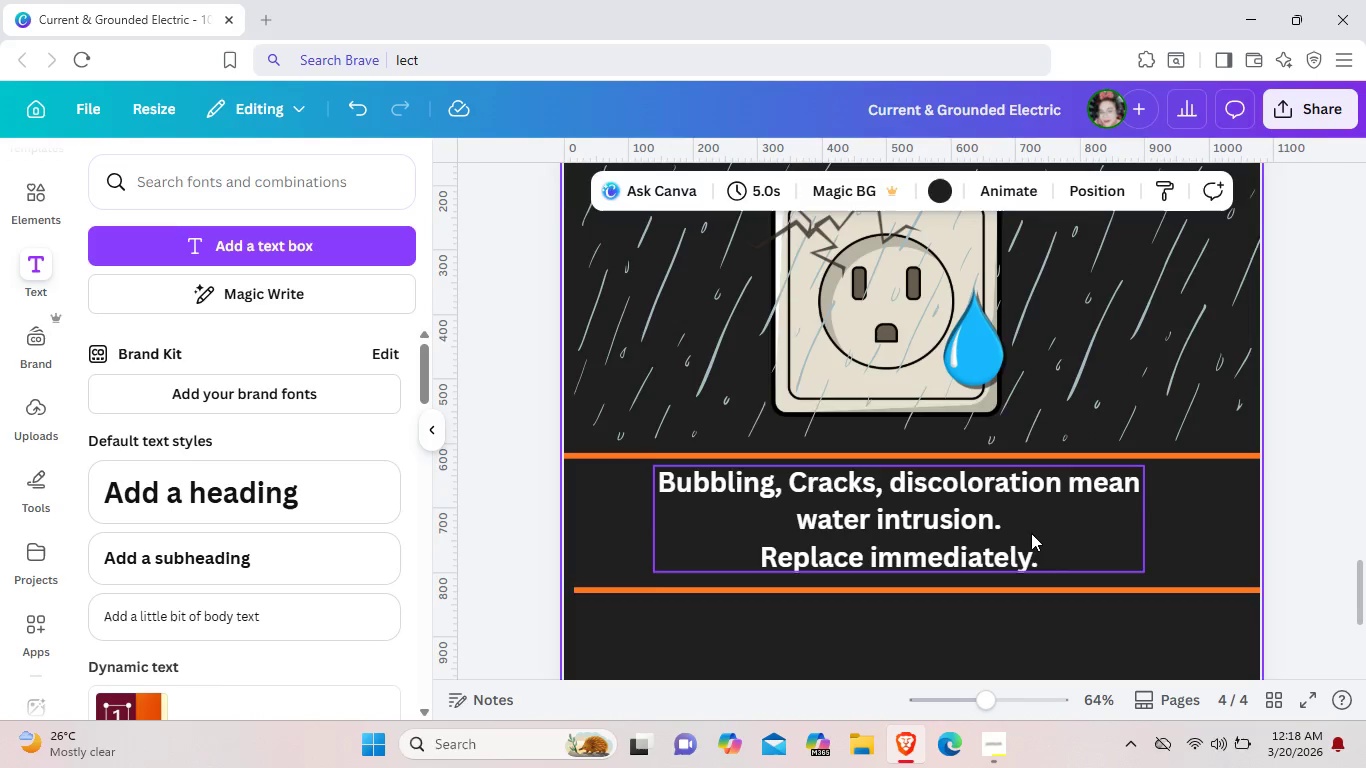 
left_click([1031, 533])
 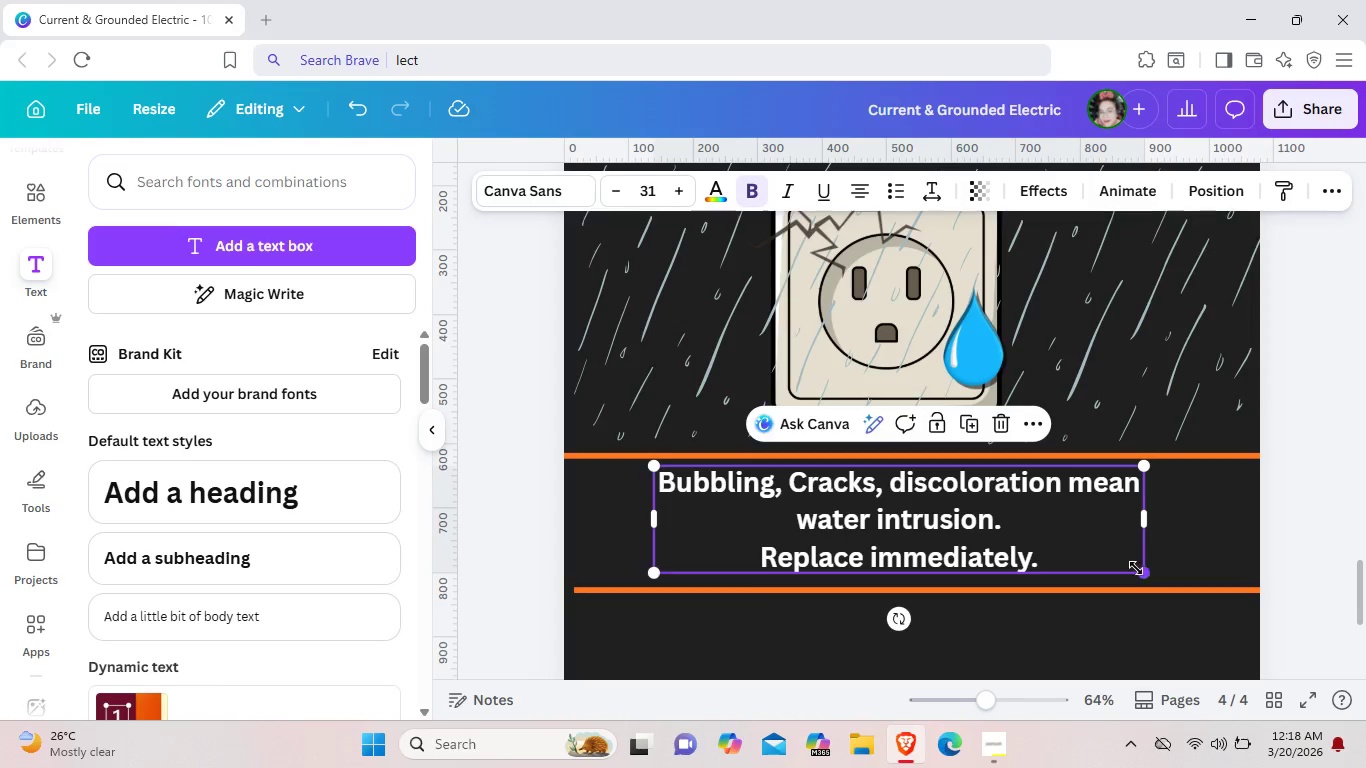 
left_click_drag(start_coordinate=[1145, 570], to_coordinate=[1122, 563])
 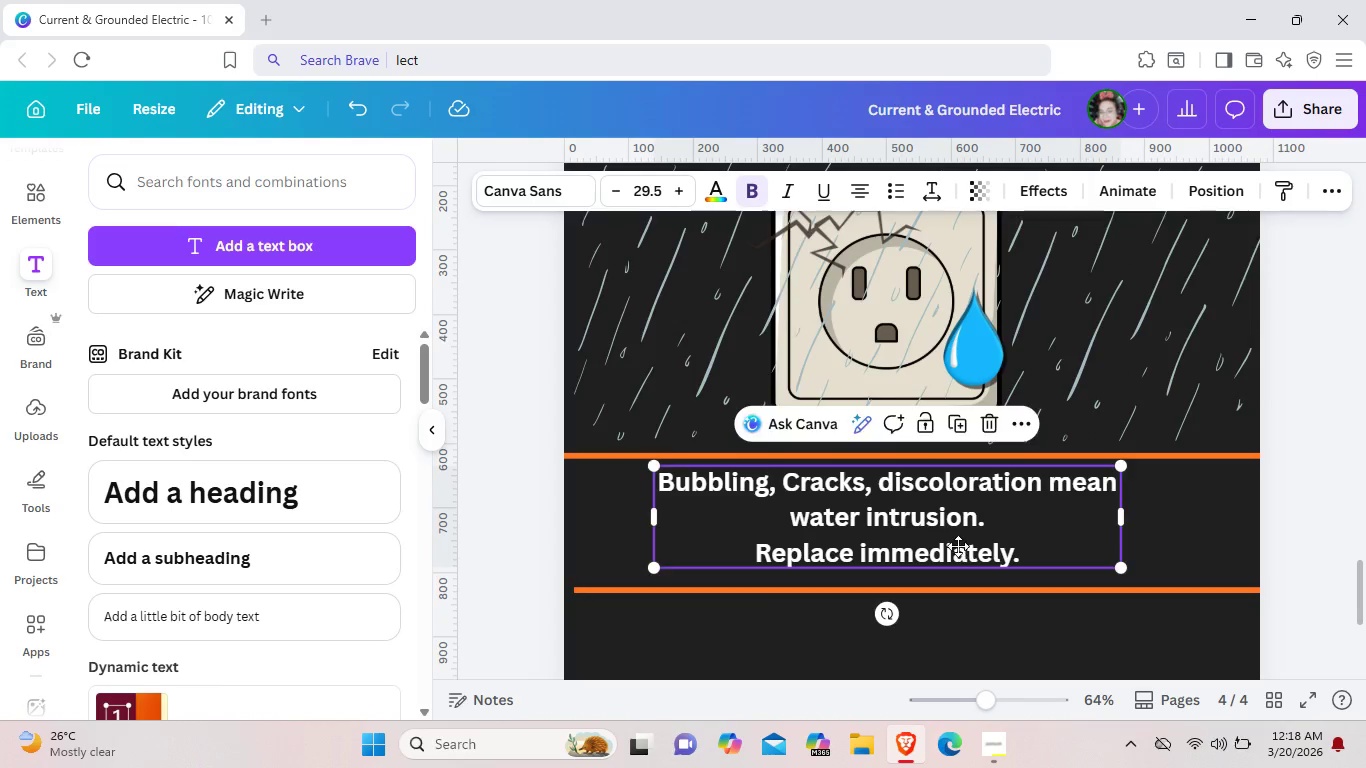 
left_click_drag(start_coordinate=[957, 542], to_coordinate=[960, 549])
 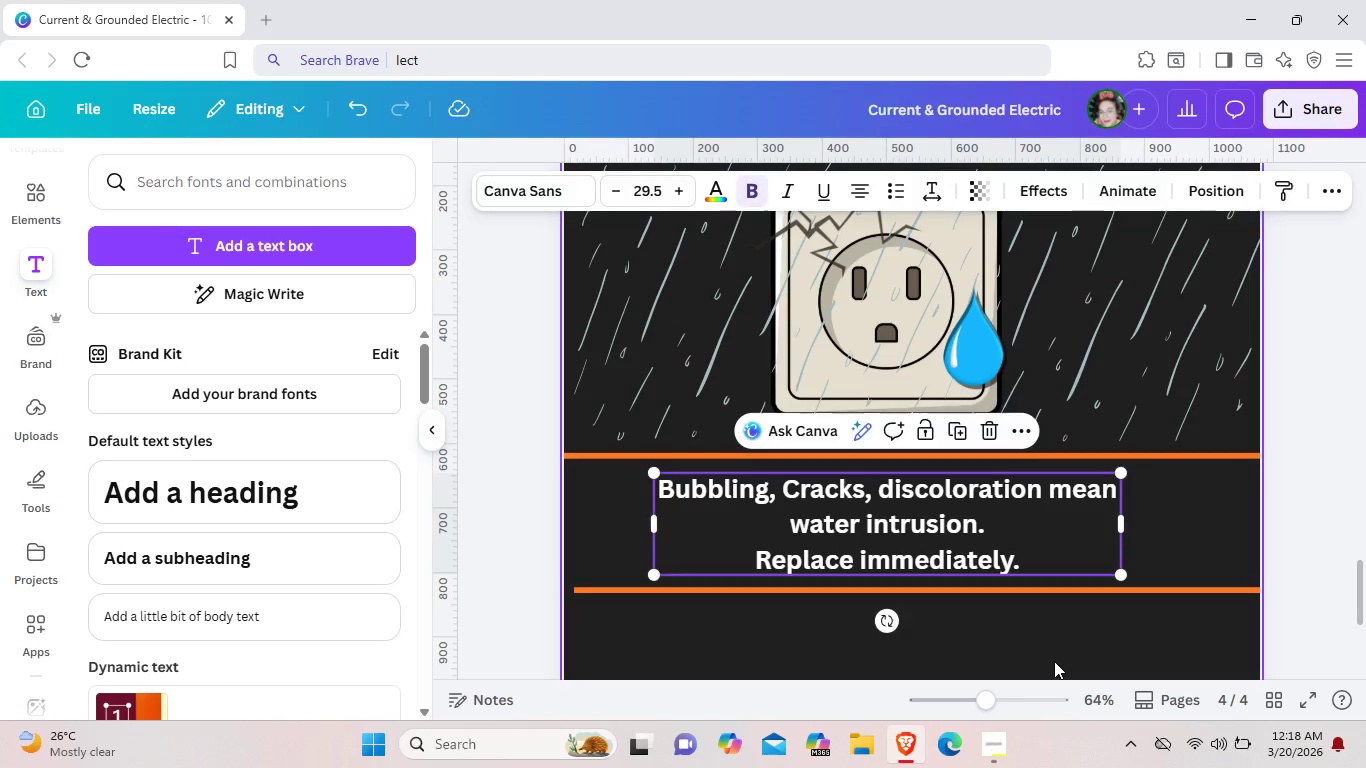 
left_click([1054, 661])
 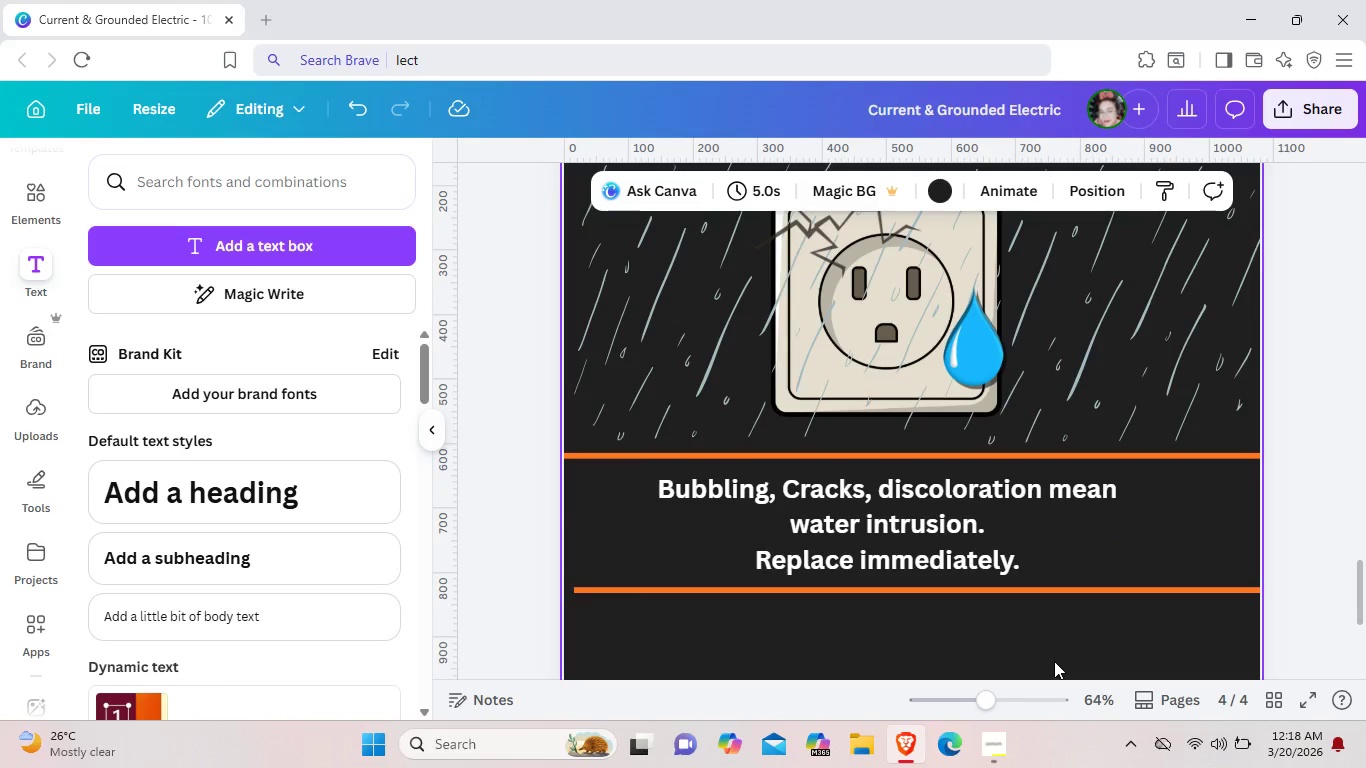 
left_click_drag(start_coordinate=[969, 523], to_coordinate=[991, 523])
 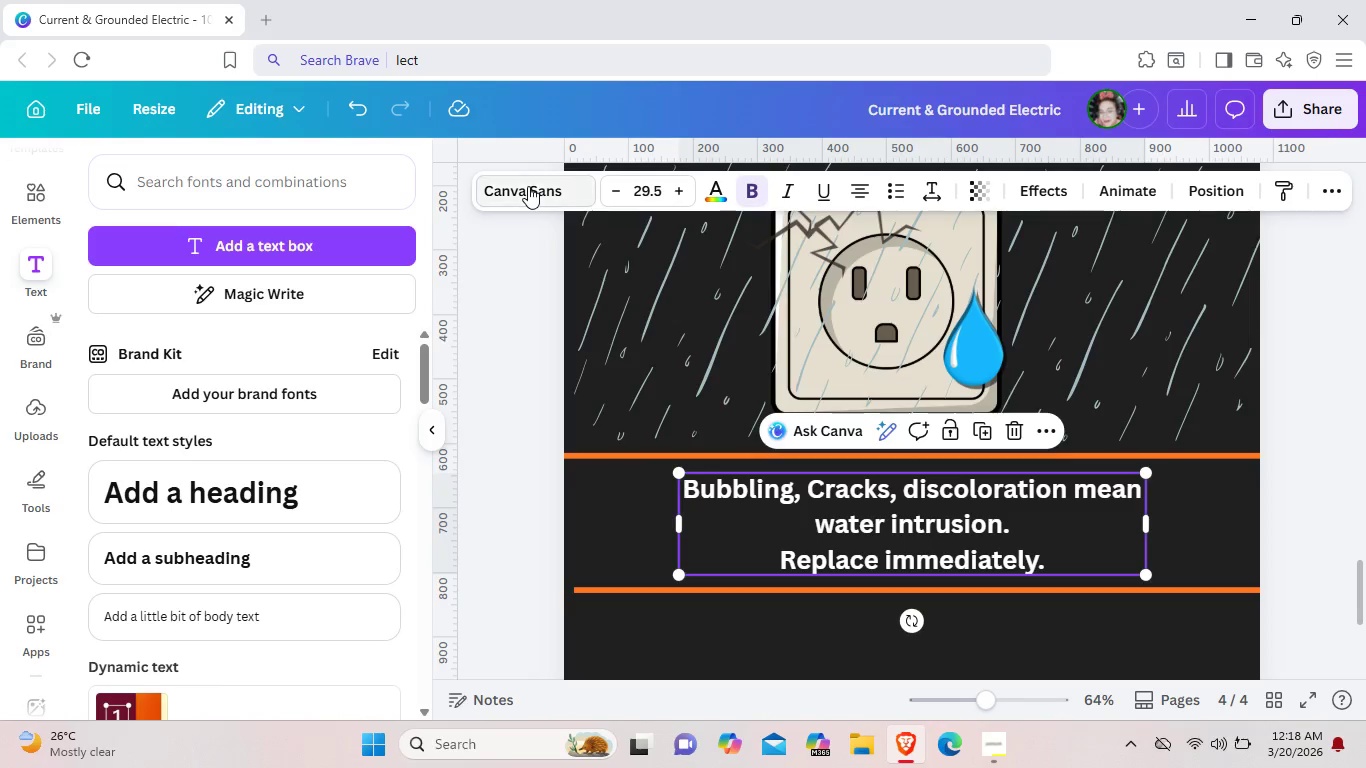 
left_click([528, 186])
 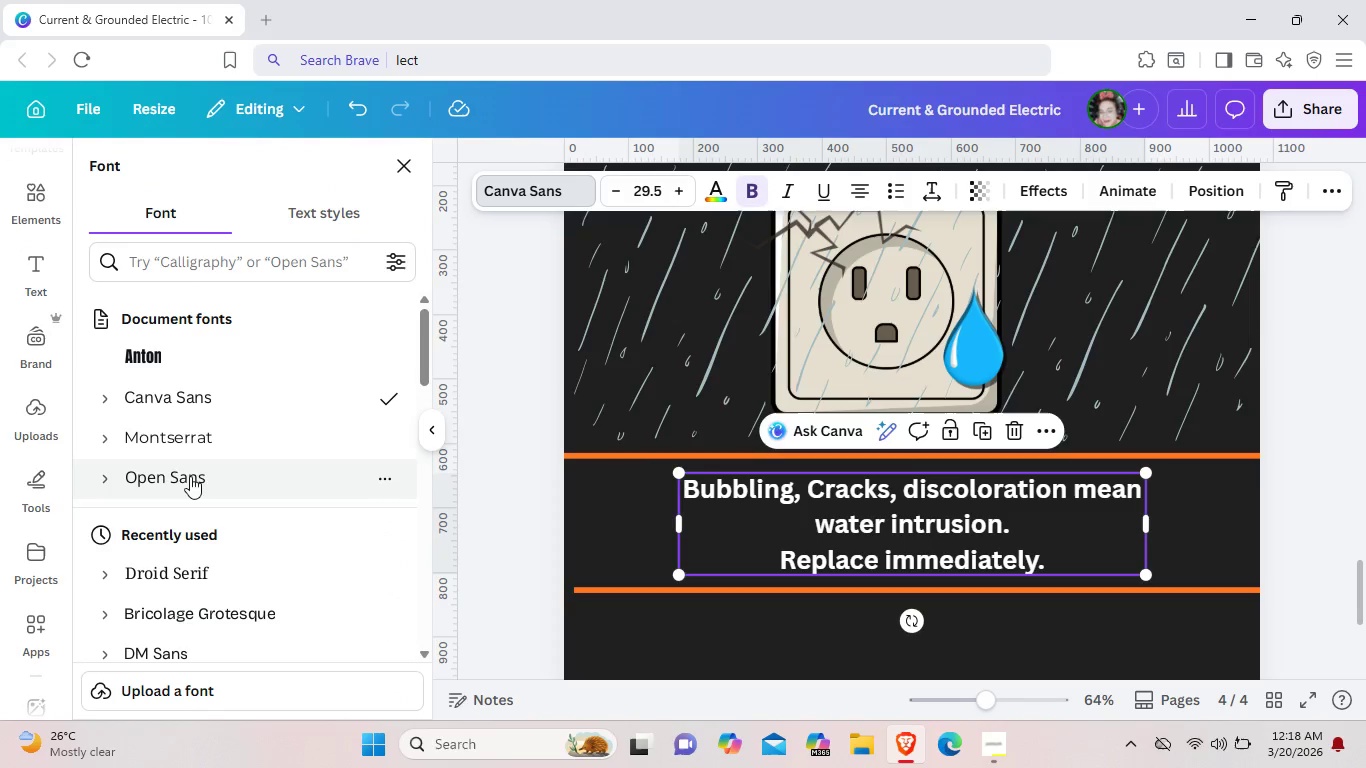 
left_click([188, 482])
 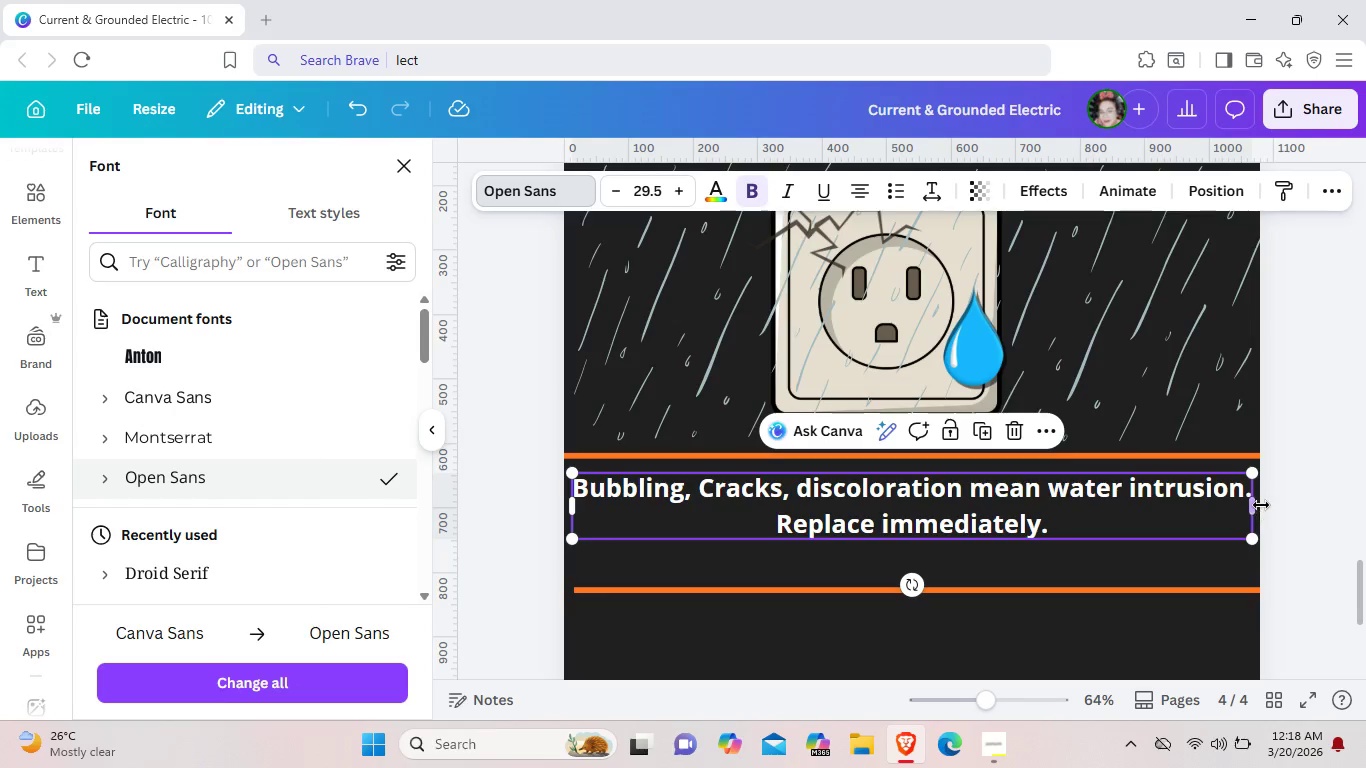 
left_click_drag(start_coordinate=[1254, 498], to_coordinate=[1099, 511])
 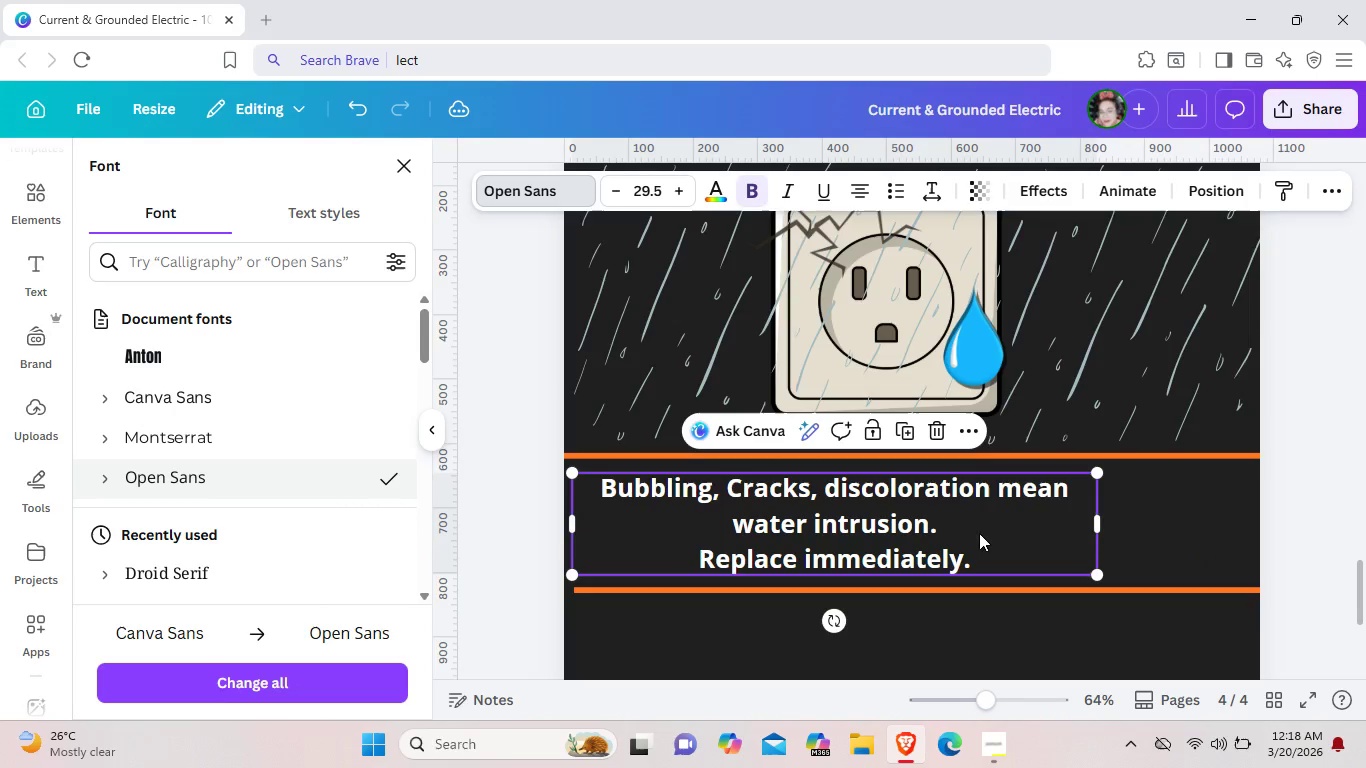 
left_click_drag(start_coordinate=[973, 533], to_coordinate=[1040, 531])
 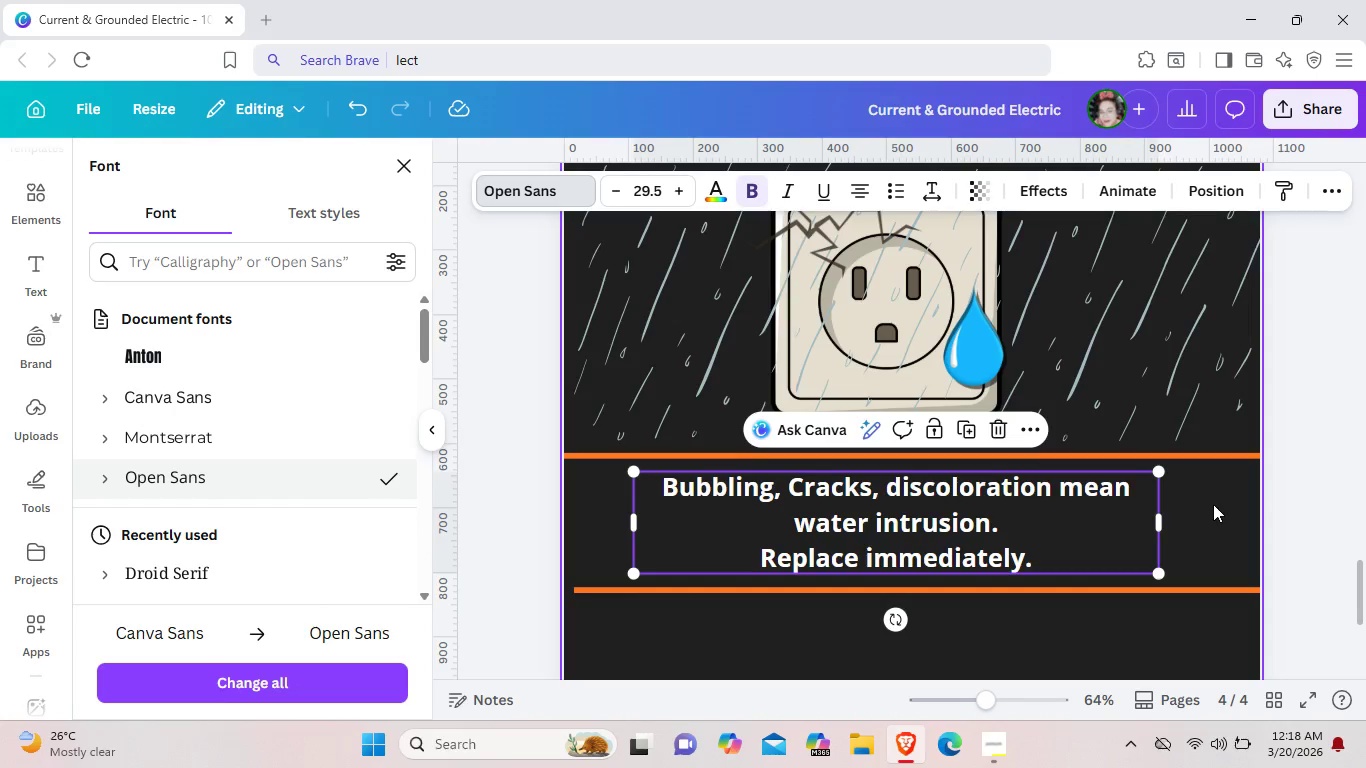 
left_click([1219, 513])
 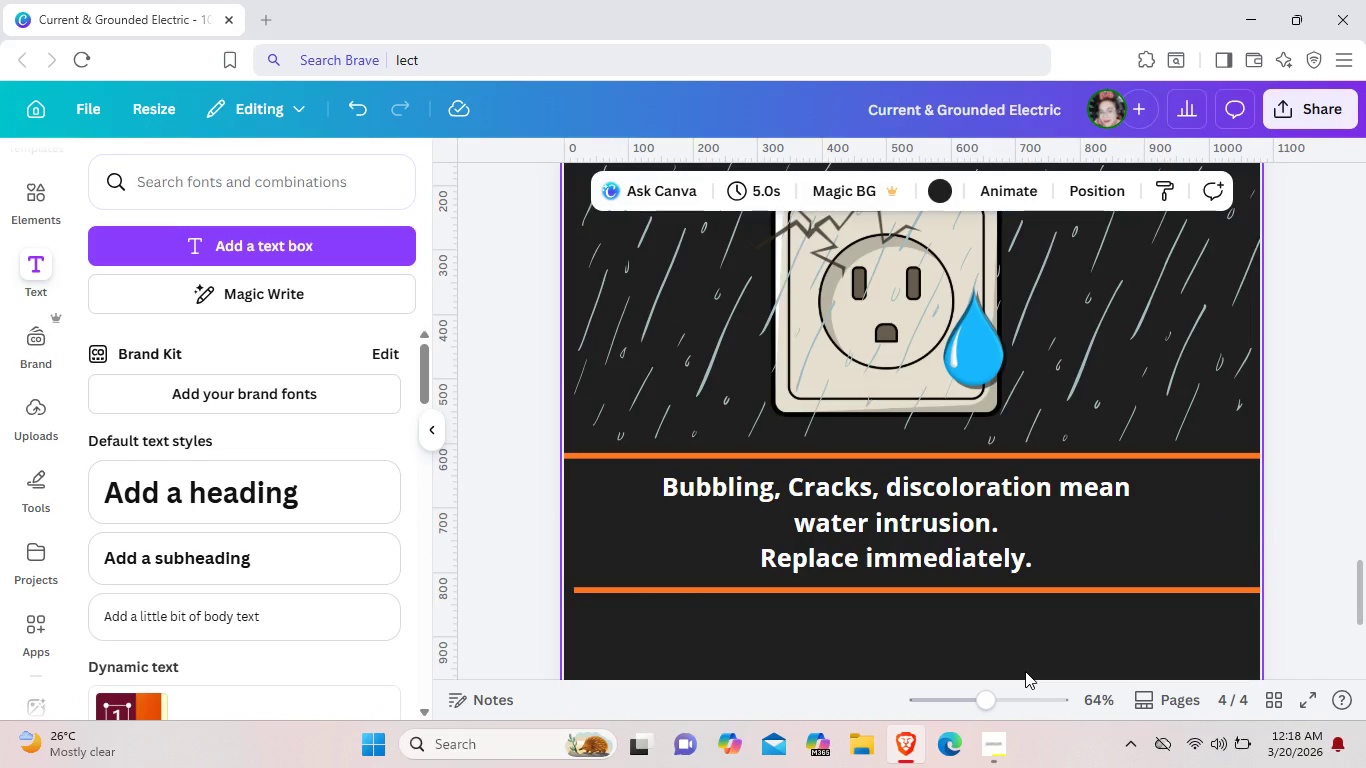 
wait(8.36)
 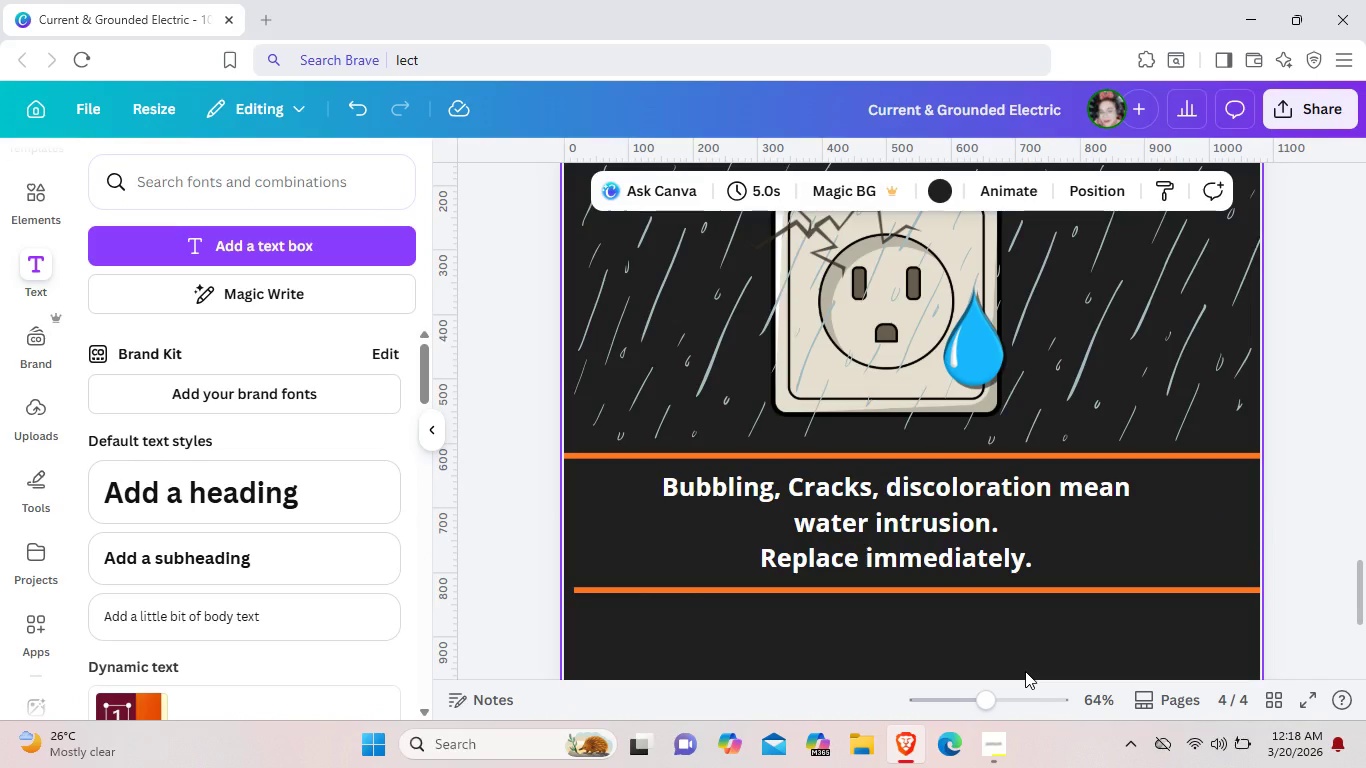 
scroll: coordinate [1024, 670], scroll_direction: down, amount: 2.0
 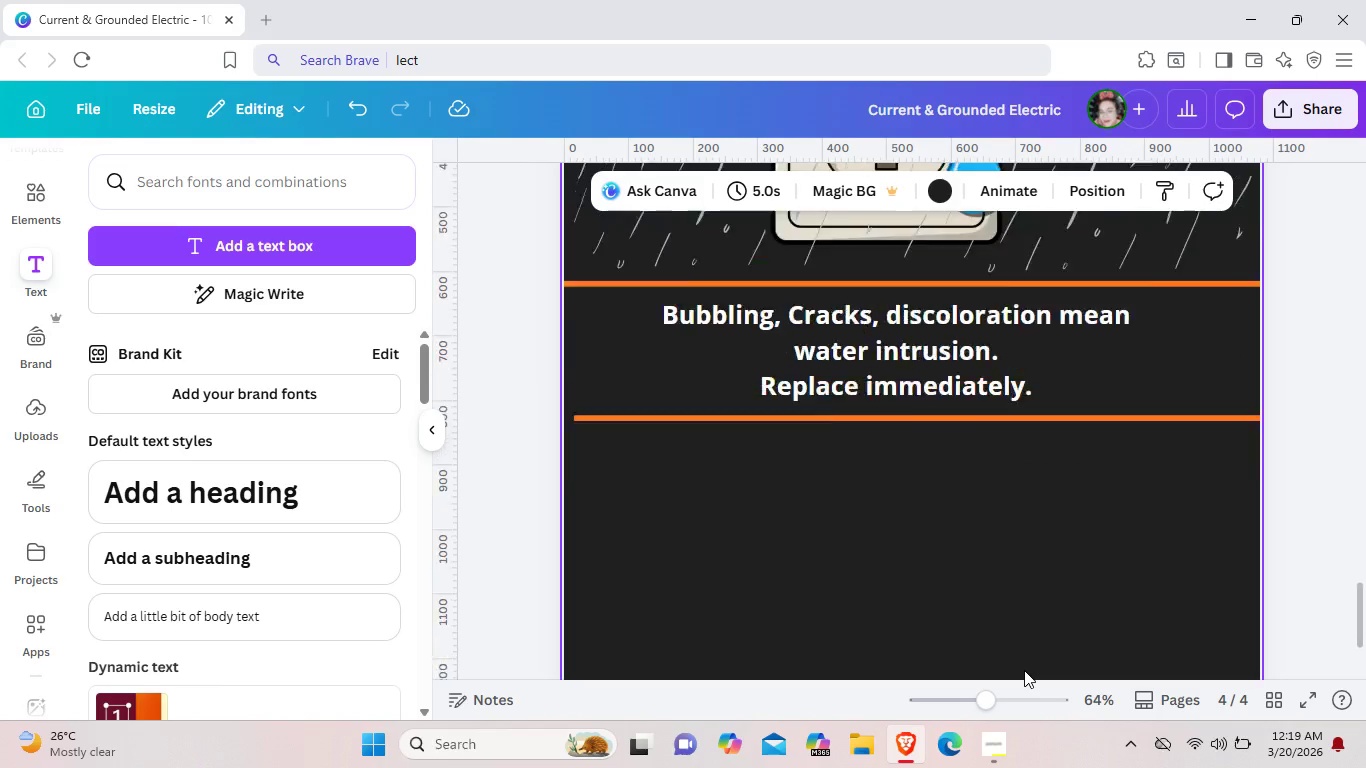 
scroll: coordinate [1024, 670], scroll_direction: up, amount: 1.0
 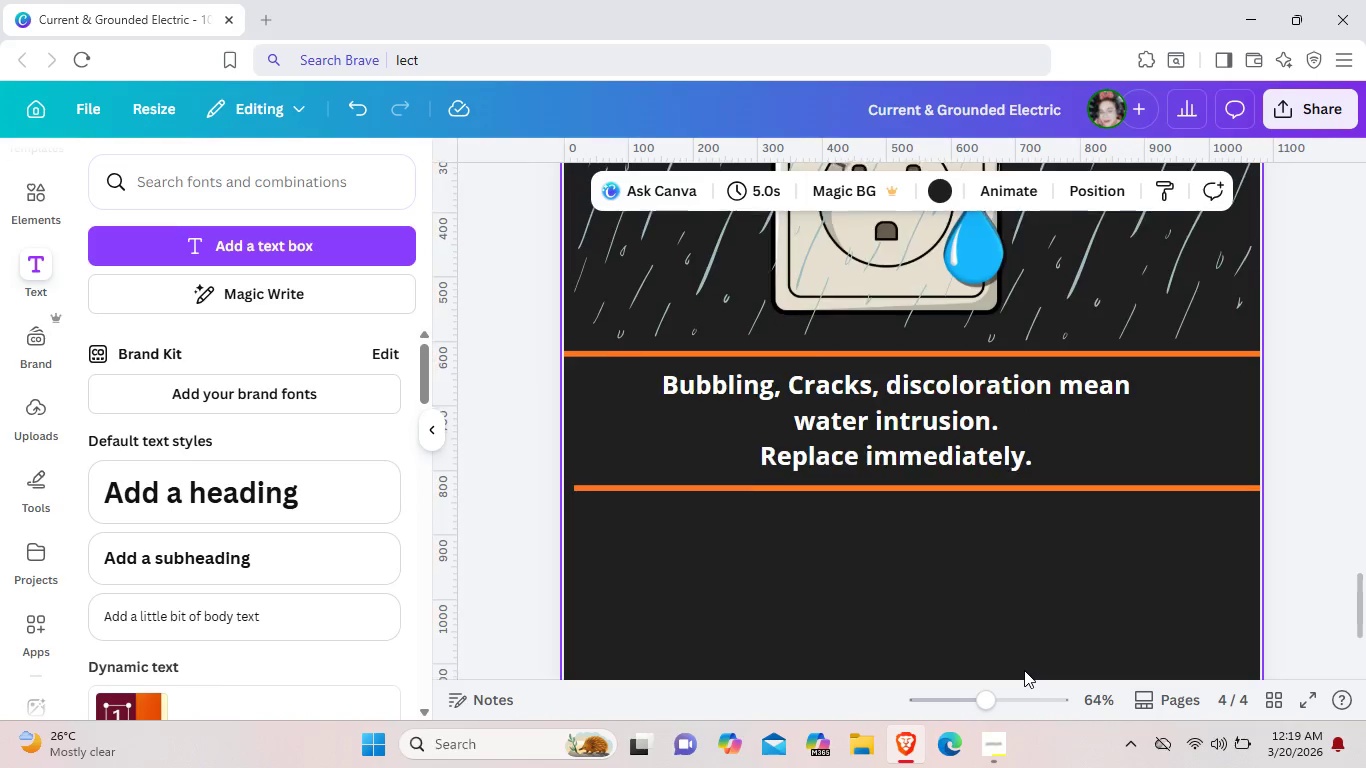 
scroll: coordinate [1024, 670], scroll_direction: down, amount: 2.0
 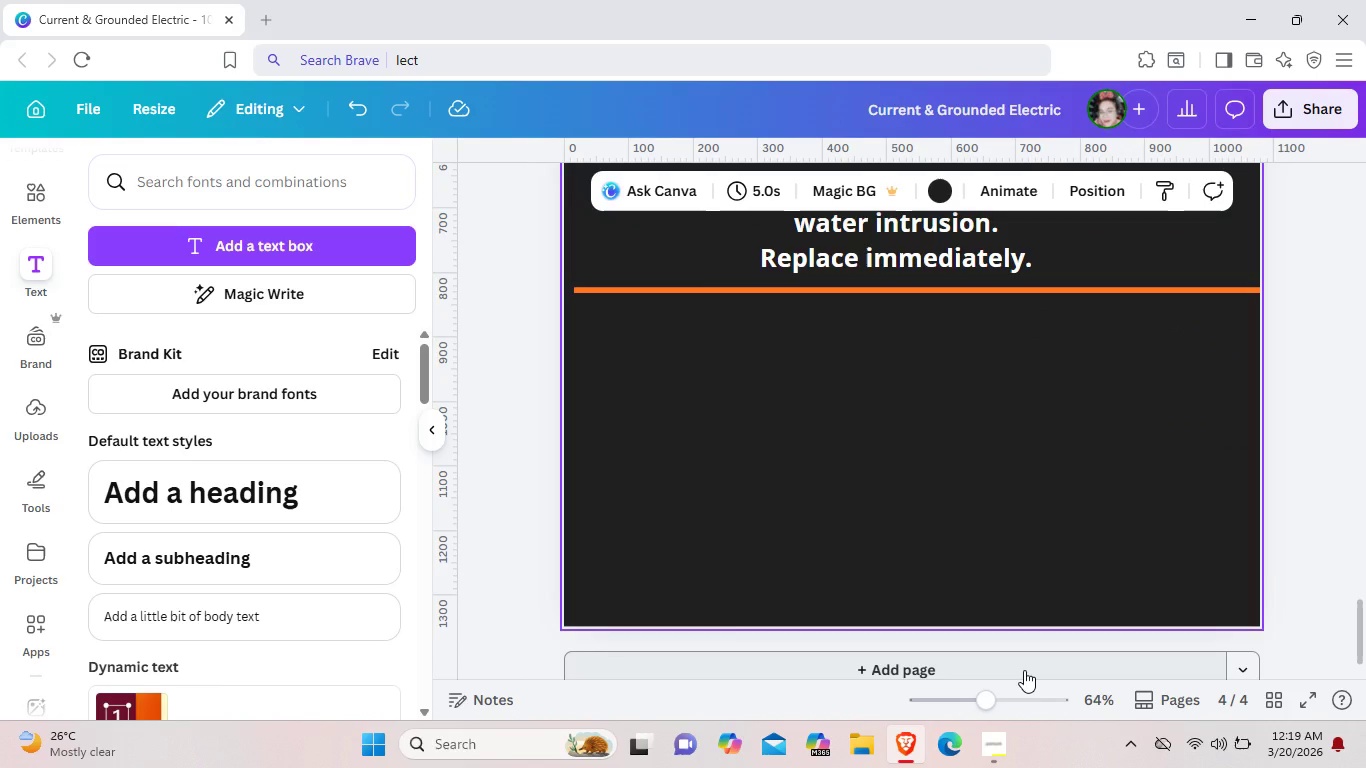 
wait(5.36)
 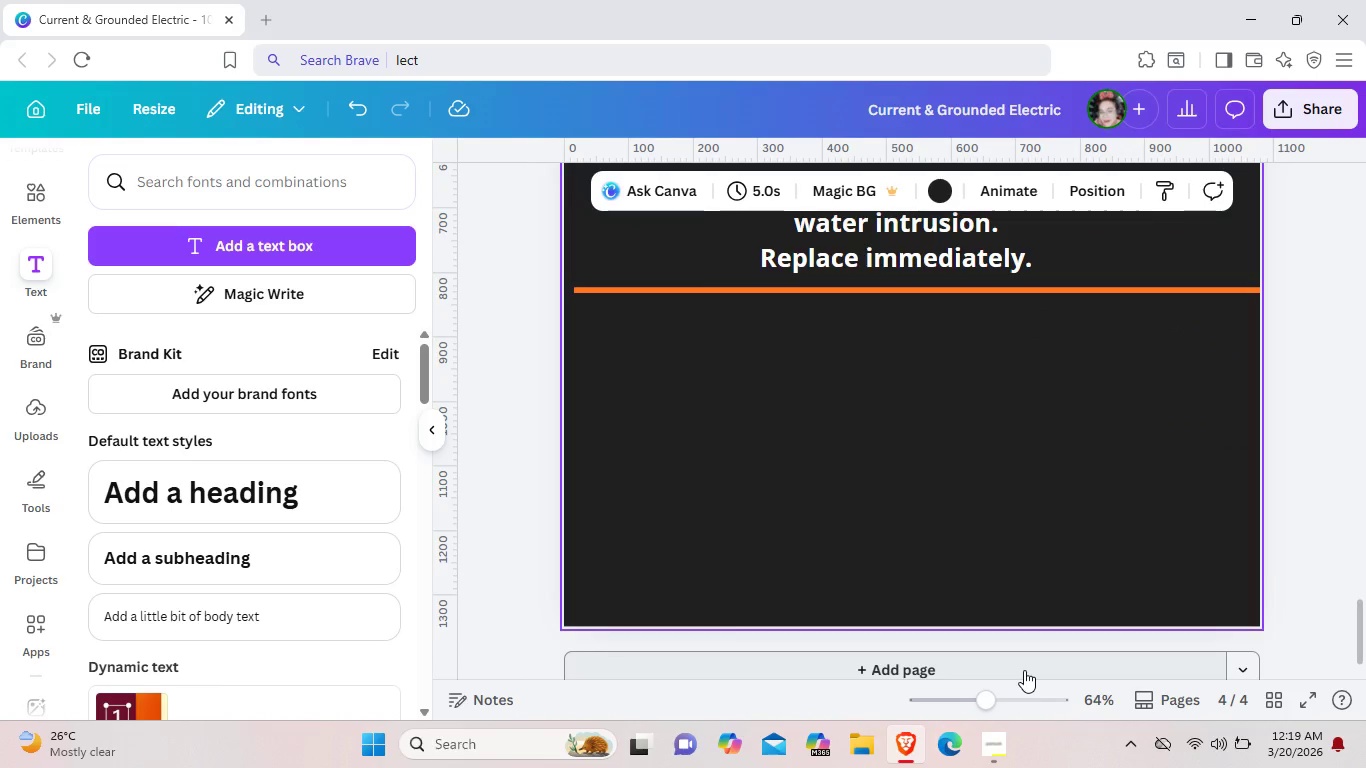 
scroll: coordinate [1024, 670], scroll_direction: up, amount: 1.0
 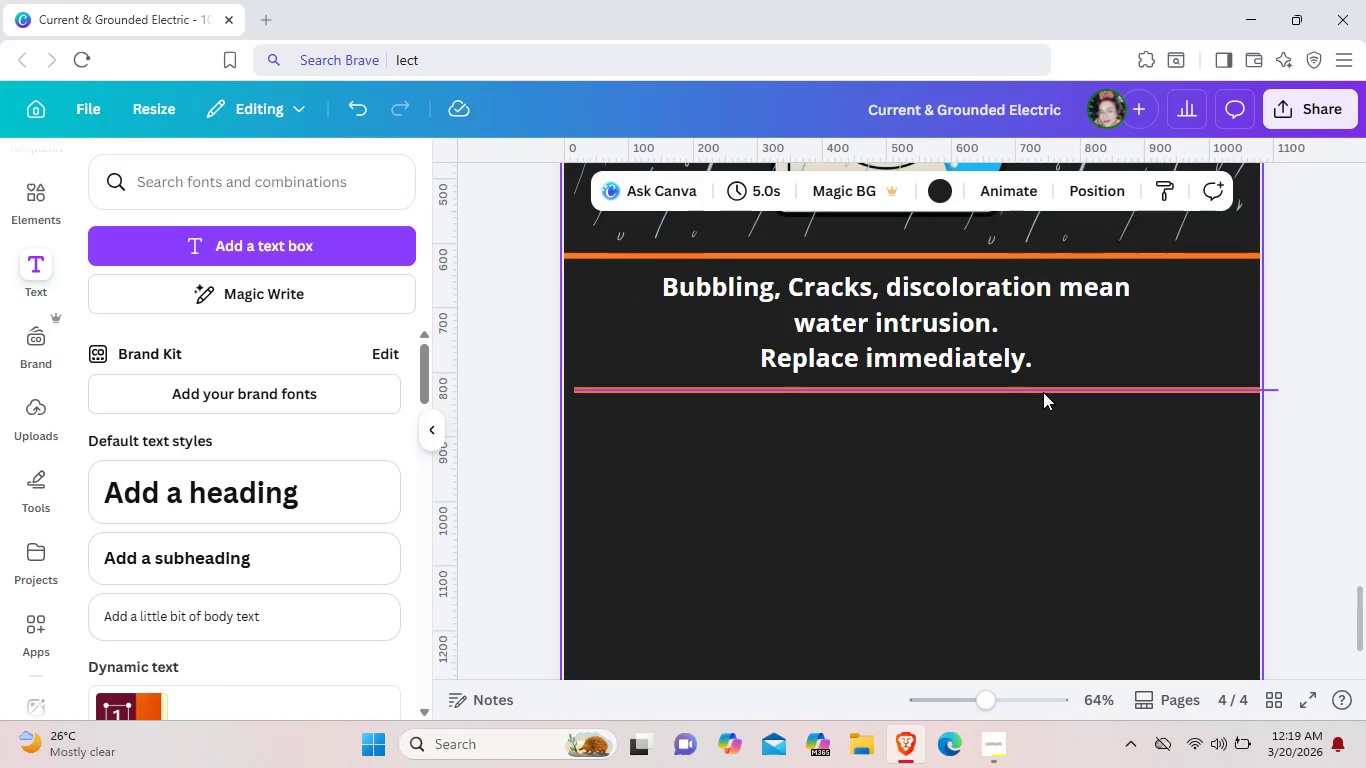 
scroll: coordinate [1043, 392], scroll_direction: down, amount: 1.0
 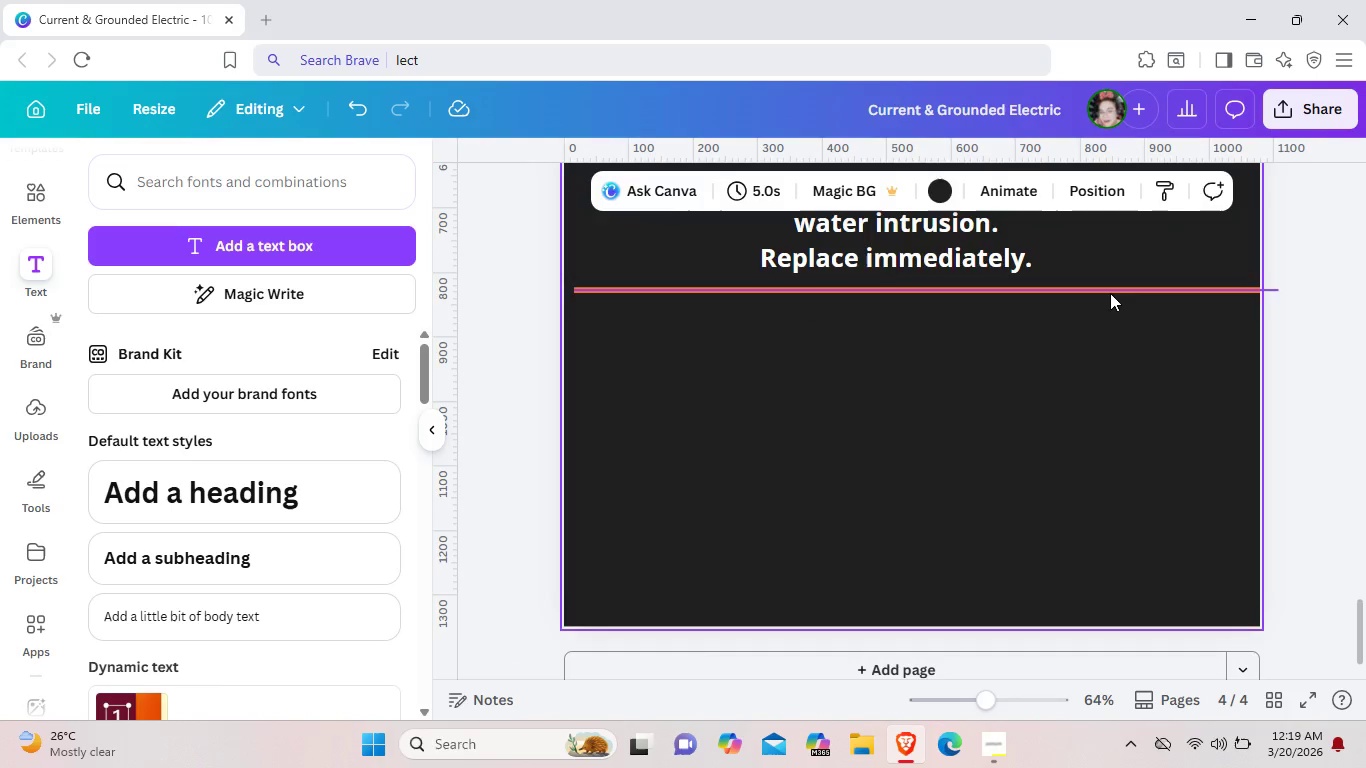 
left_click_drag(start_coordinate=[1110, 293], to_coordinate=[1096, 618])
 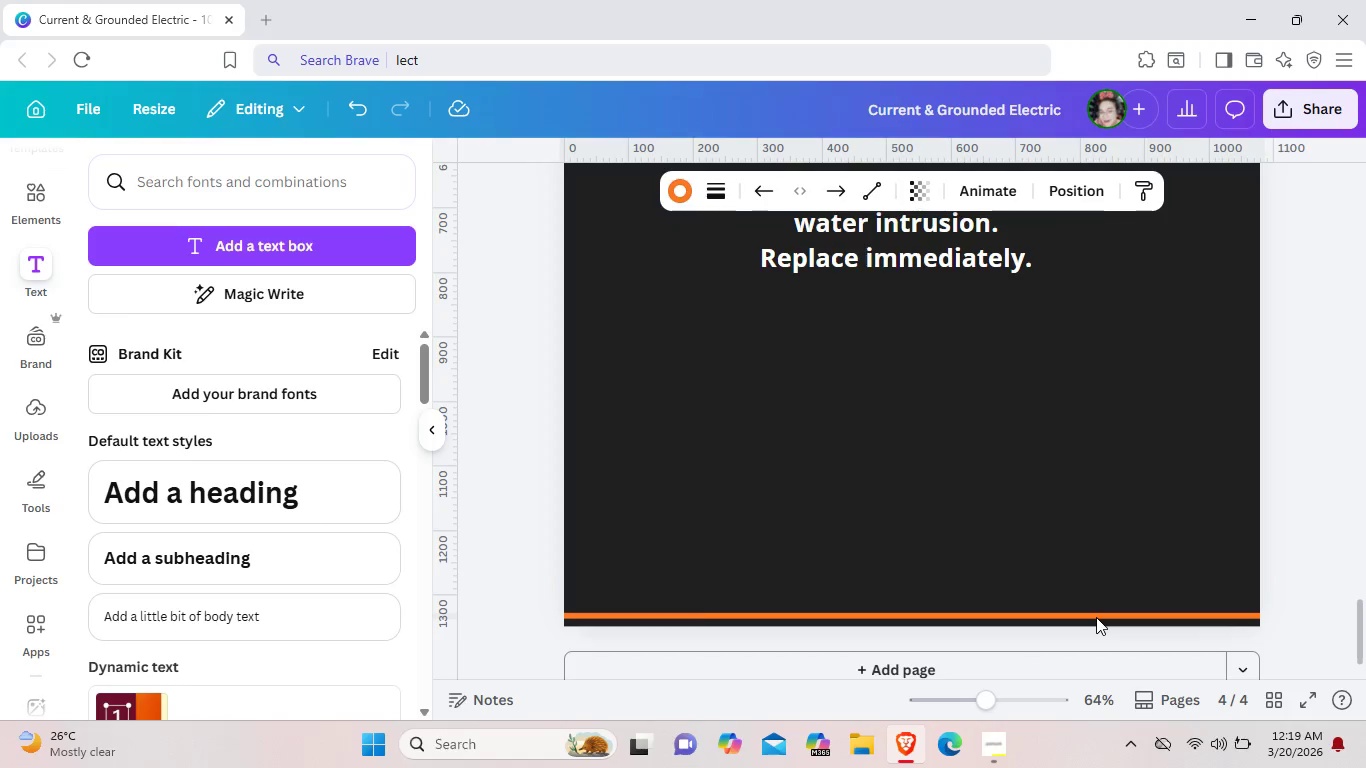 
key(ArrowDown)
 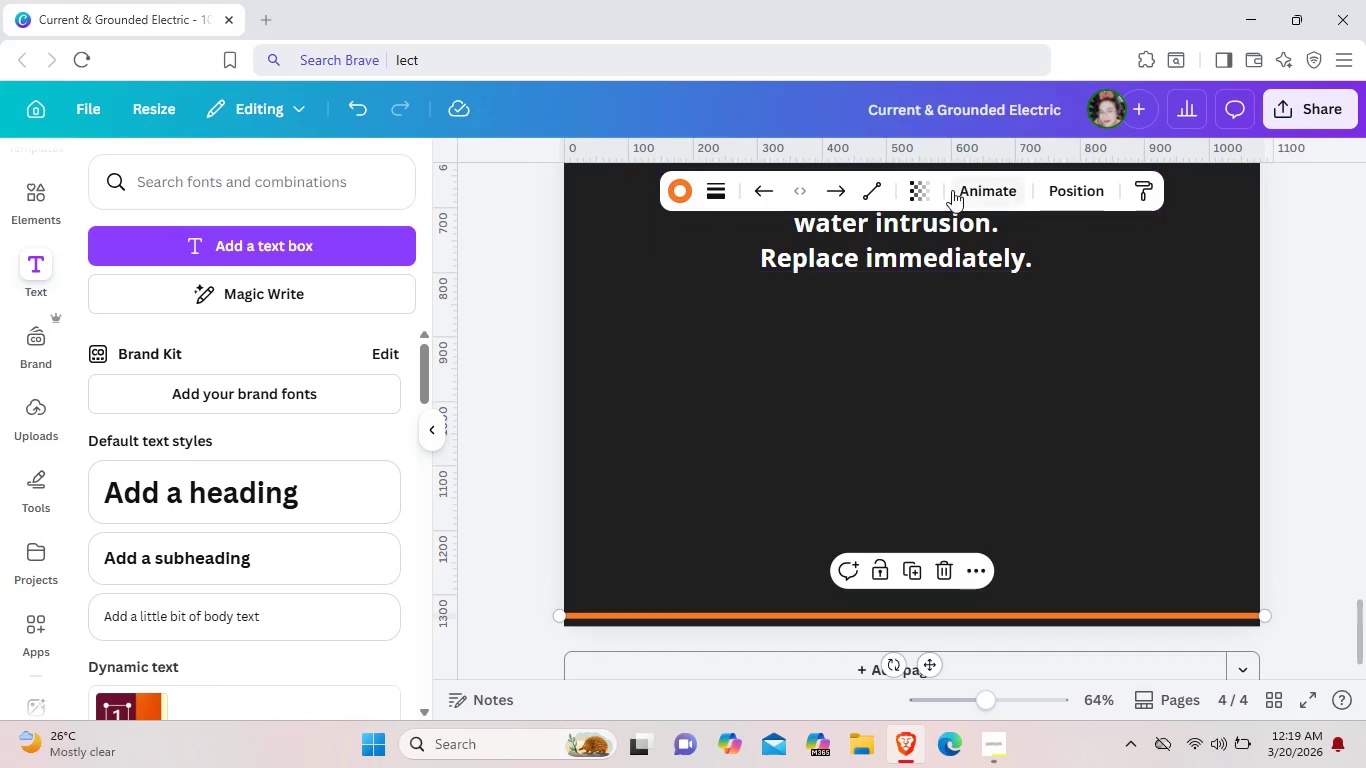 
left_click_drag(start_coordinate=[945, 237], to_coordinate=[984, 540])
 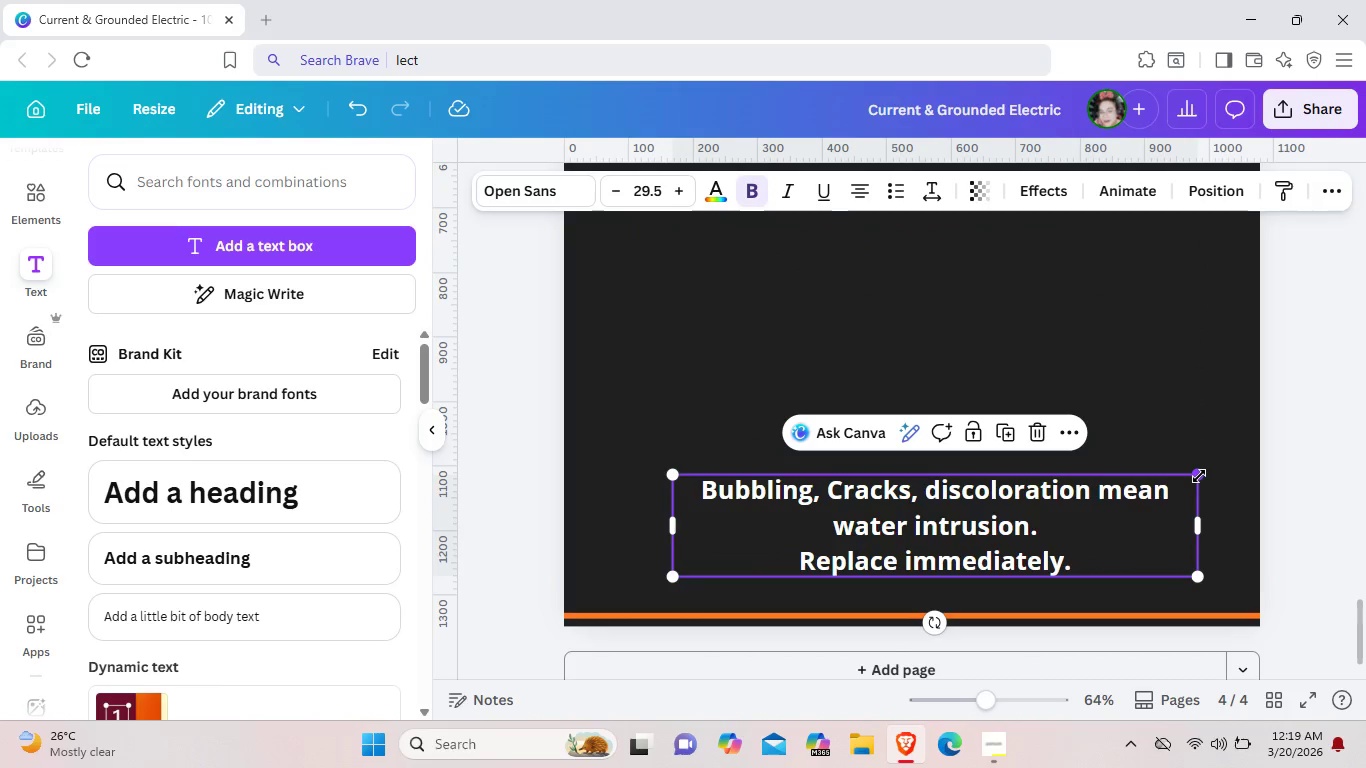 
scroll: coordinate [952, 190], scroll_direction: up, amount: 1.0
 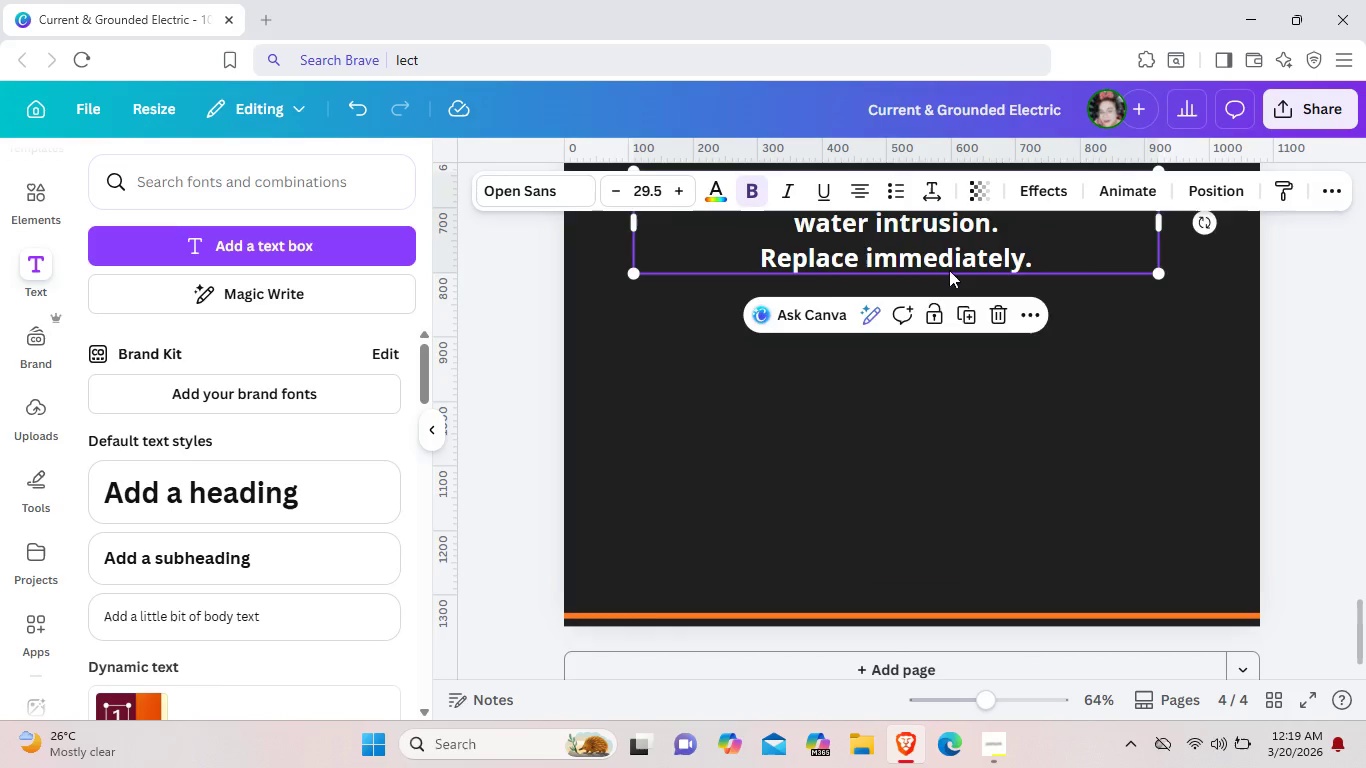 
left_click_drag(start_coordinate=[1199, 476], to_coordinate=[1225, 405])
 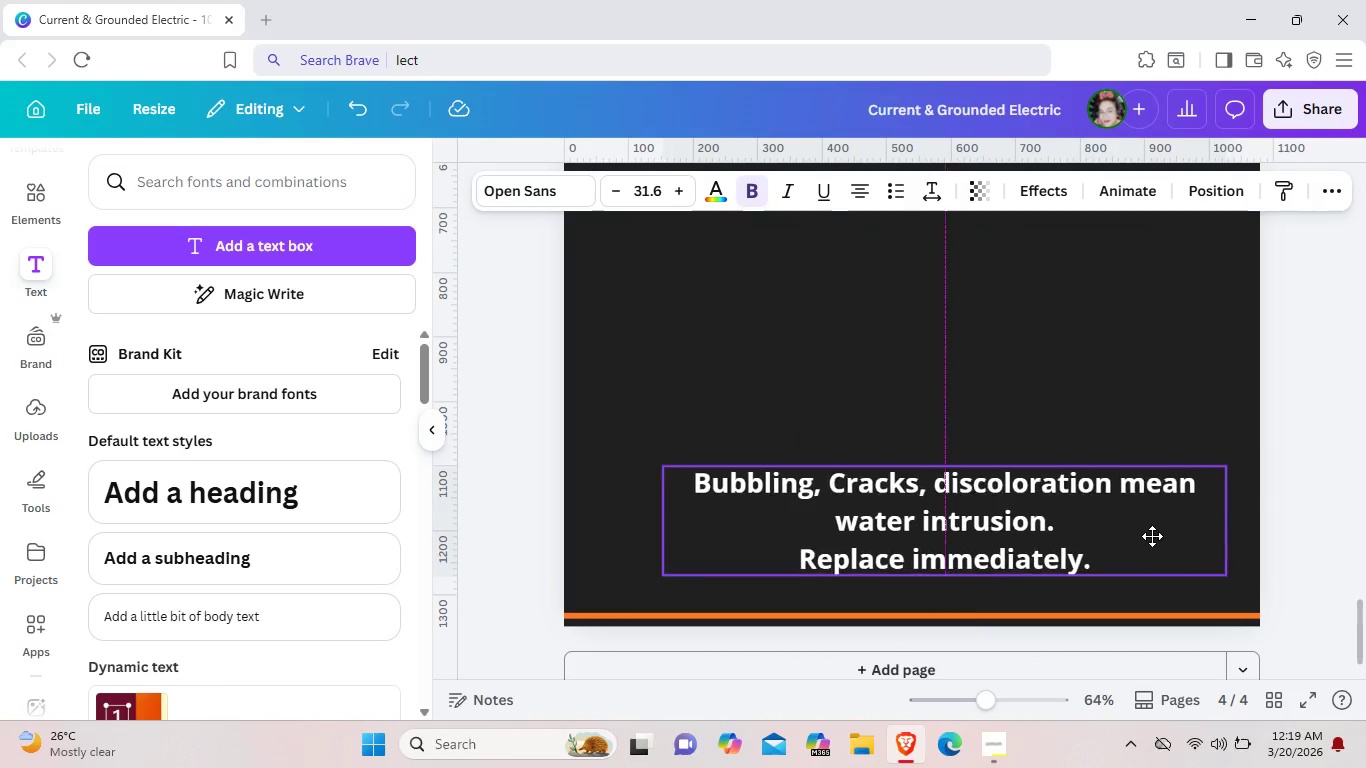 
left_click_drag(start_coordinate=[1166, 538], to_coordinate=[1136, 557])
 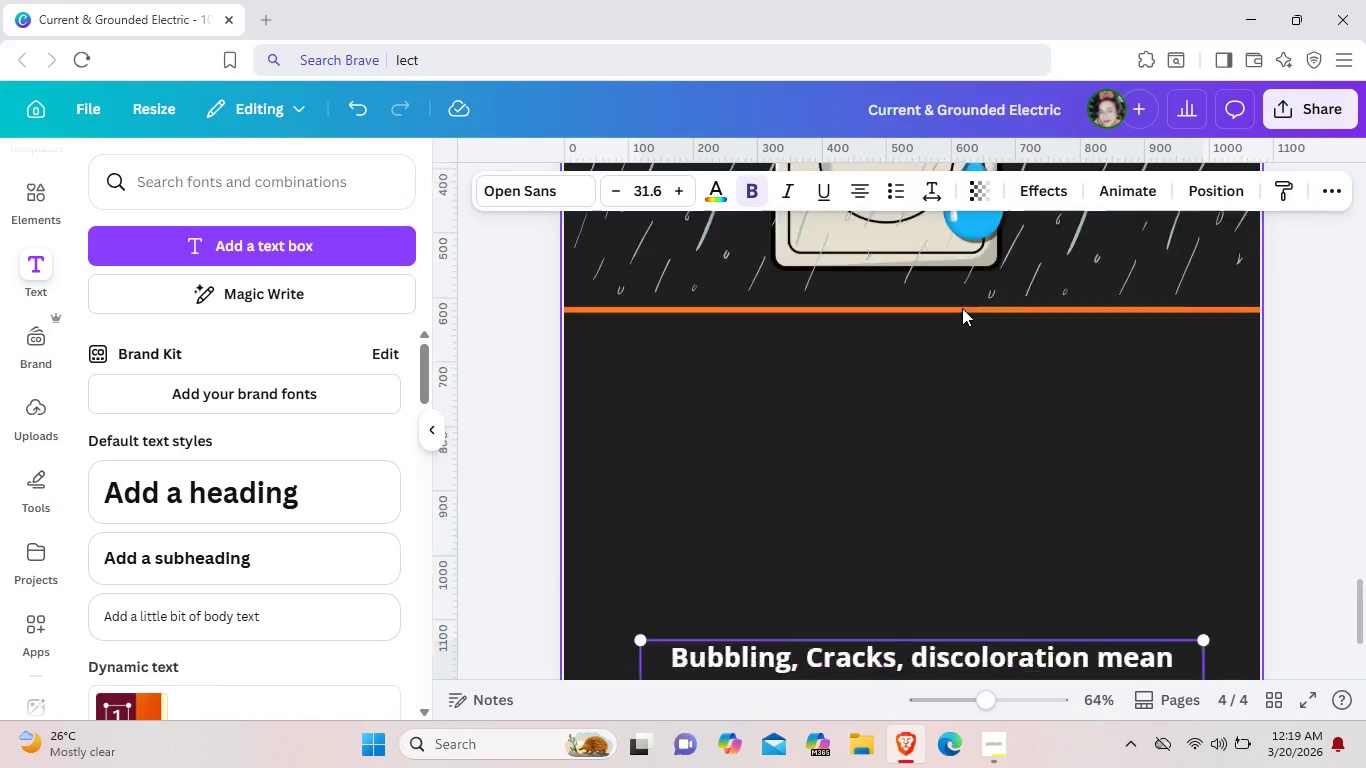 
scroll: coordinate [962, 308], scroll_direction: up, amount: 3.0
 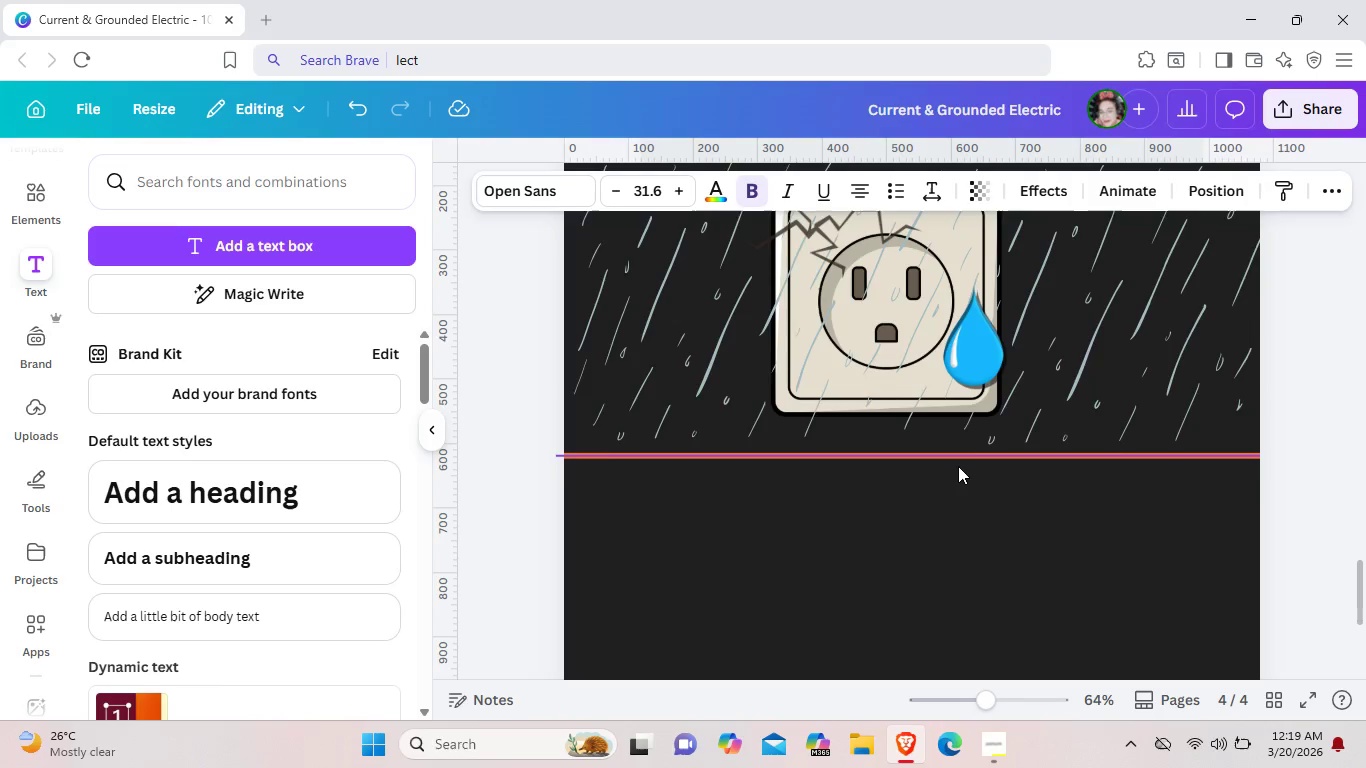 
left_click_drag(start_coordinate=[960, 363], to_coordinate=[956, 547])
 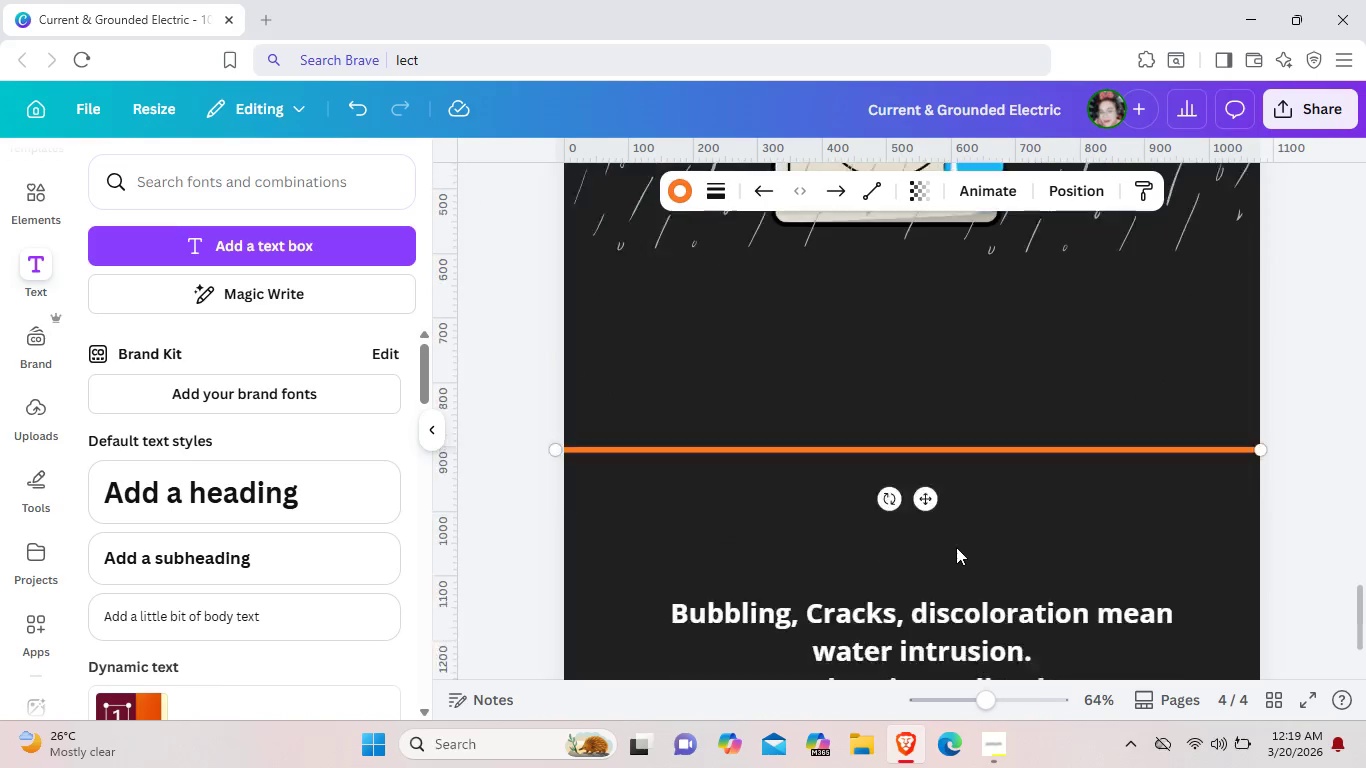 
scroll: coordinate [958, 466], scroll_direction: down, amount: 1.0
 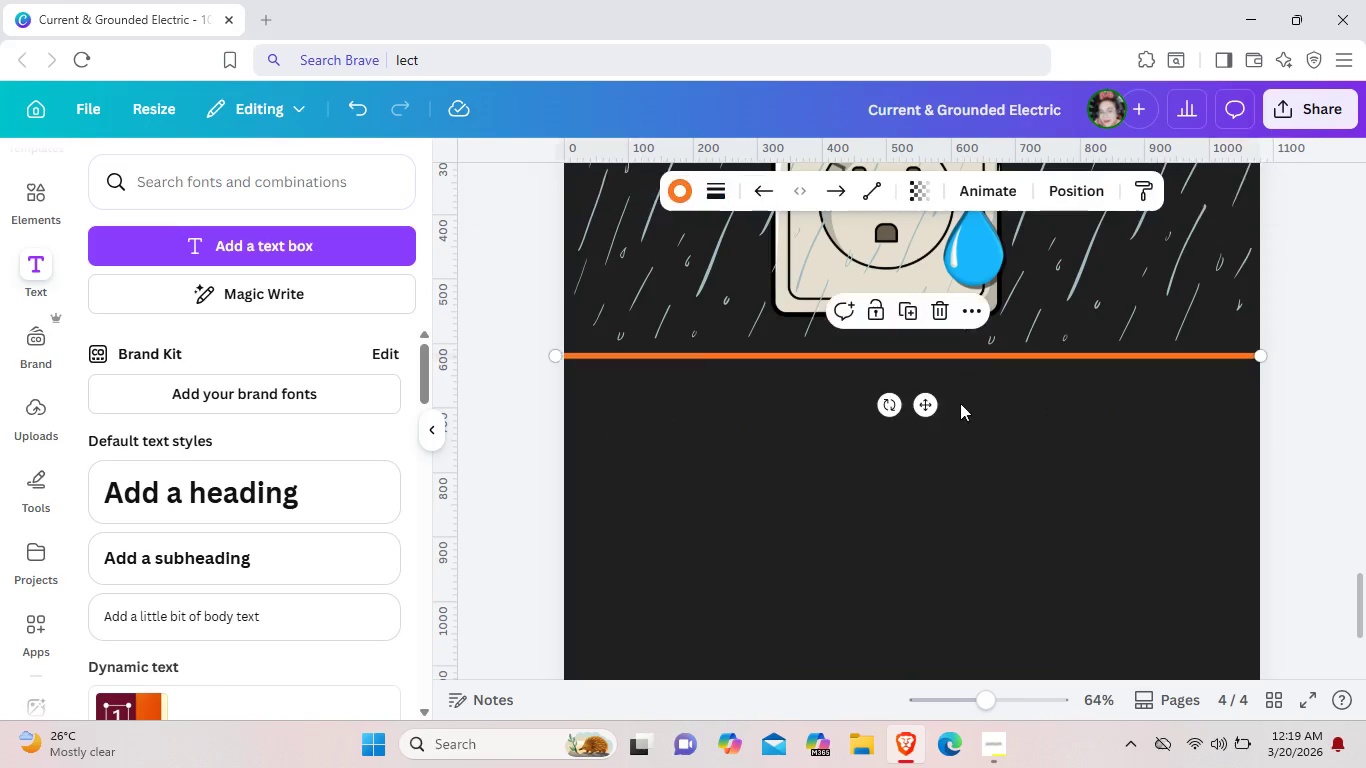 
left_click_drag(start_coordinate=[956, 547], to_coordinate=[955, 486])
 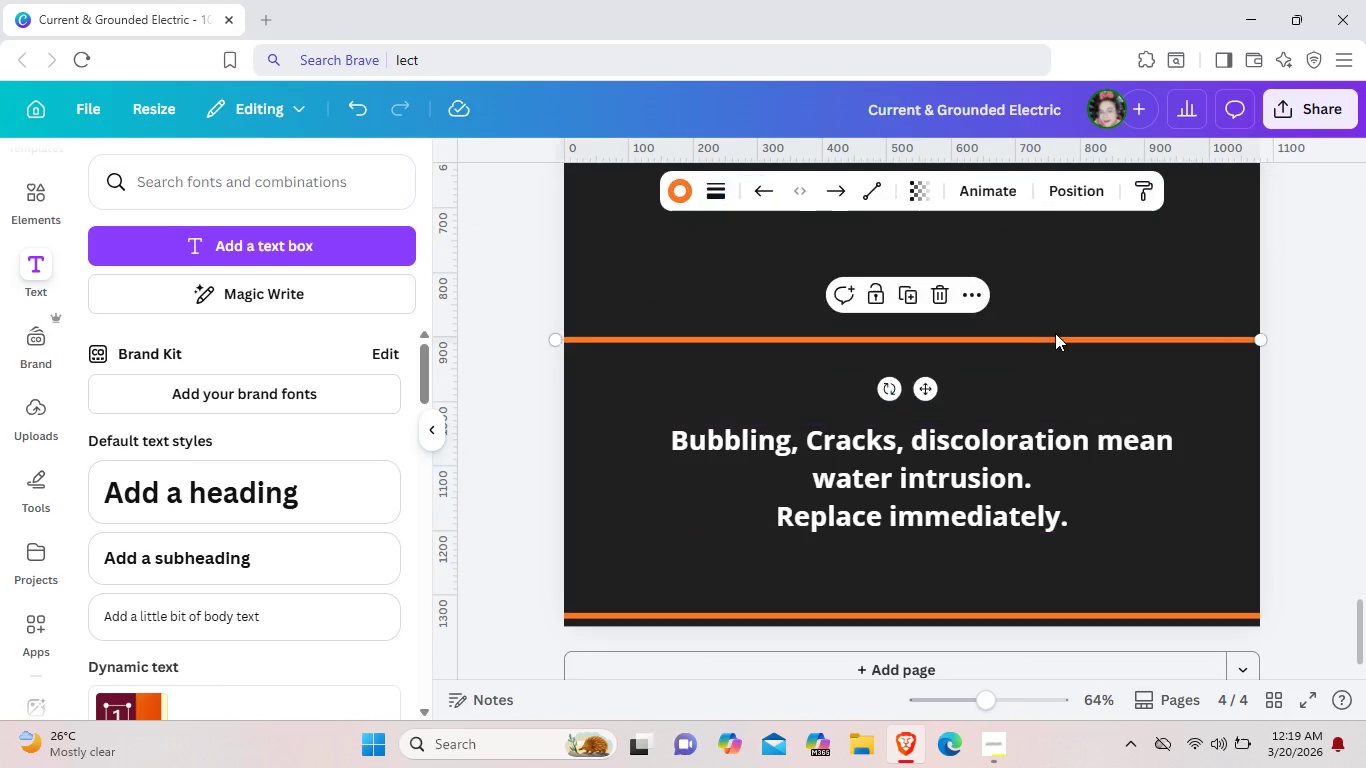 
scroll: coordinate [956, 547], scroll_direction: down, amount: 2.0
 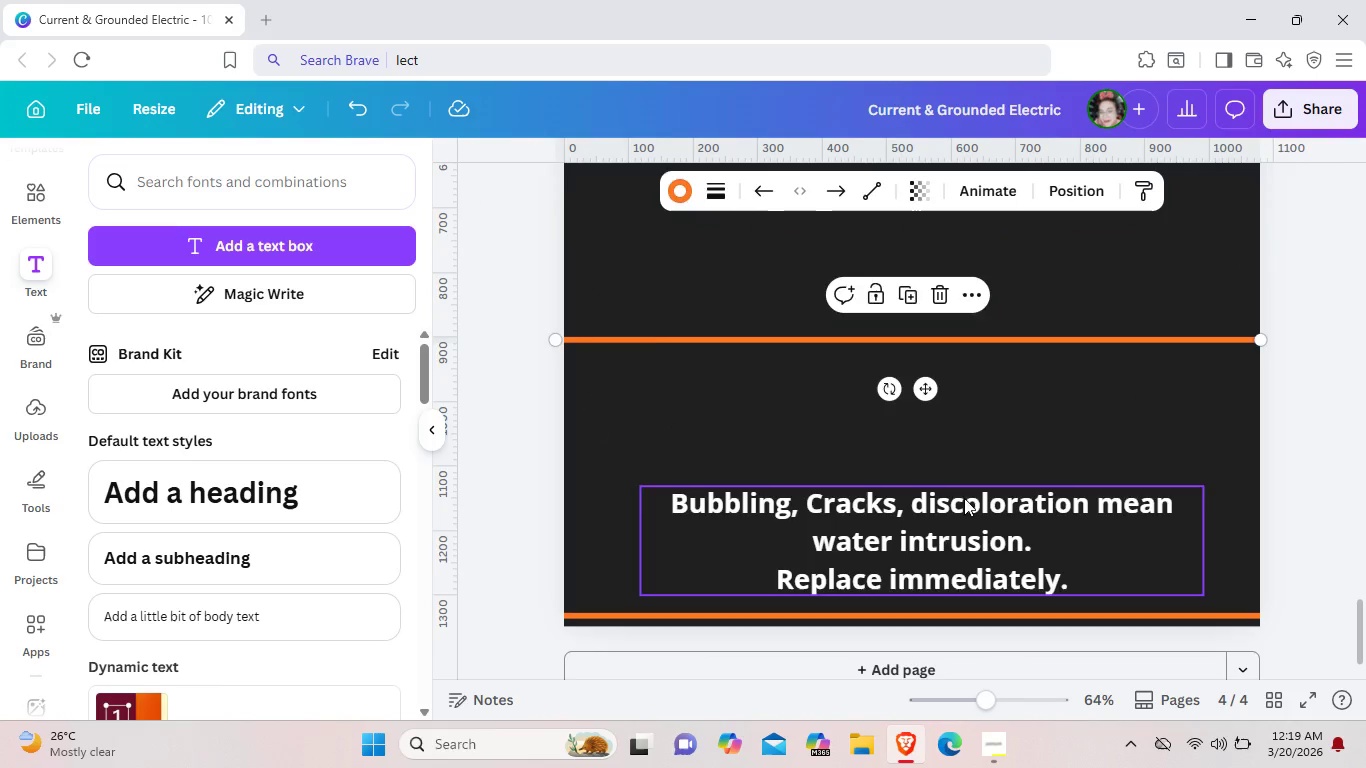 
left_click_drag(start_coordinate=[1055, 333], to_coordinate=[1058, 368])
 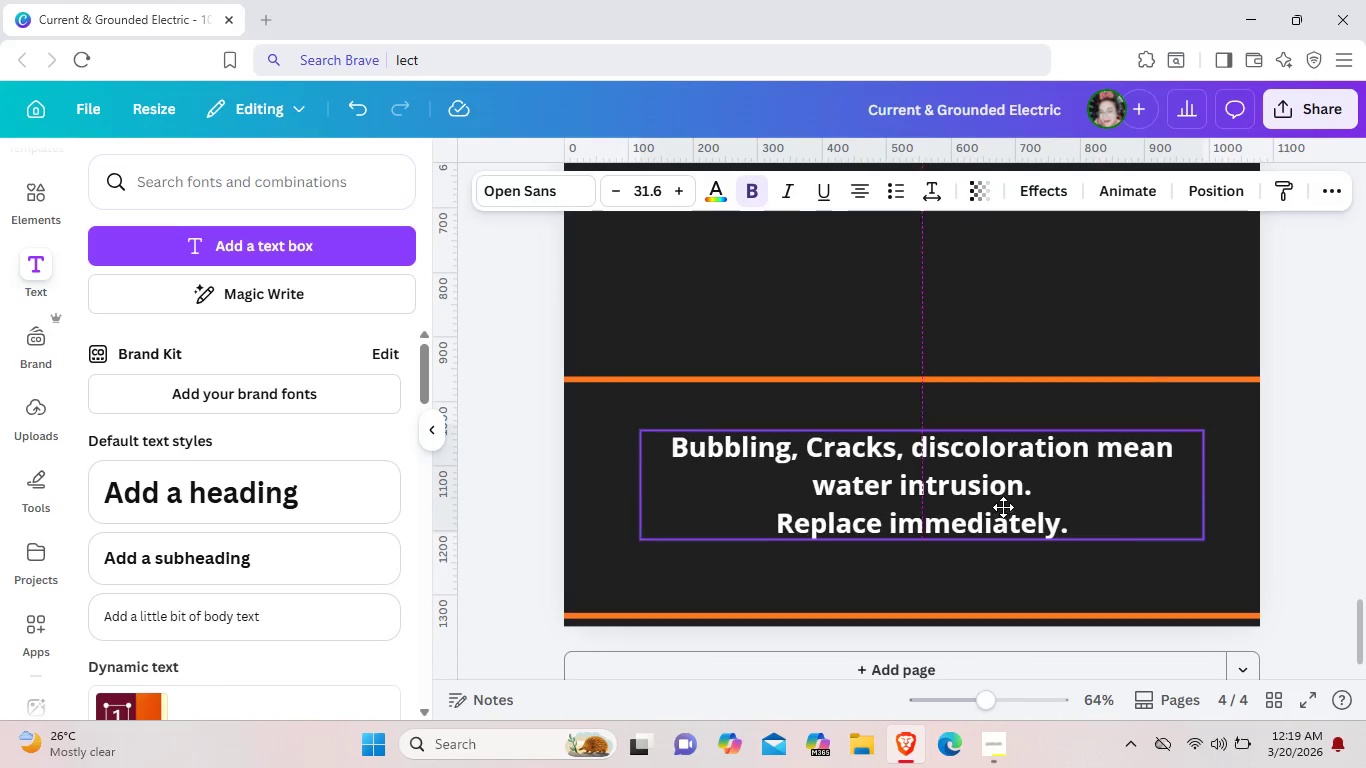 
left_click_drag(start_coordinate=[1006, 492], to_coordinate=[1003, 507])
 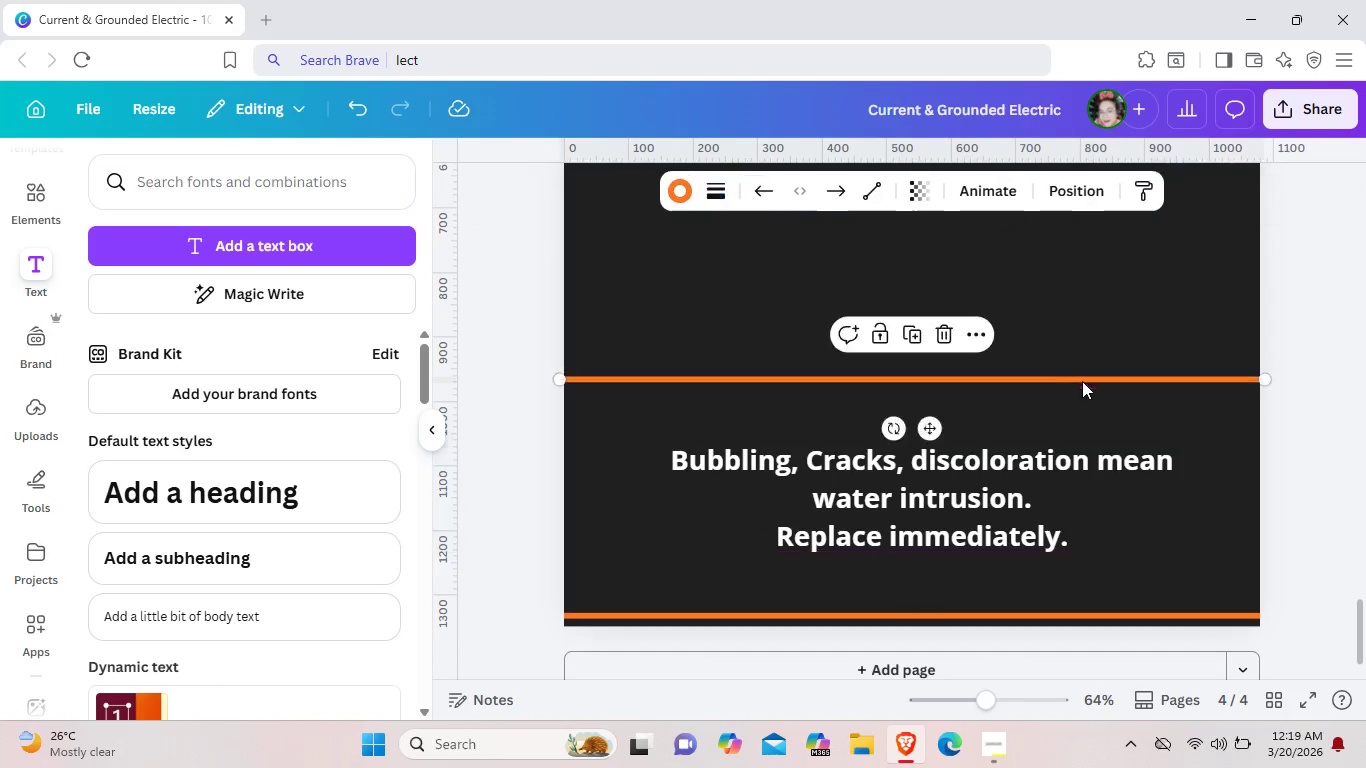 
left_click_drag(start_coordinate=[1080, 374], to_coordinate=[1082, 389])
 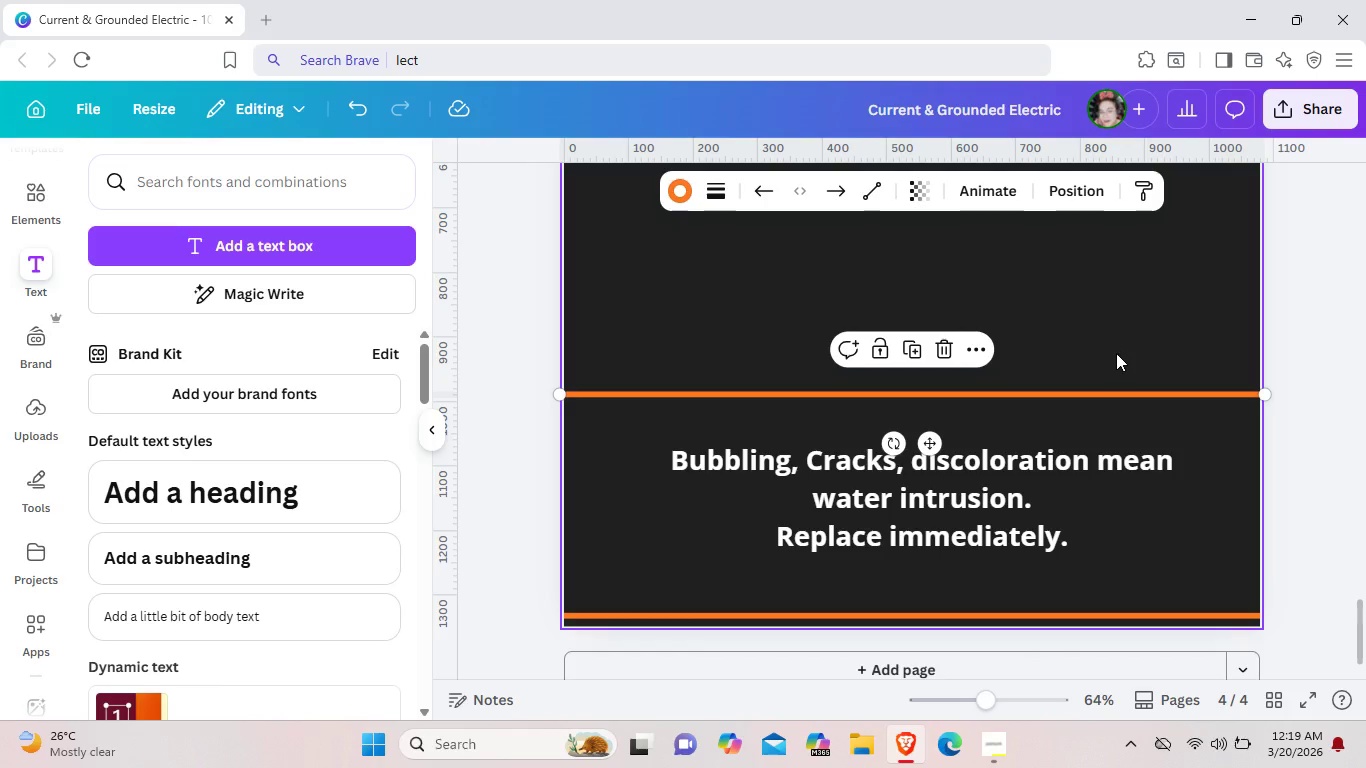 
left_click([1116, 353])
 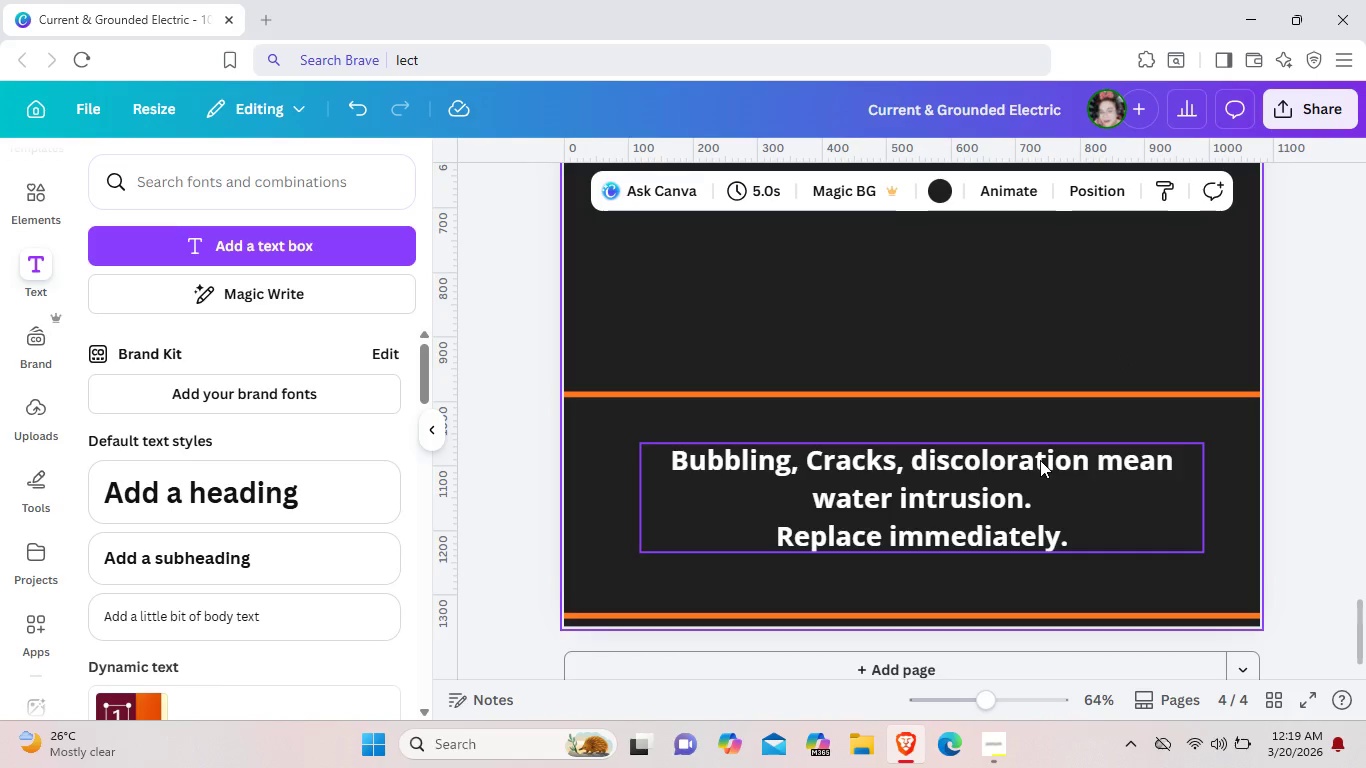 
left_click([1040, 460])
 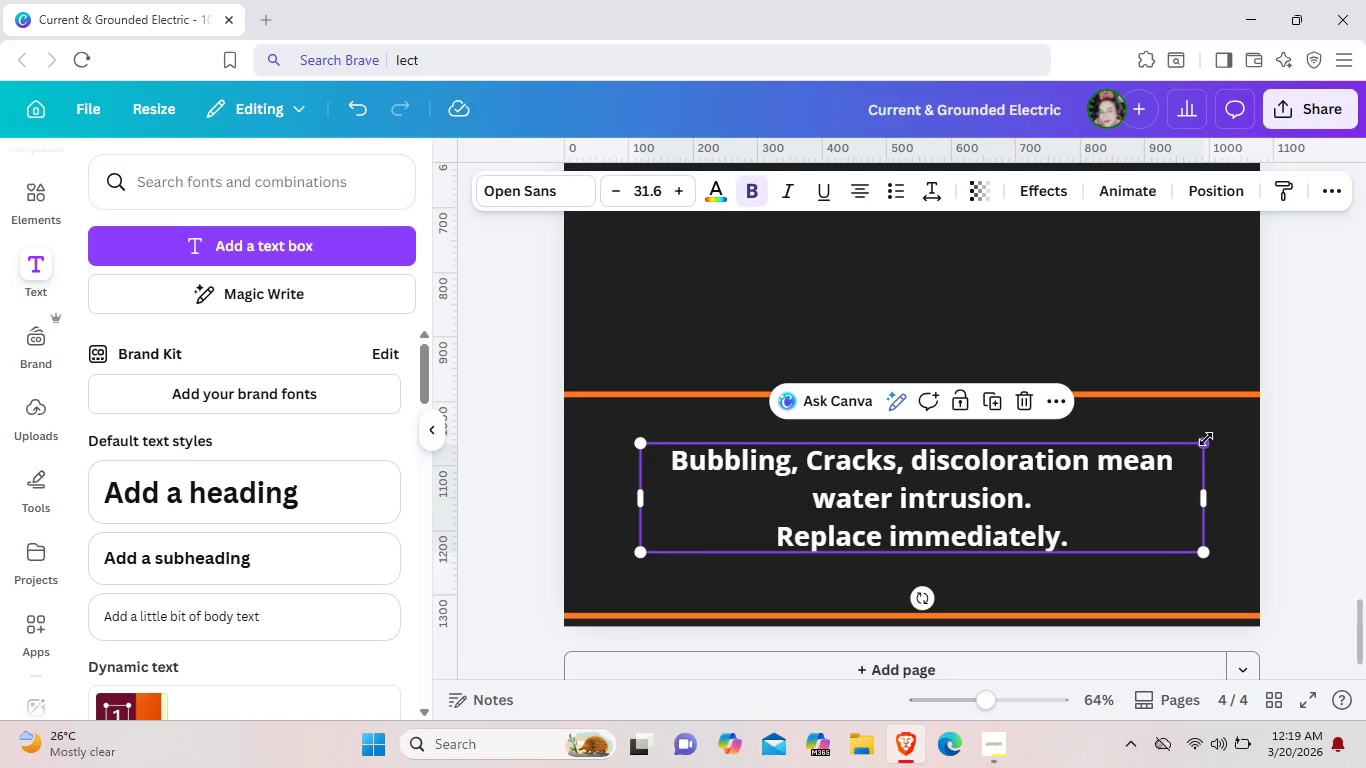 
left_click_drag(start_coordinate=[1204, 439], to_coordinate=[1225, 411])
 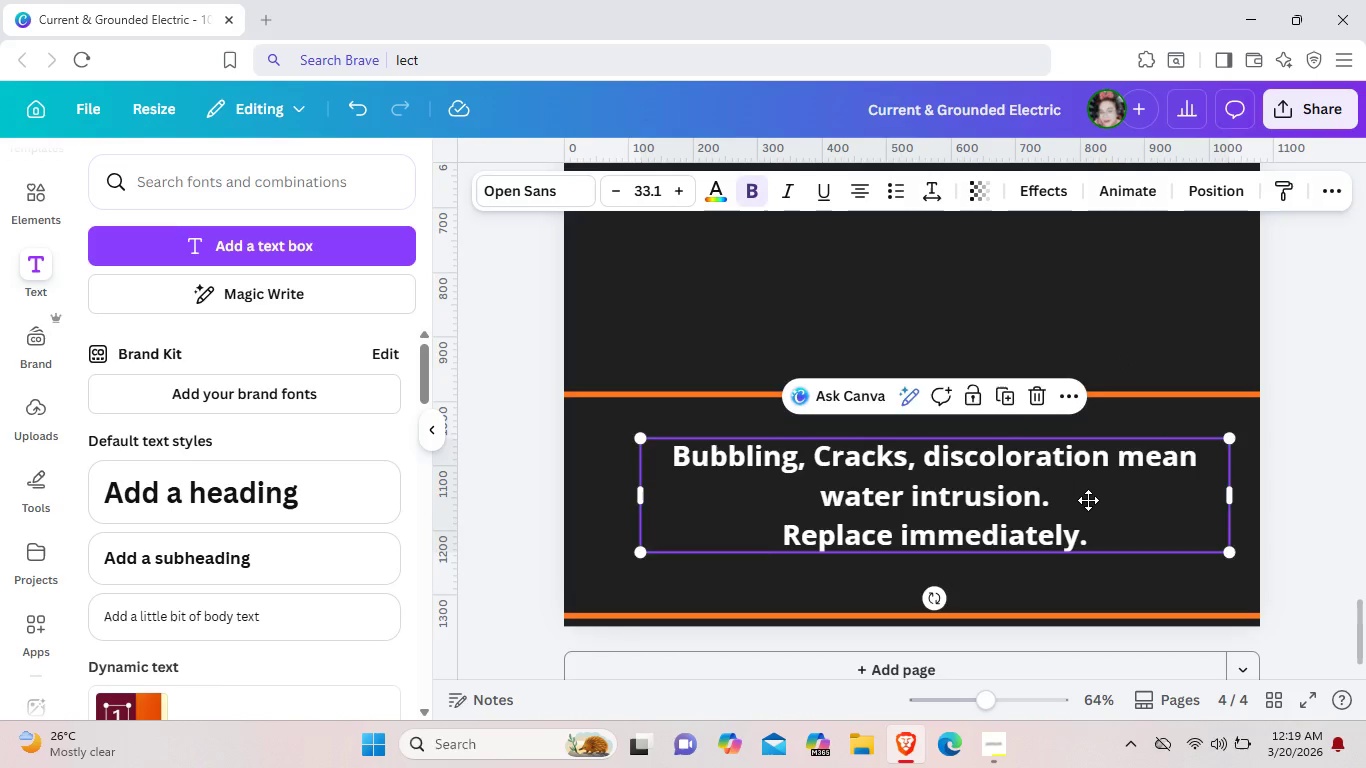 
left_click_drag(start_coordinate=[1101, 499], to_coordinate=[1082, 497])
 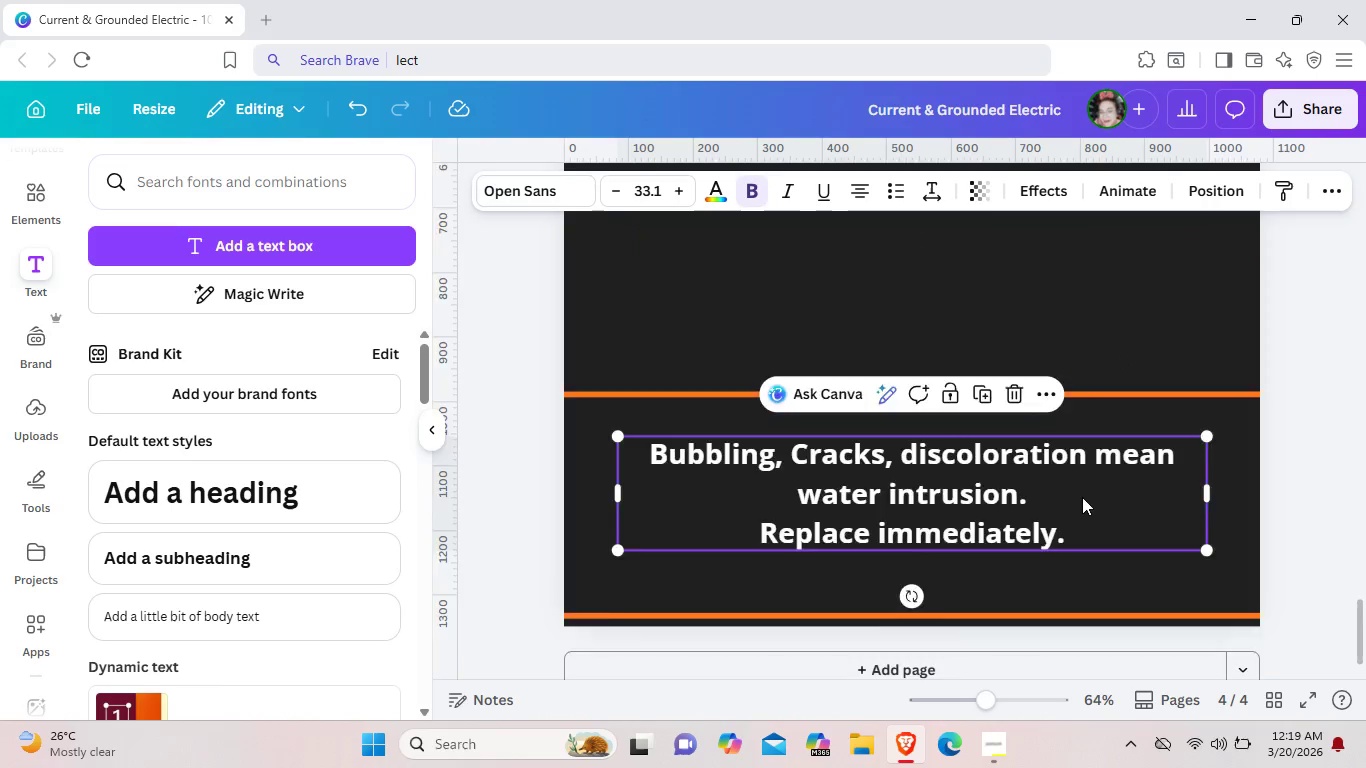 
scroll: coordinate [1082, 497], scroll_direction: up, amount: 1.0
 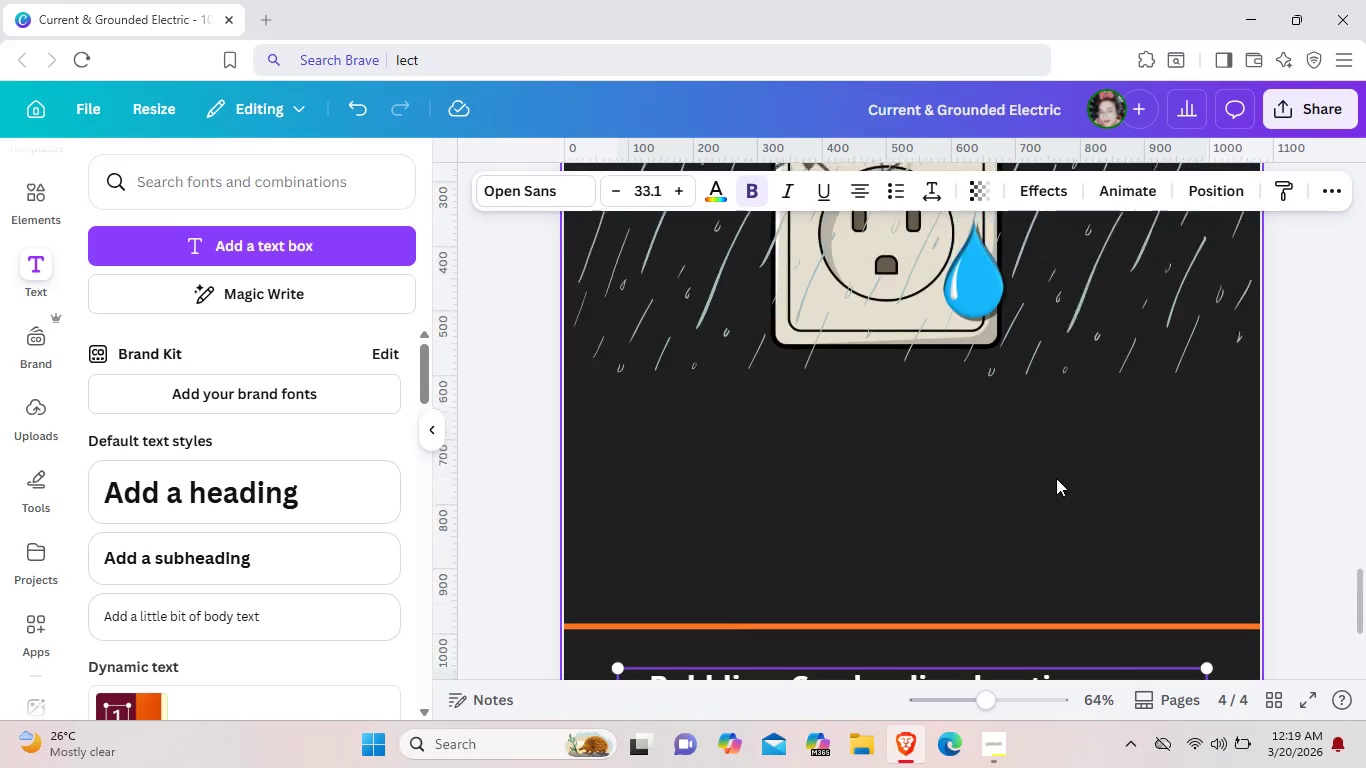 
left_click([1091, 419])
 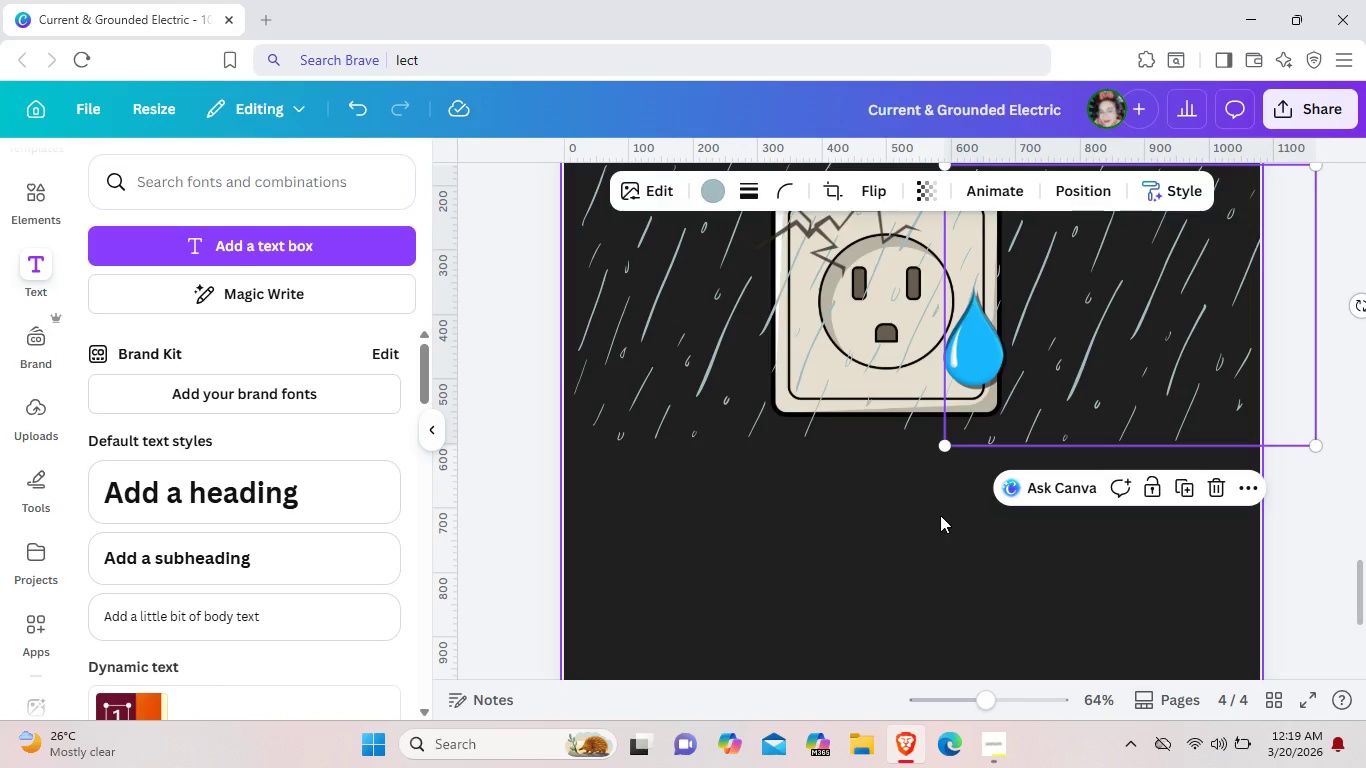 
scroll: coordinate [1057, 480], scroll_direction: up, amount: 1.0
 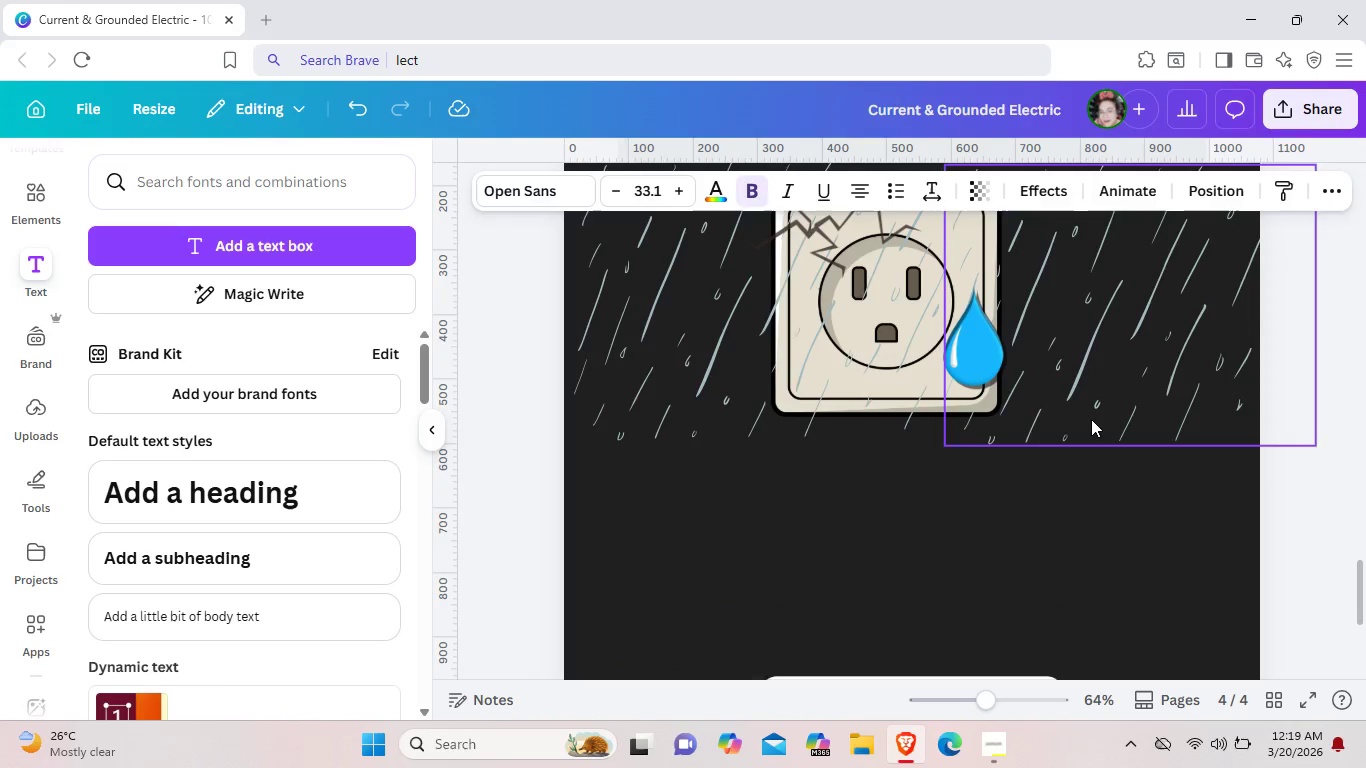 
left_click_drag(start_coordinate=[908, 406], to_coordinate=[1128, 568])
 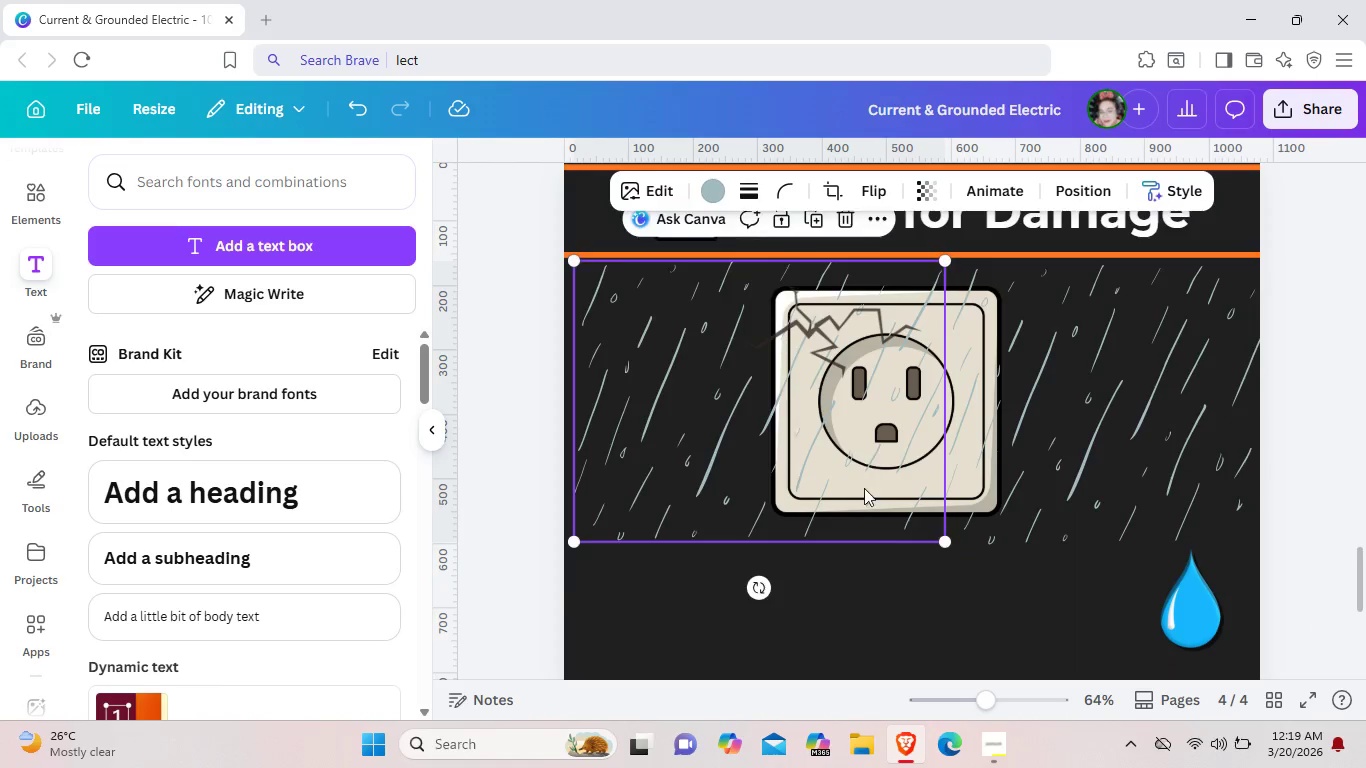 
scroll: coordinate [948, 535], scroll_direction: up, amount: 1.0
 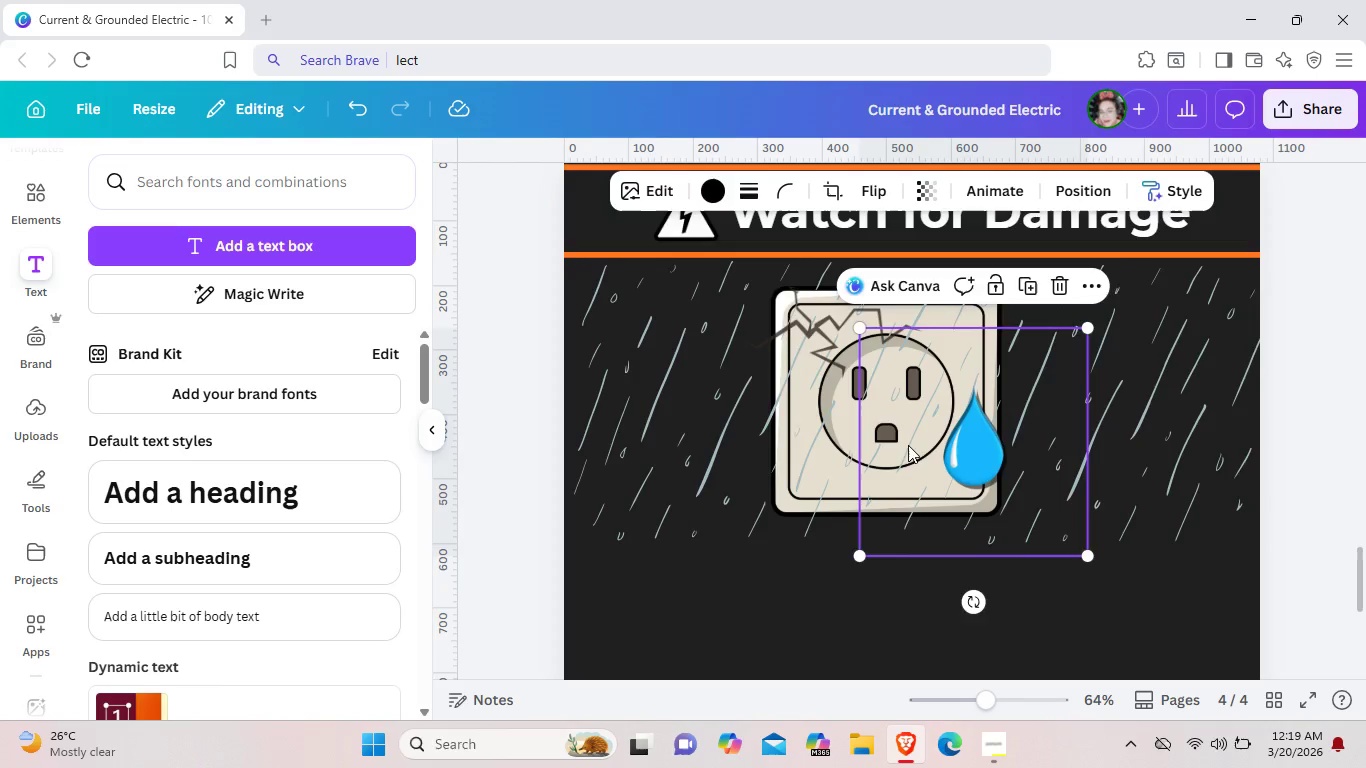 
left_click_drag(start_coordinate=[866, 459], to_coordinate=[671, 456])
 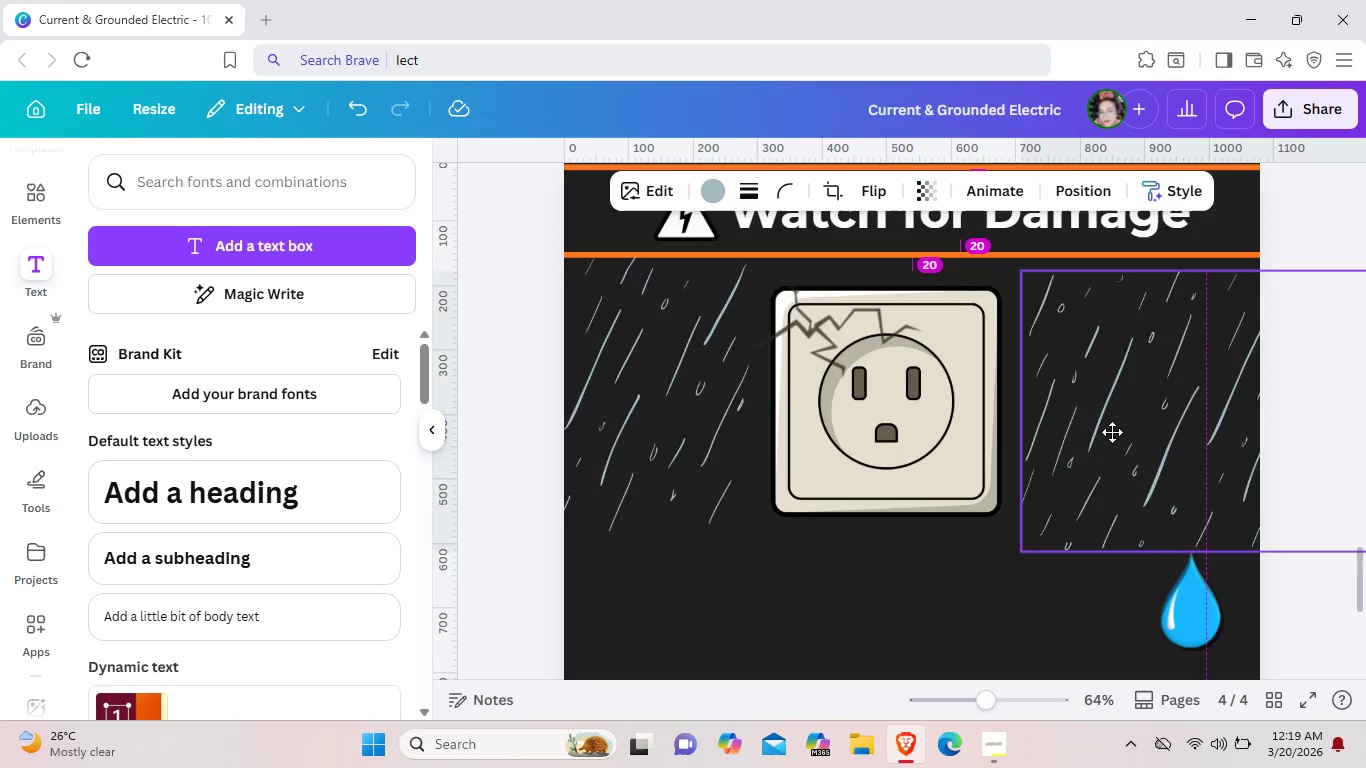 
left_click_drag(start_coordinate=[1037, 426], to_coordinate=[1112, 432])
 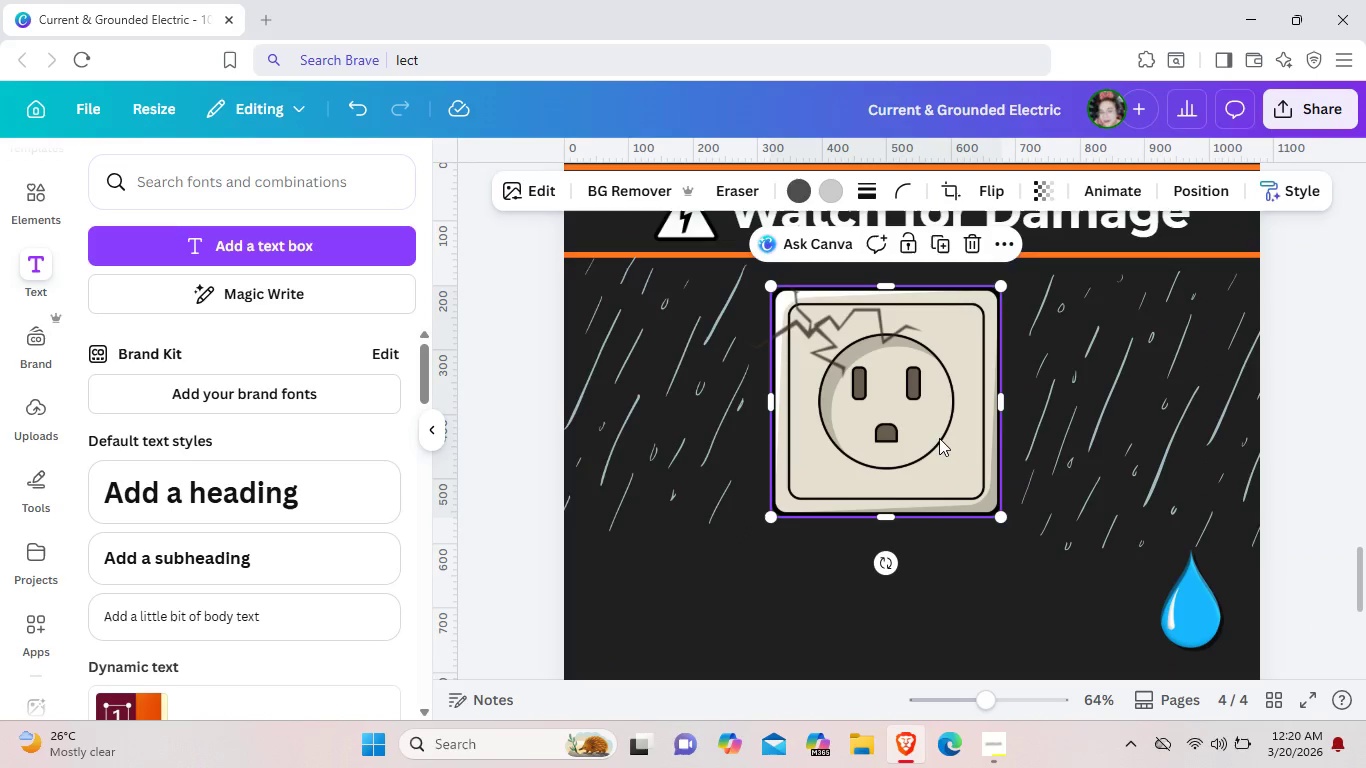 
left_click([939, 438])
 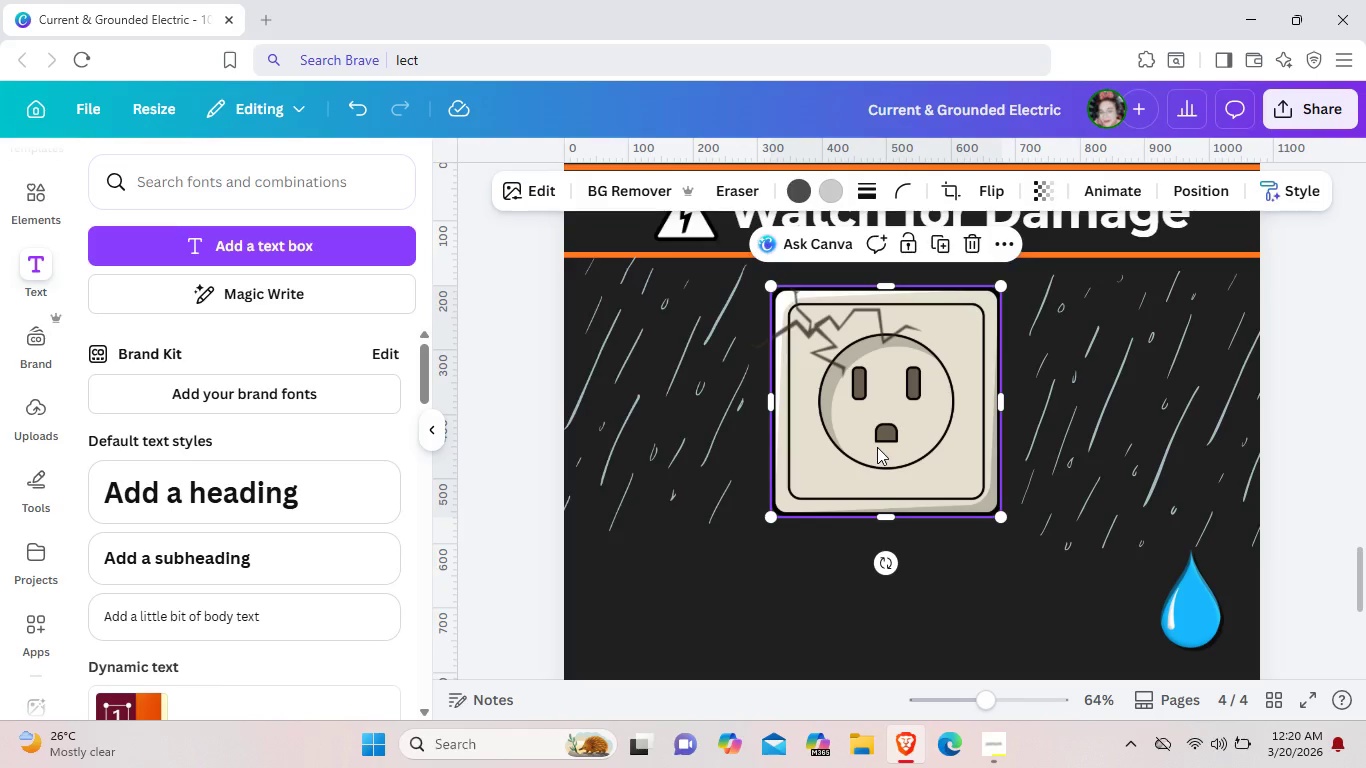 
right_click([880, 432])
 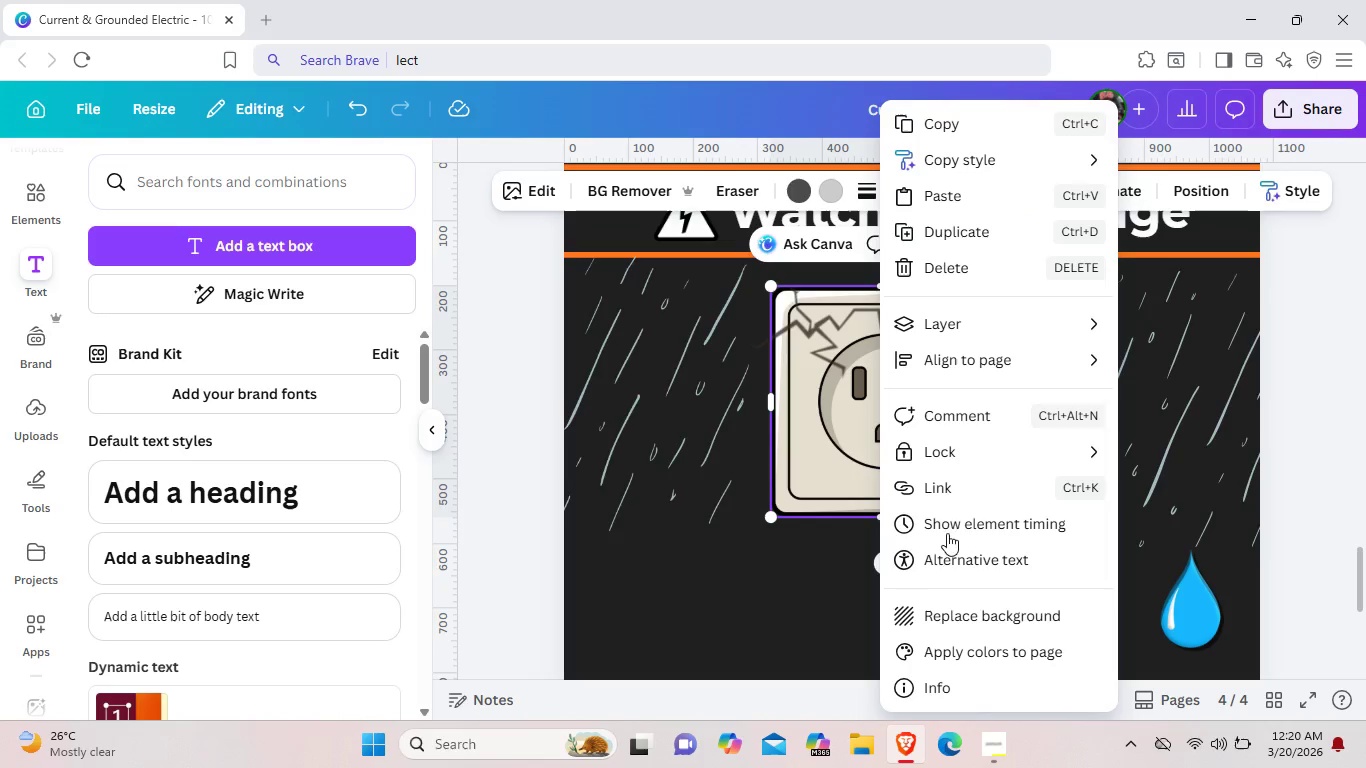 
left_click([799, 604])
 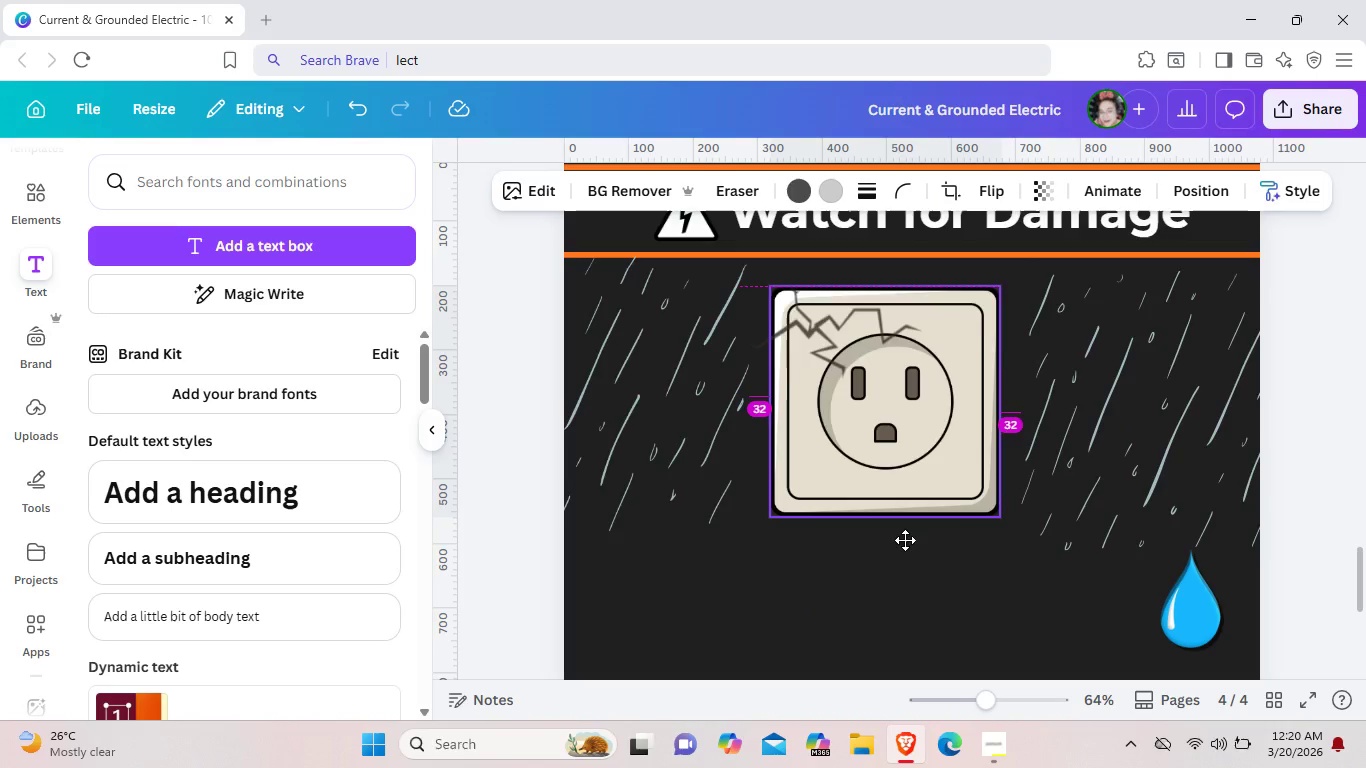 
left_click_drag(start_coordinate=[910, 483], to_coordinate=[904, 622])
 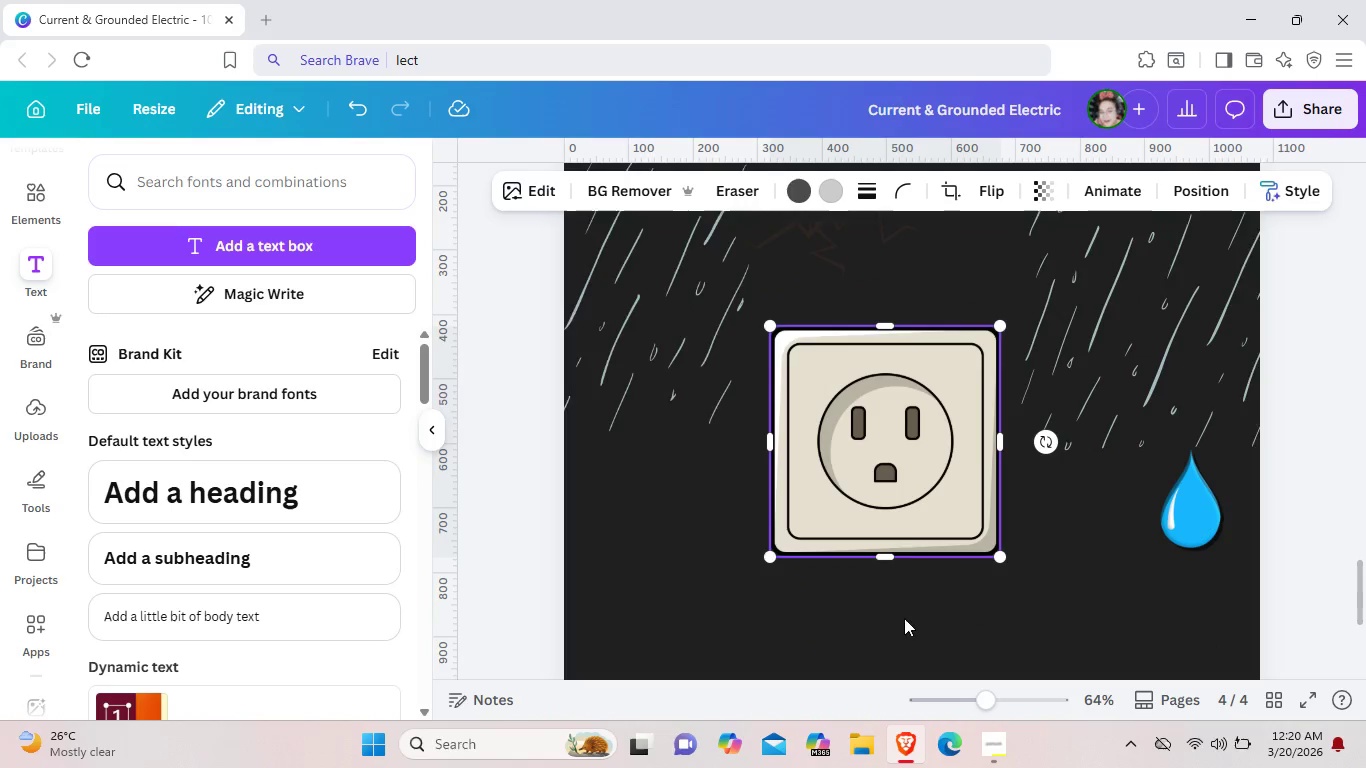 
left_click_drag(start_coordinate=[834, 249], to_coordinate=[820, 443])
 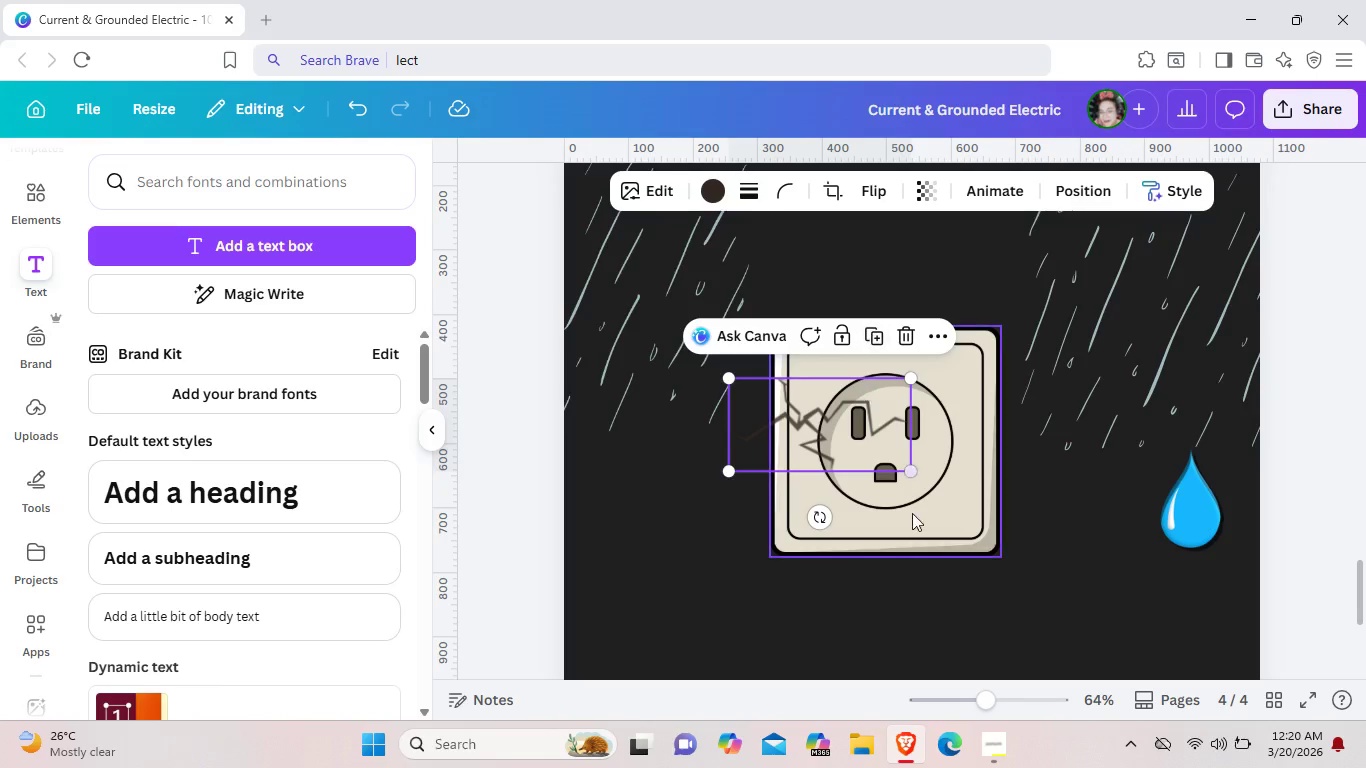 
scroll: coordinate [904, 622], scroll_direction: down, amount: 1.0
 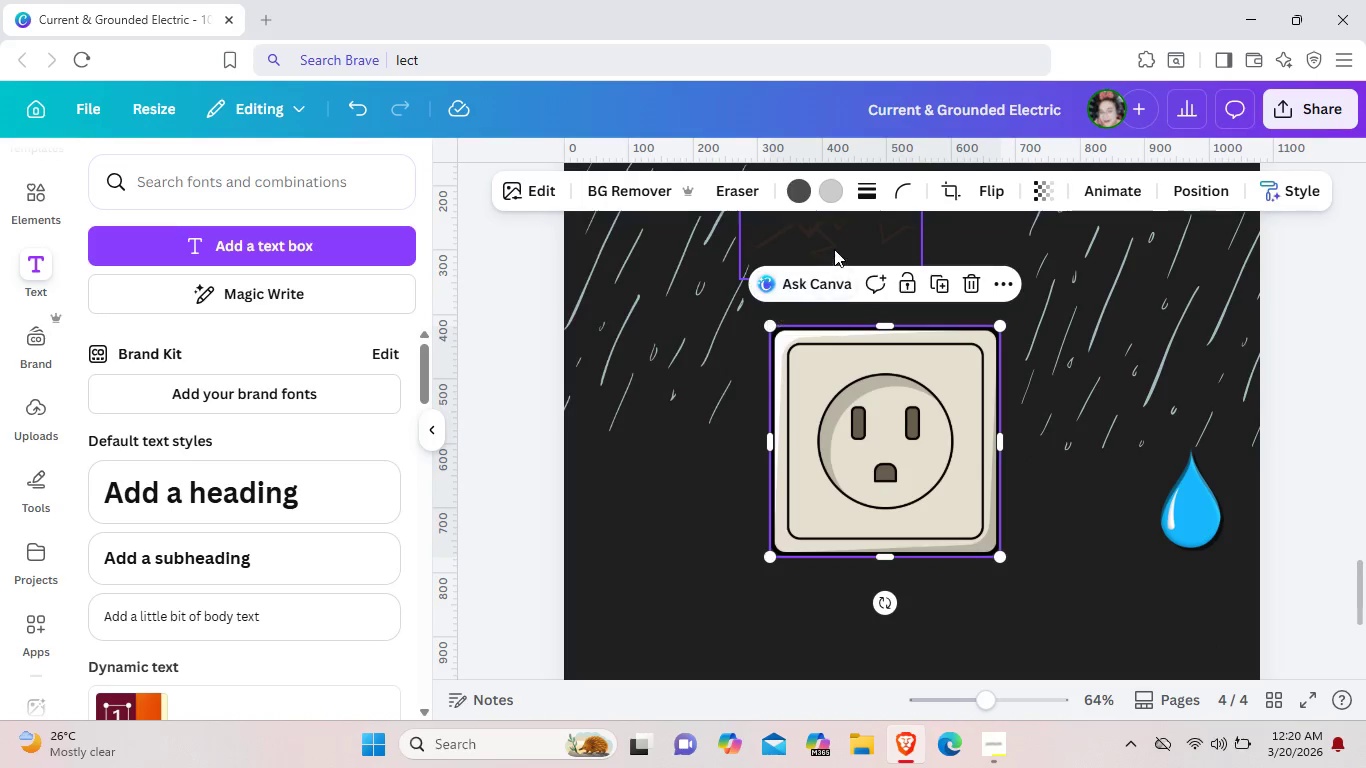 
left_click([960, 618])
 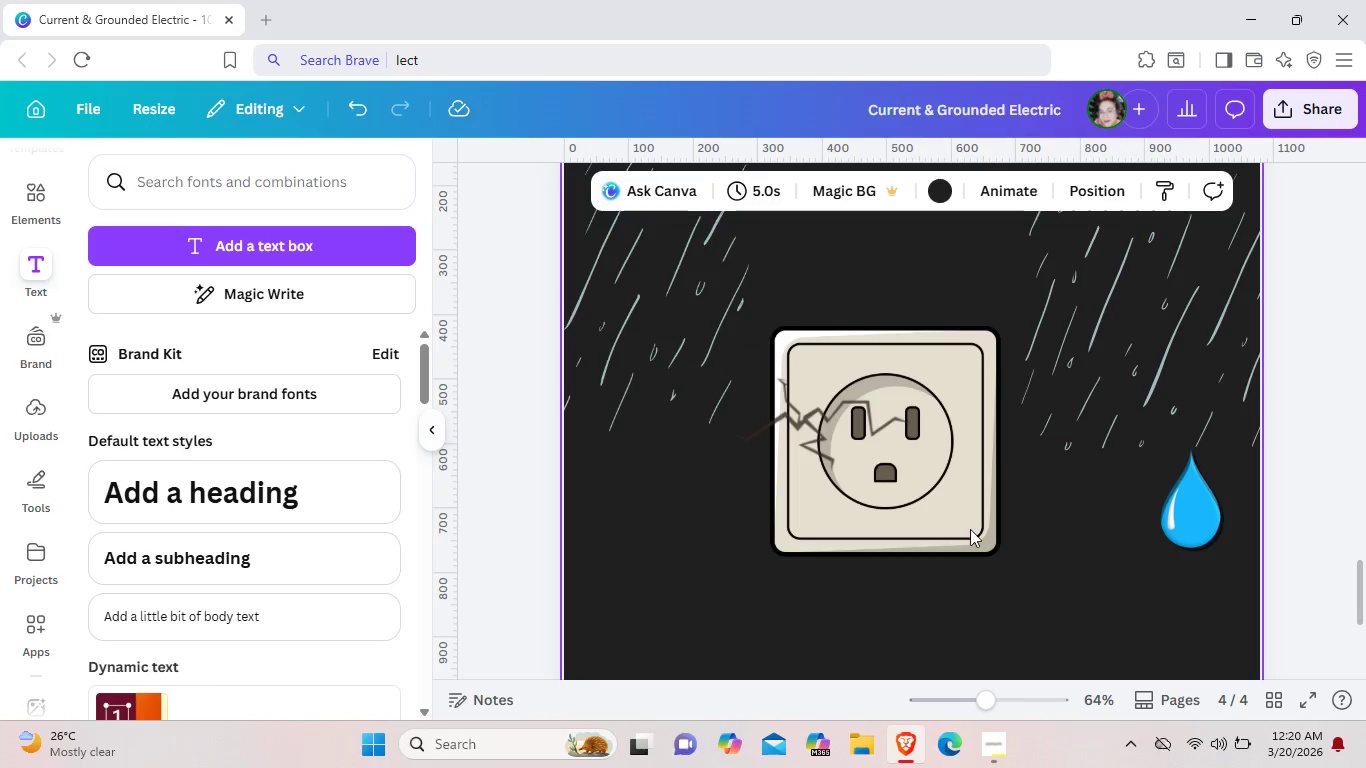 
left_click_drag(start_coordinate=[1008, 630], to_coordinate=[826, 368])
 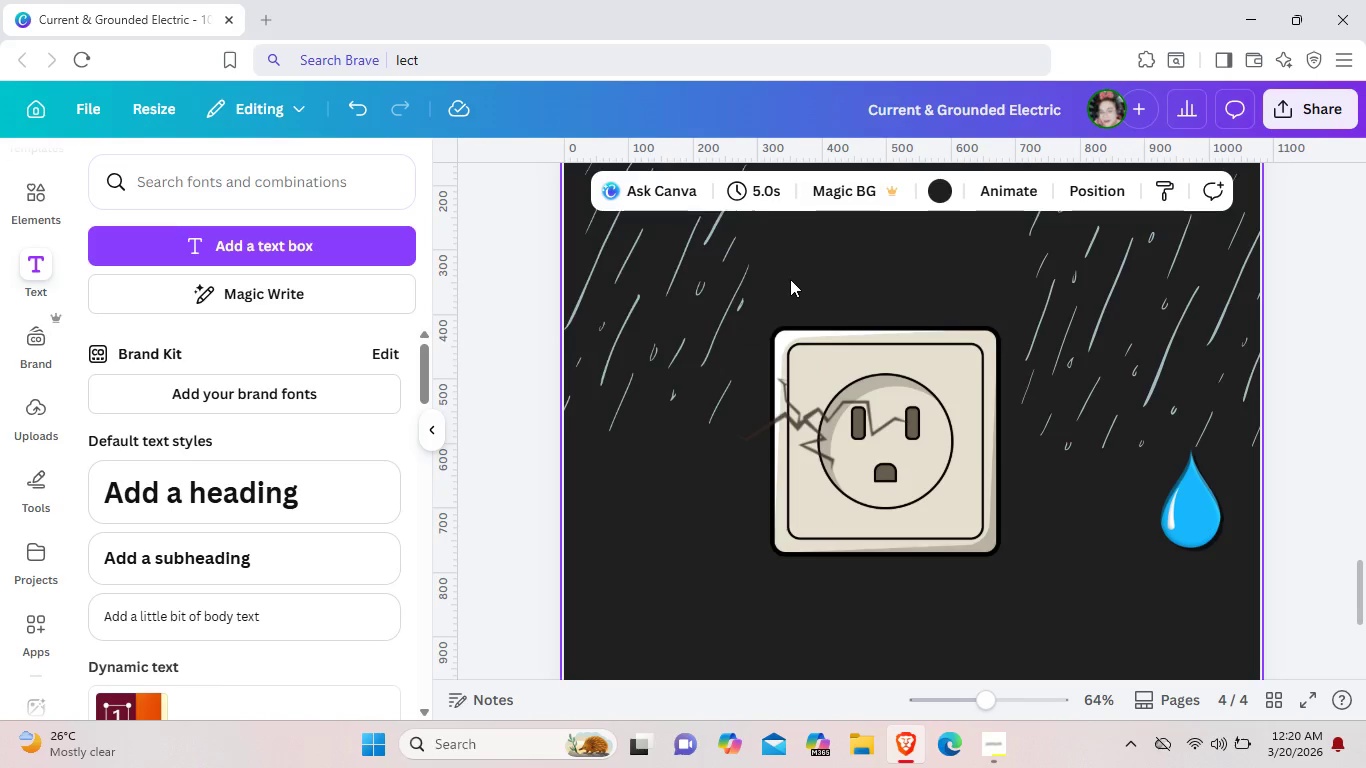 
left_click([790, 279])
 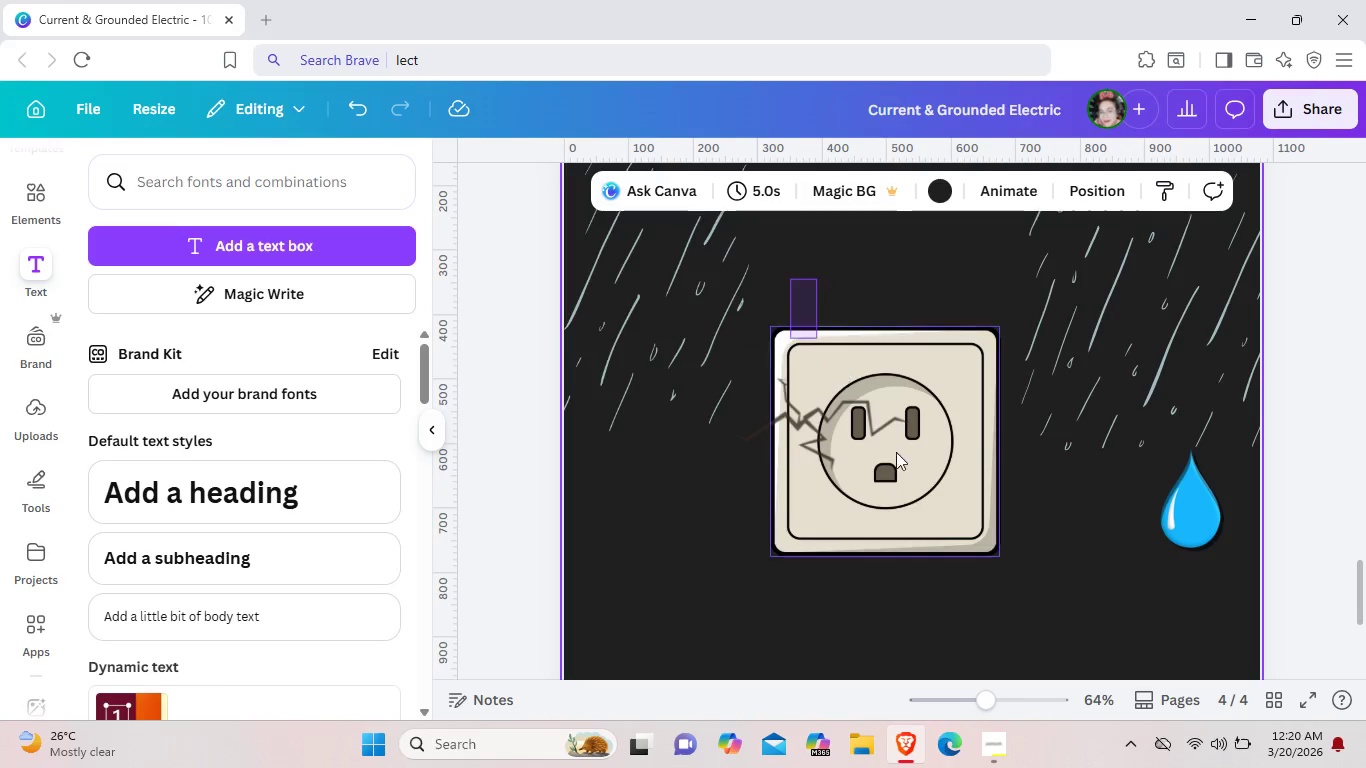 
left_click_drag(start_coordinate=[790, 279], to_coordinate=[994, 594])
 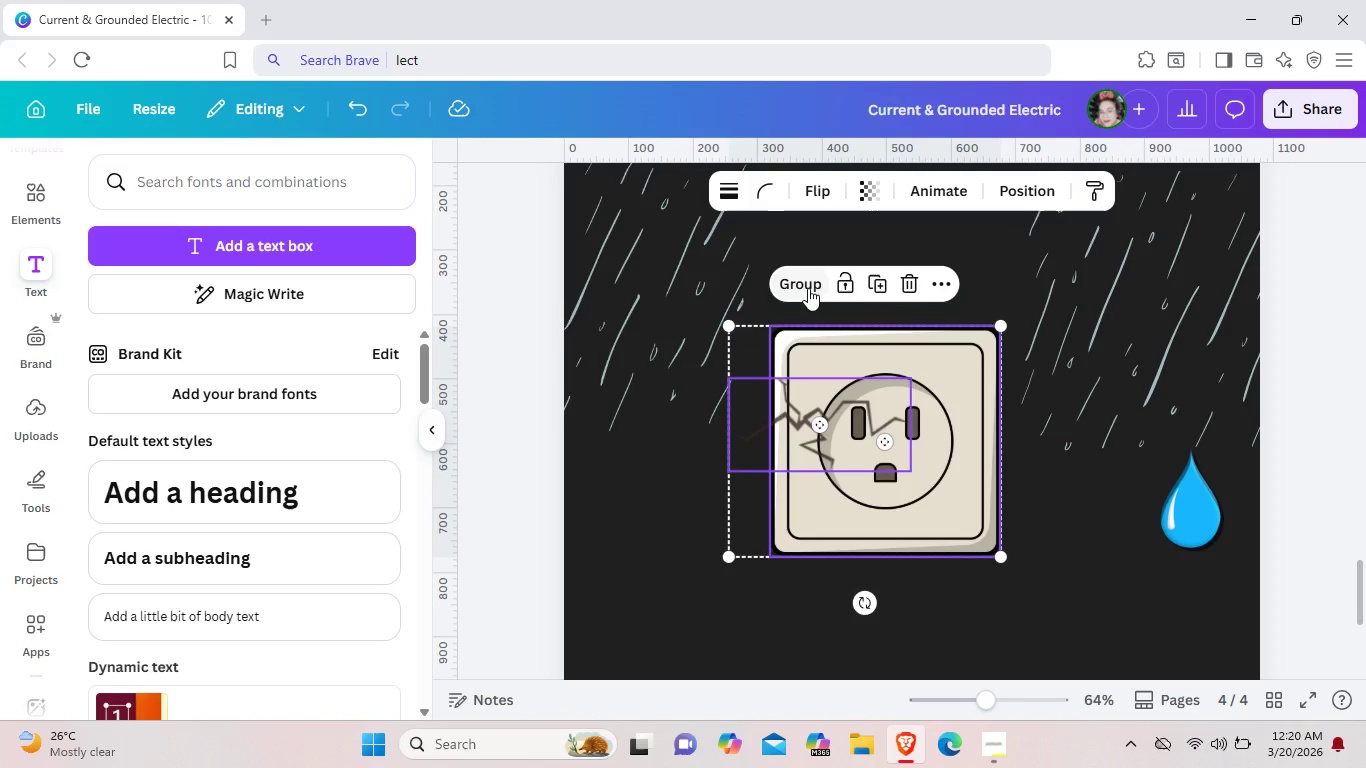 
left_click([808, 288])
 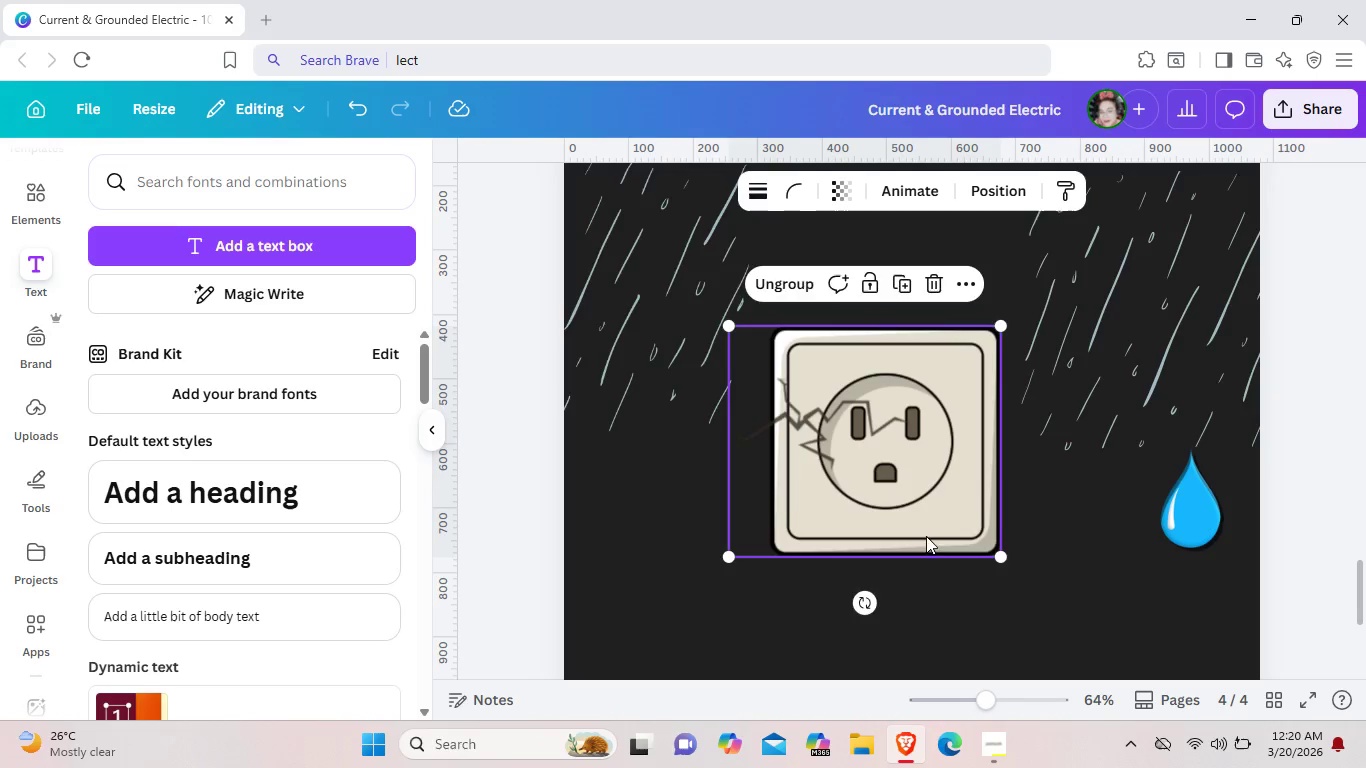 
left_click_drag(start_coordinate=[926, 536], to_coordinate=[921, 622])
 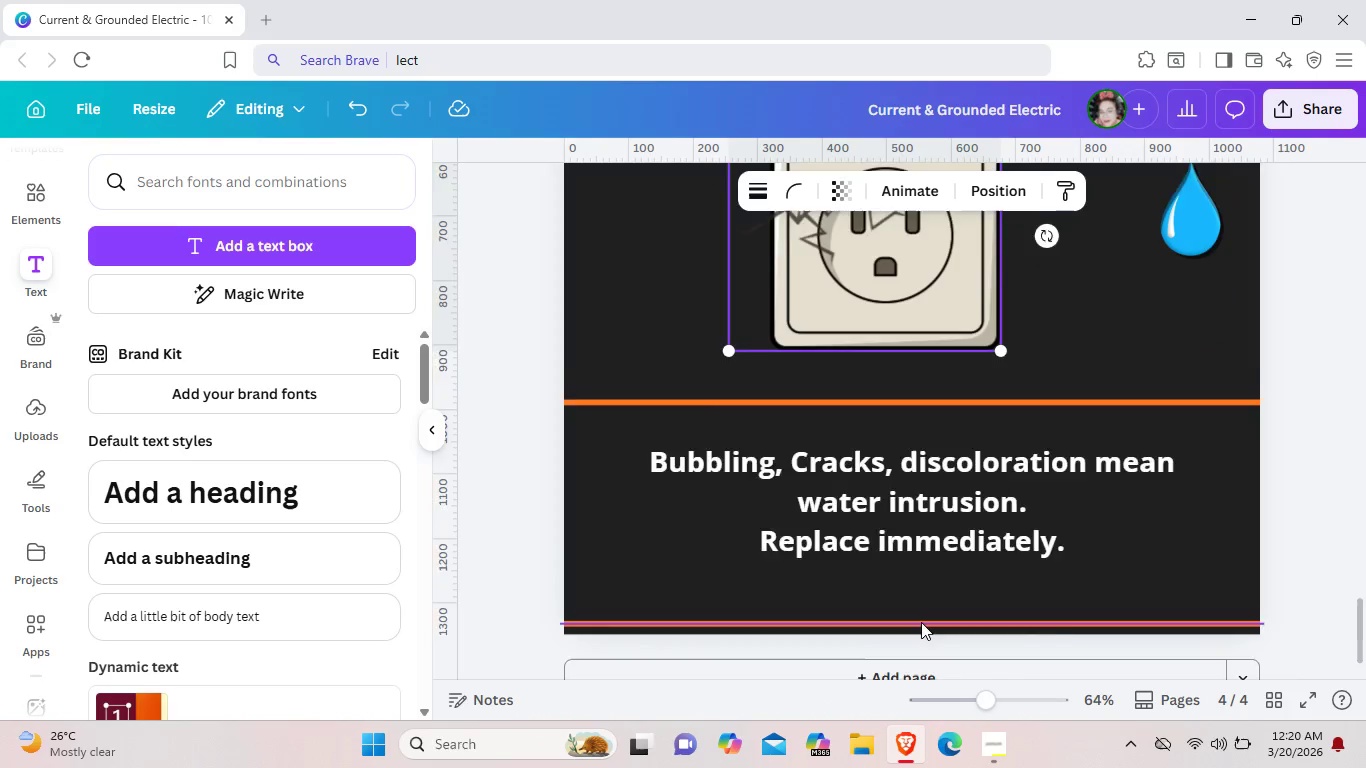 
left_click_drag(start_coordinate=[995, 321], to_coordinate=[1139, 477])
 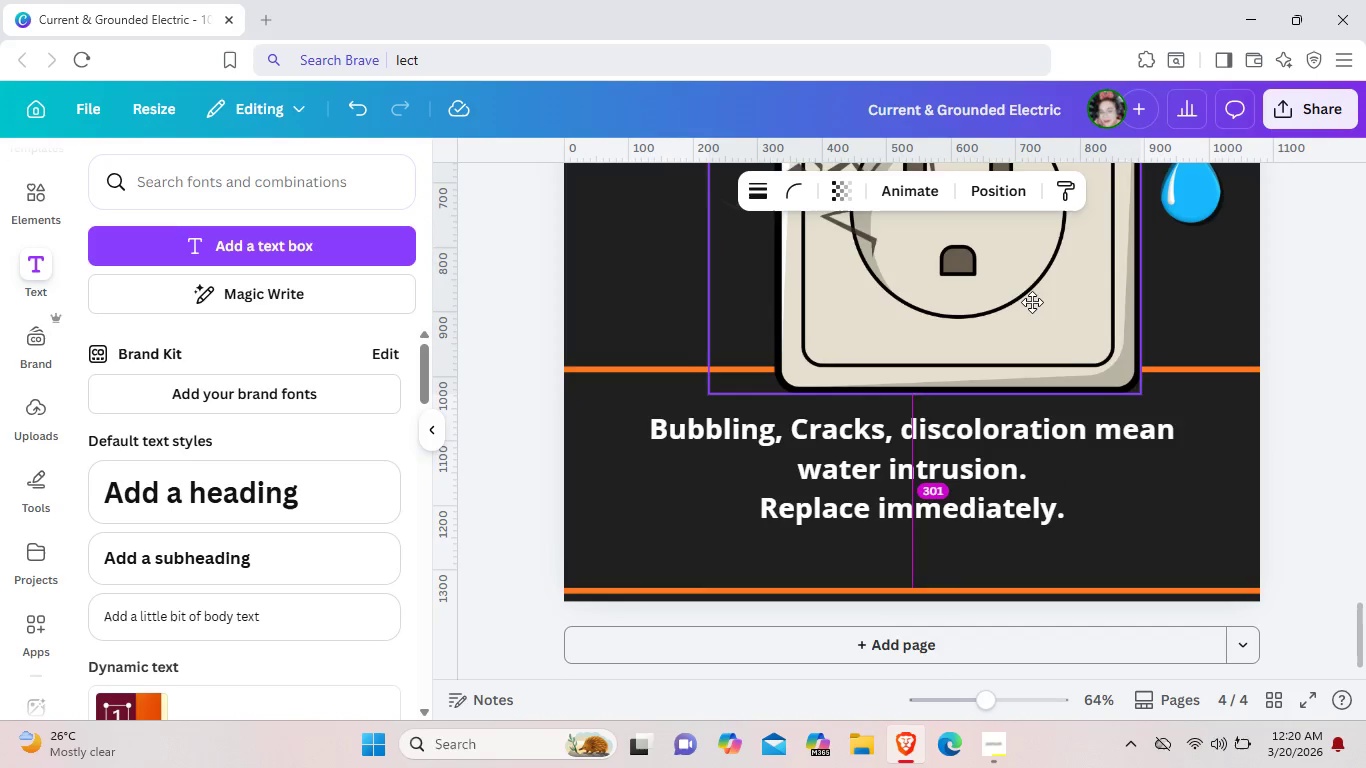 
scroll: coordinate [921, 622], scroll_direction: down, amount: 3.0
 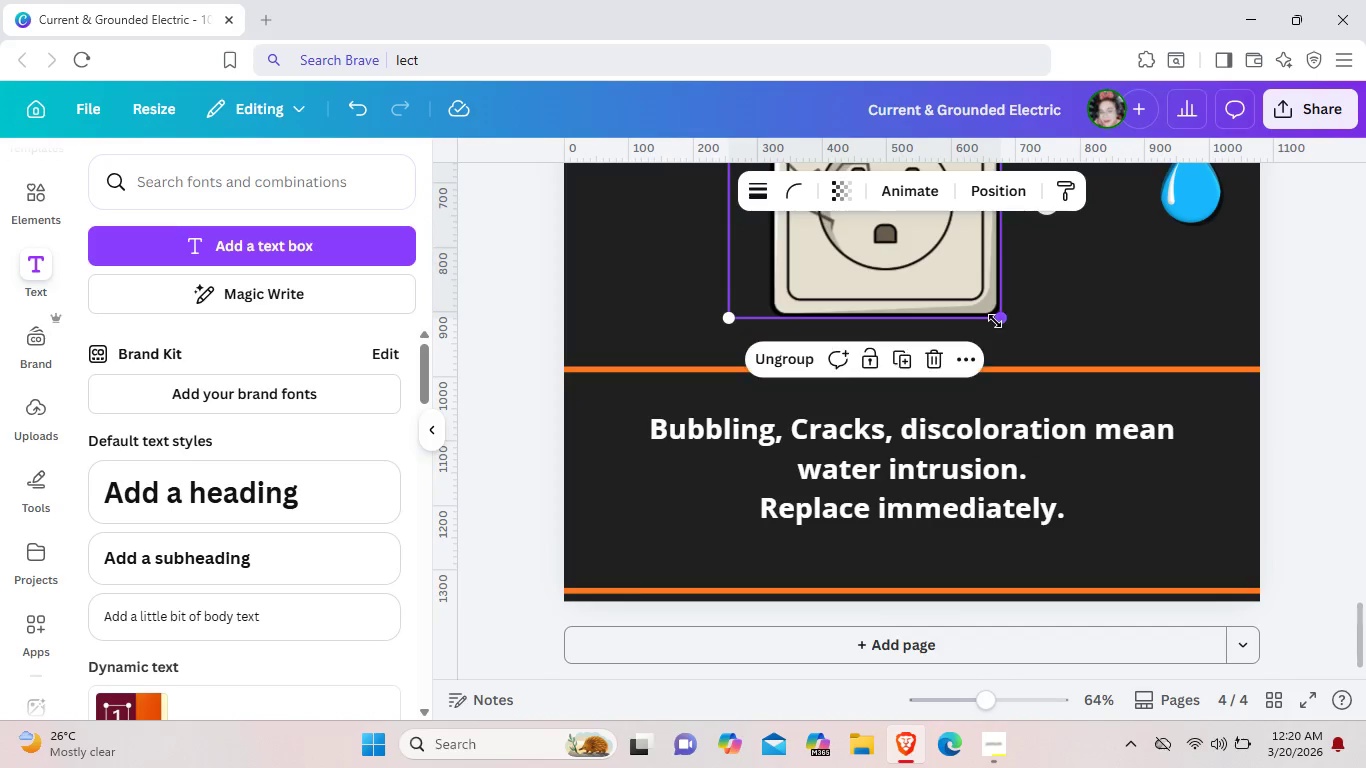 
left_click_drag(start_coordinate=[1052, 364], to_coordinate=[1003, 273])
 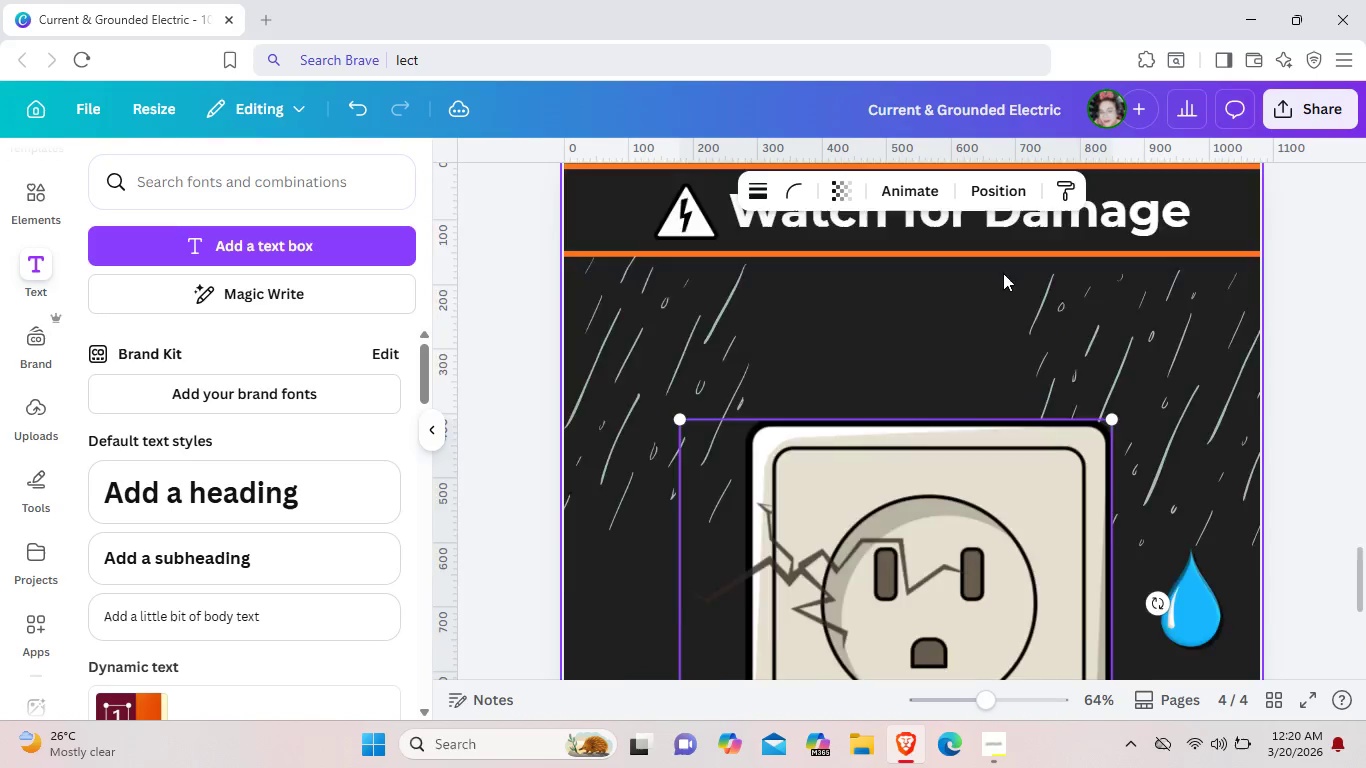 
left_click_drag(start_coordinate=[1038, 670], to_coordinate=[1009, 556])
 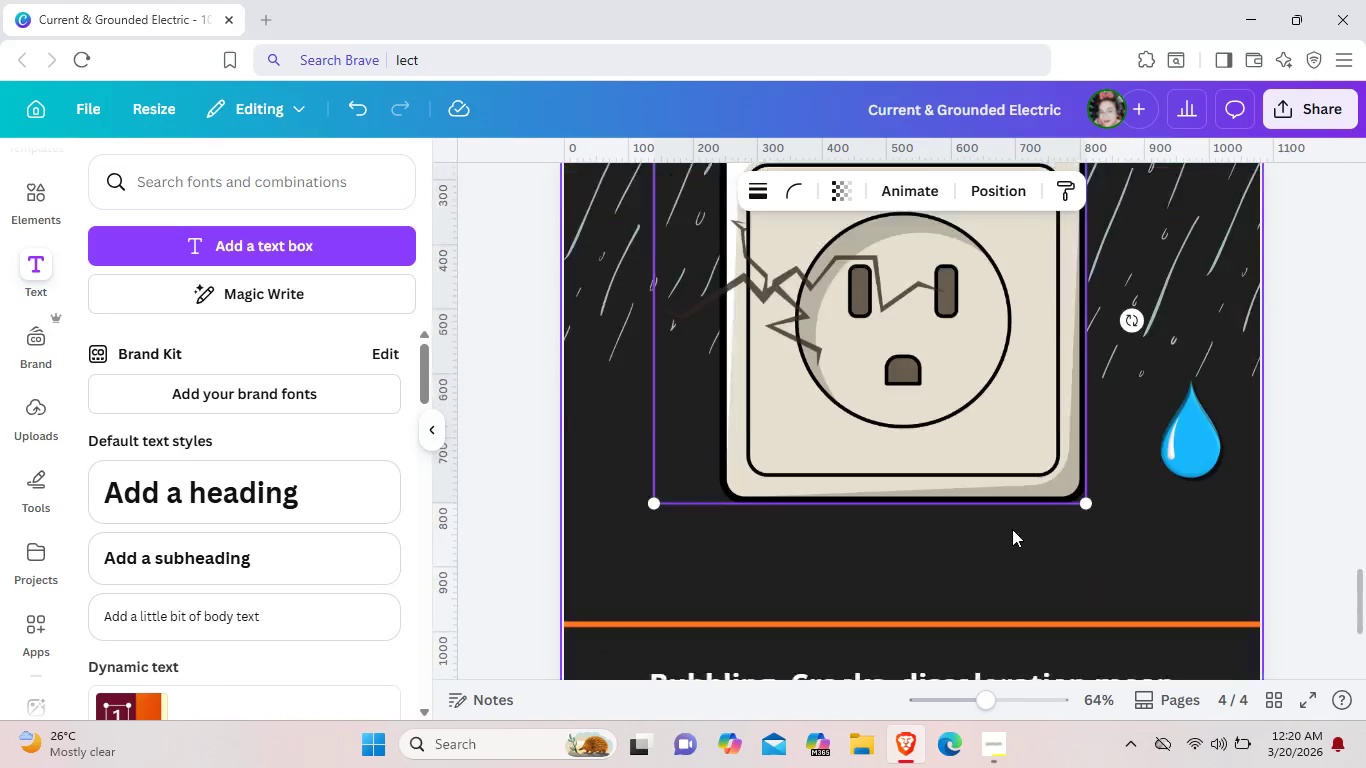 
scroll: coordinate [1003, 273], scroll_direction: up, amount: 3.0
 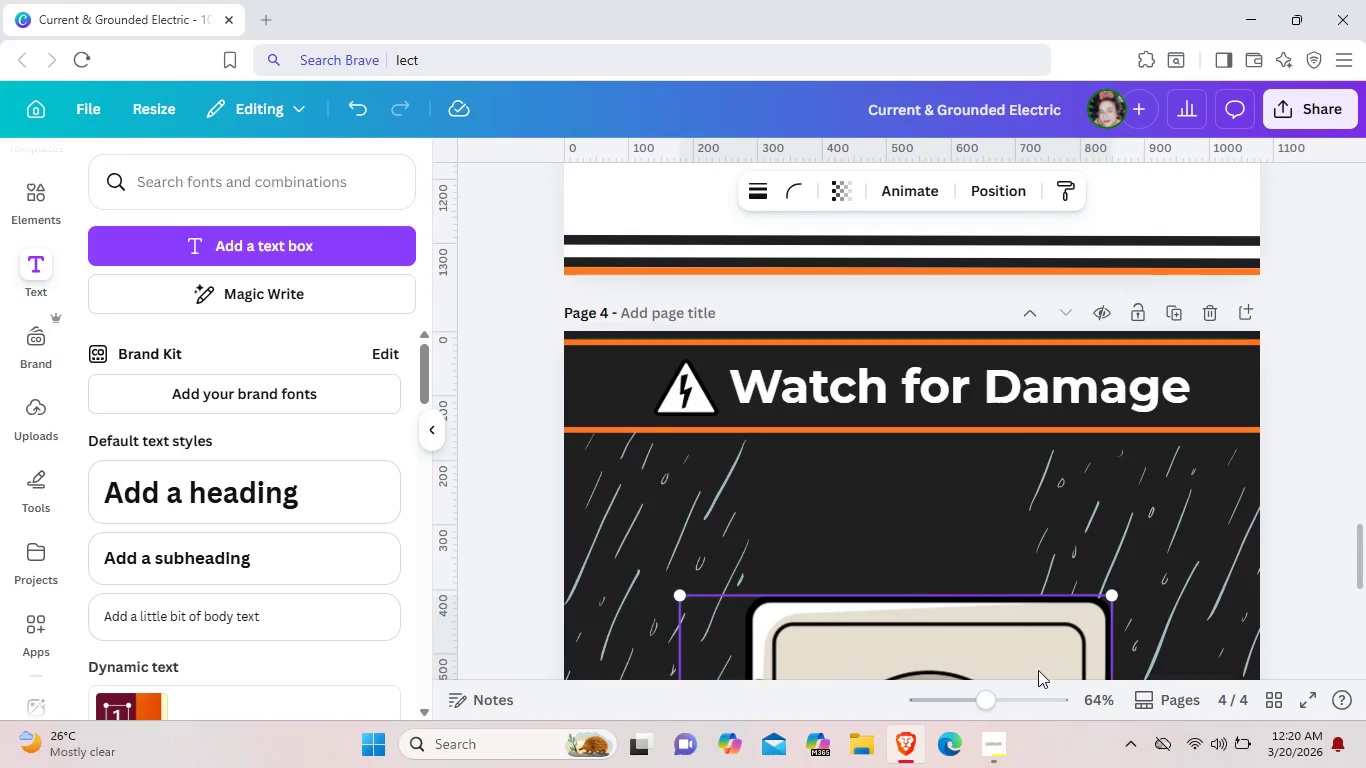 
left_click_drag(start_coordinate=[1018, 305], to_coordinate=[1018, 326])
 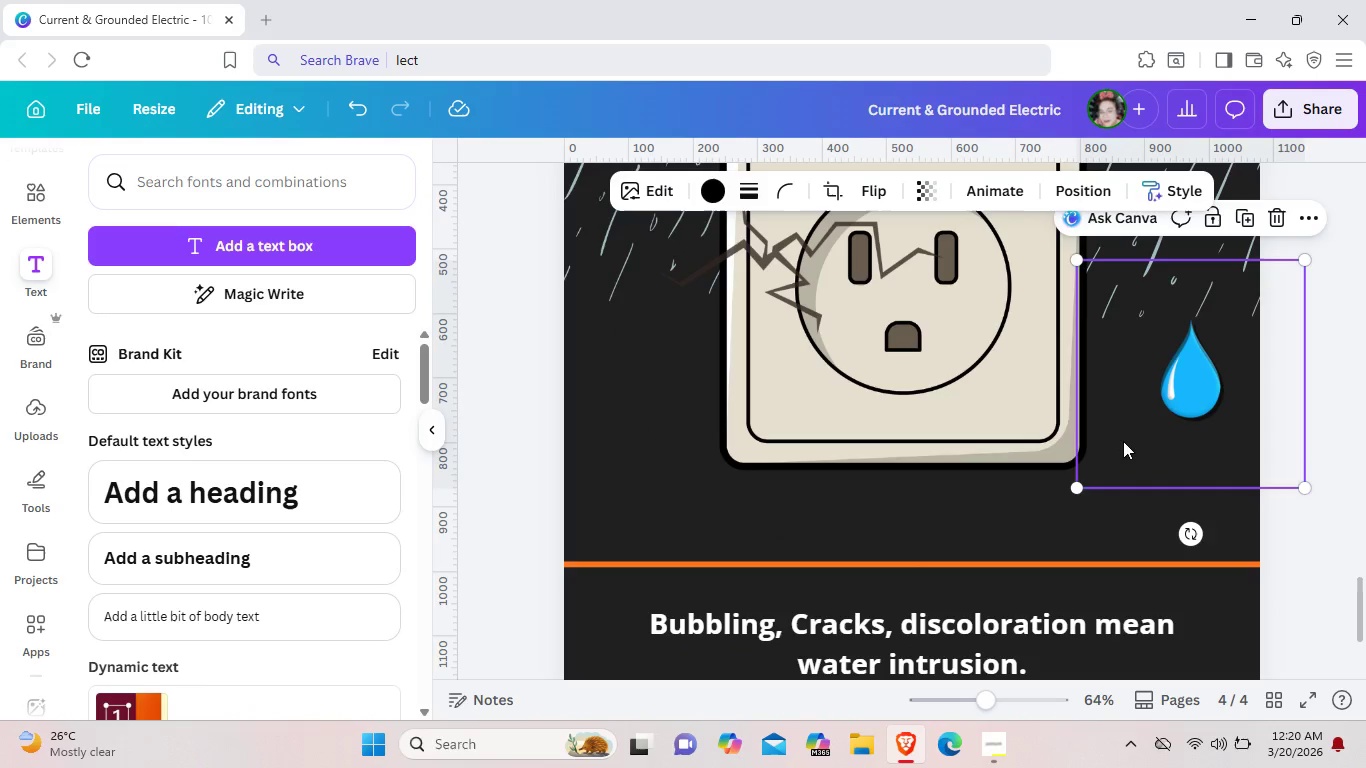 
scroll: coordinate [1009, 556], scroll_direction: down, amount: 3.0
 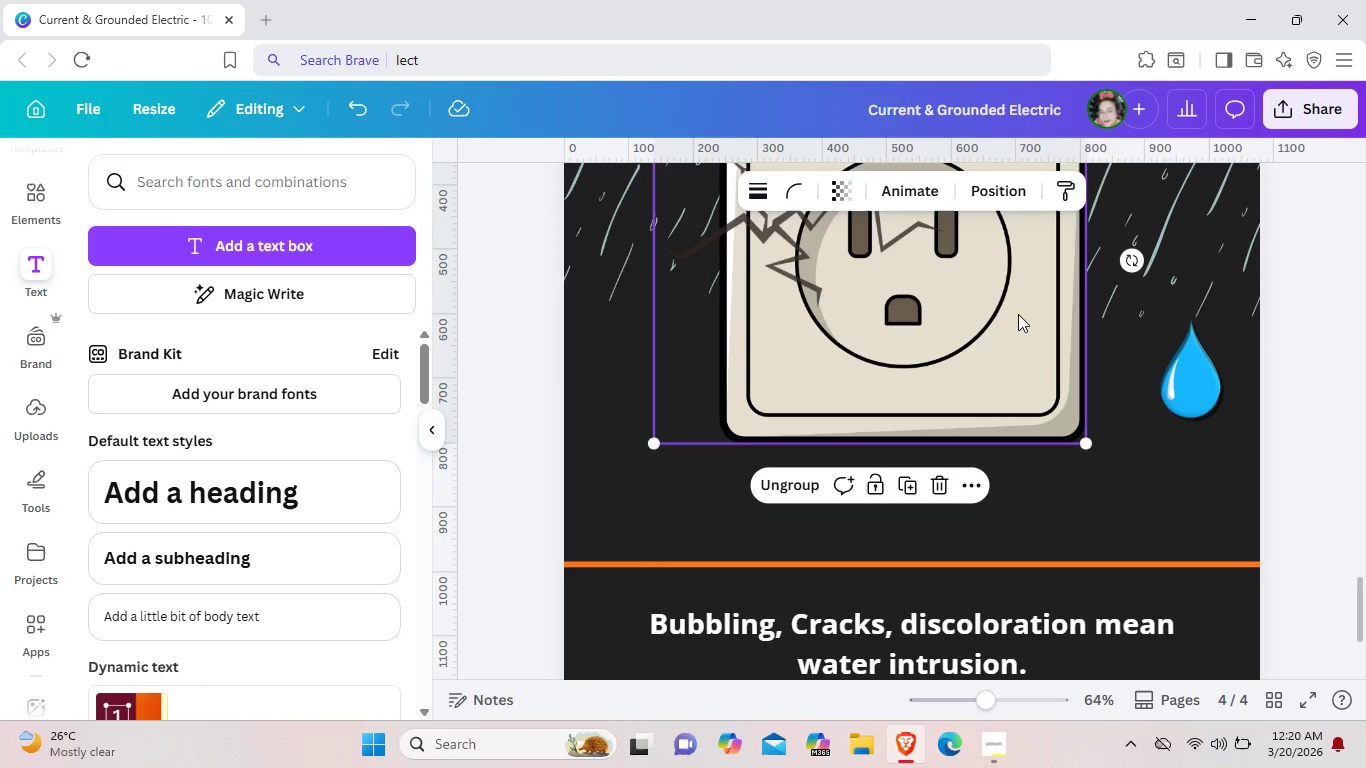 
left_click([1123, 441])
 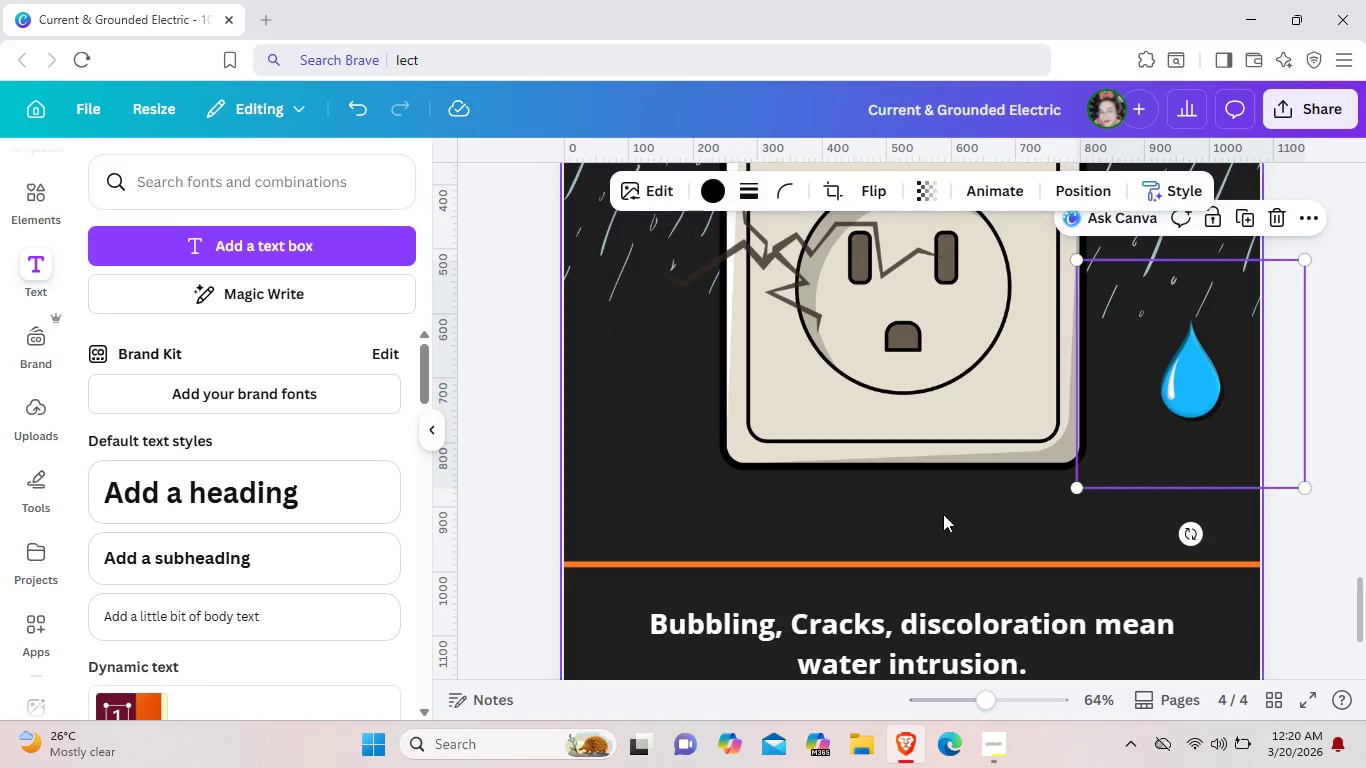 
left_click([943, 514])
 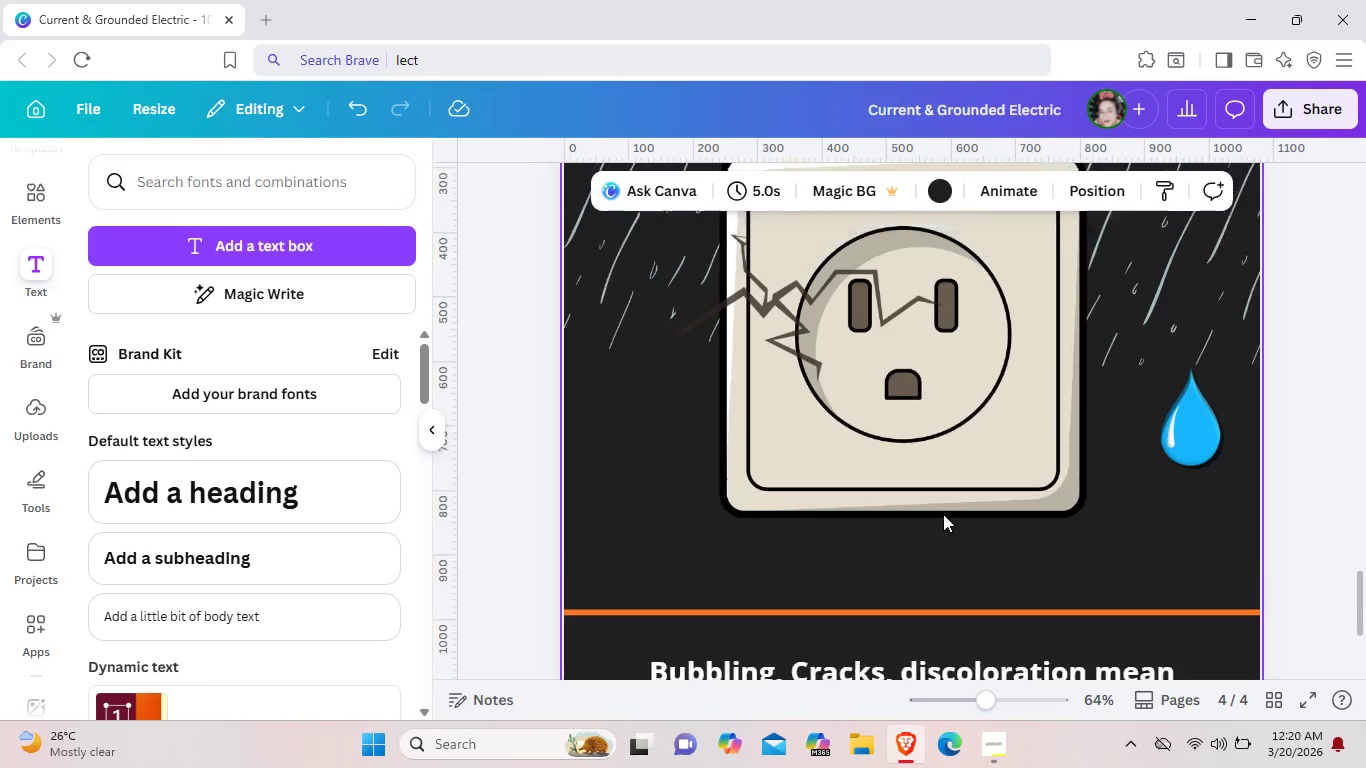 
scroll: coordinate [943, 514], scroll_direction: up, amount: 1.0
 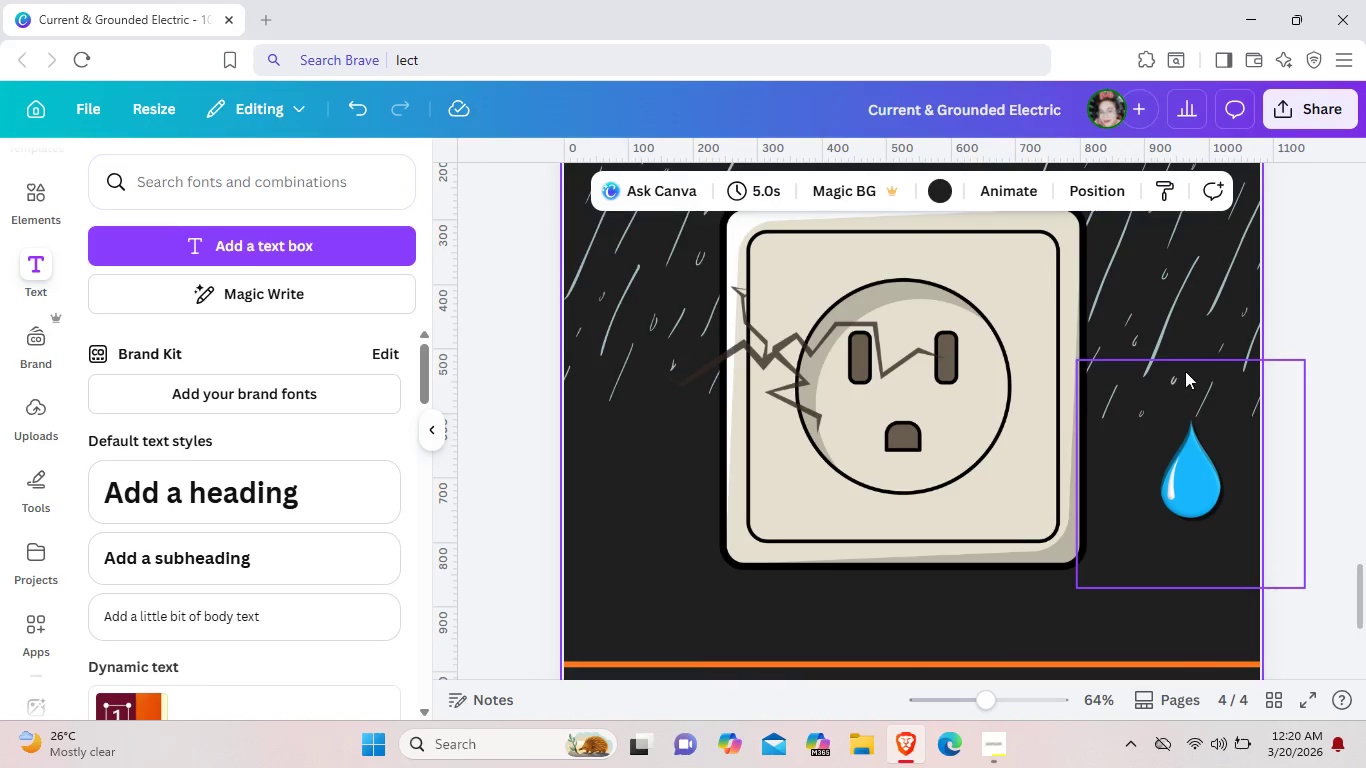 
left_click([1157, 309])
 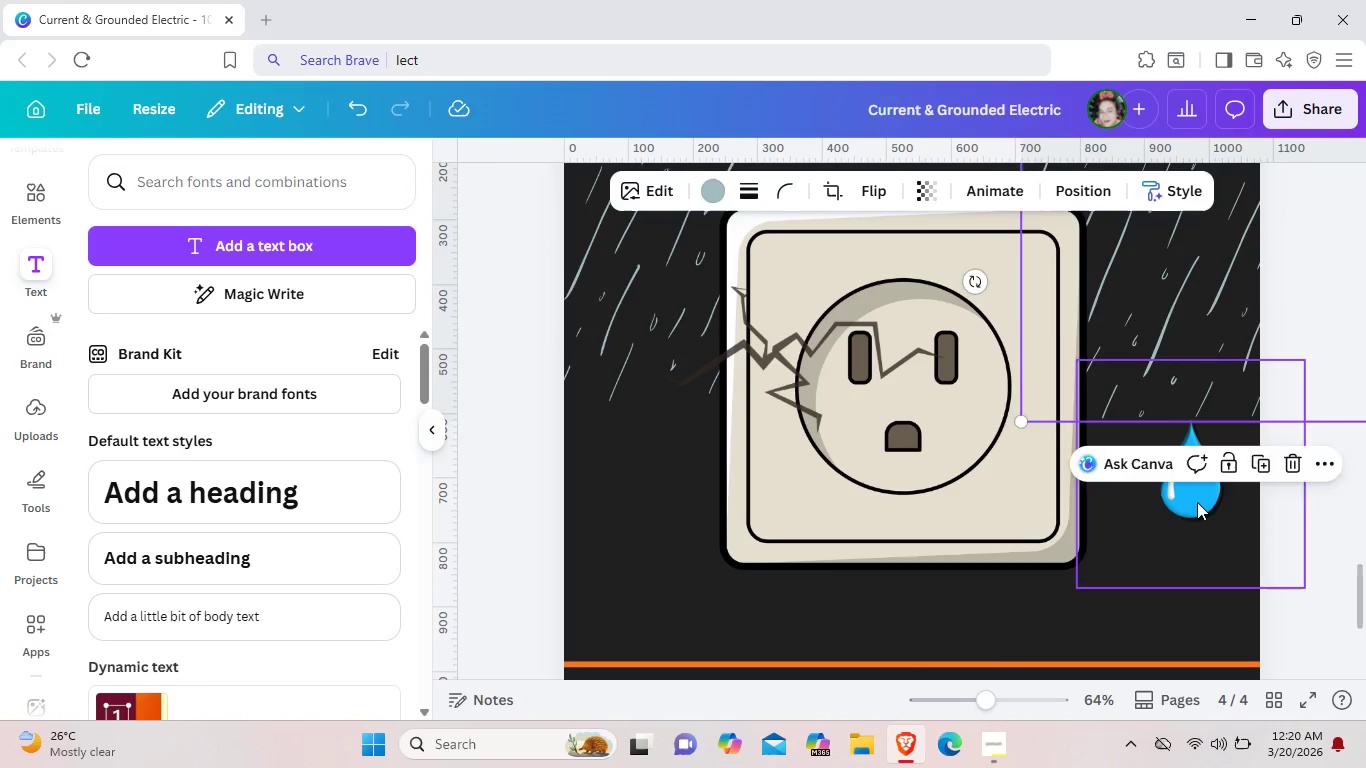 
left_click_drag(start_coordinate=[1197, 502], to_coordinate=[1144, 497])
 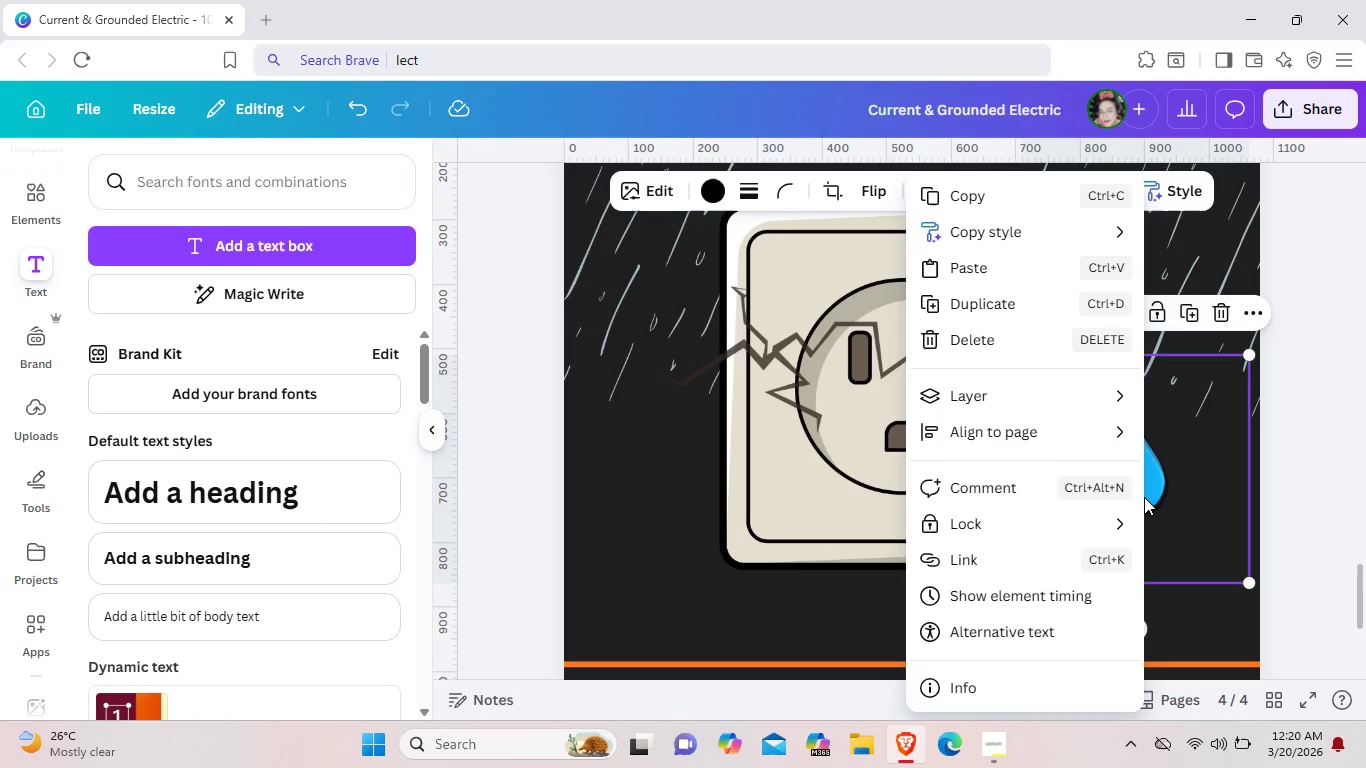 
right_click([1144, 497])
 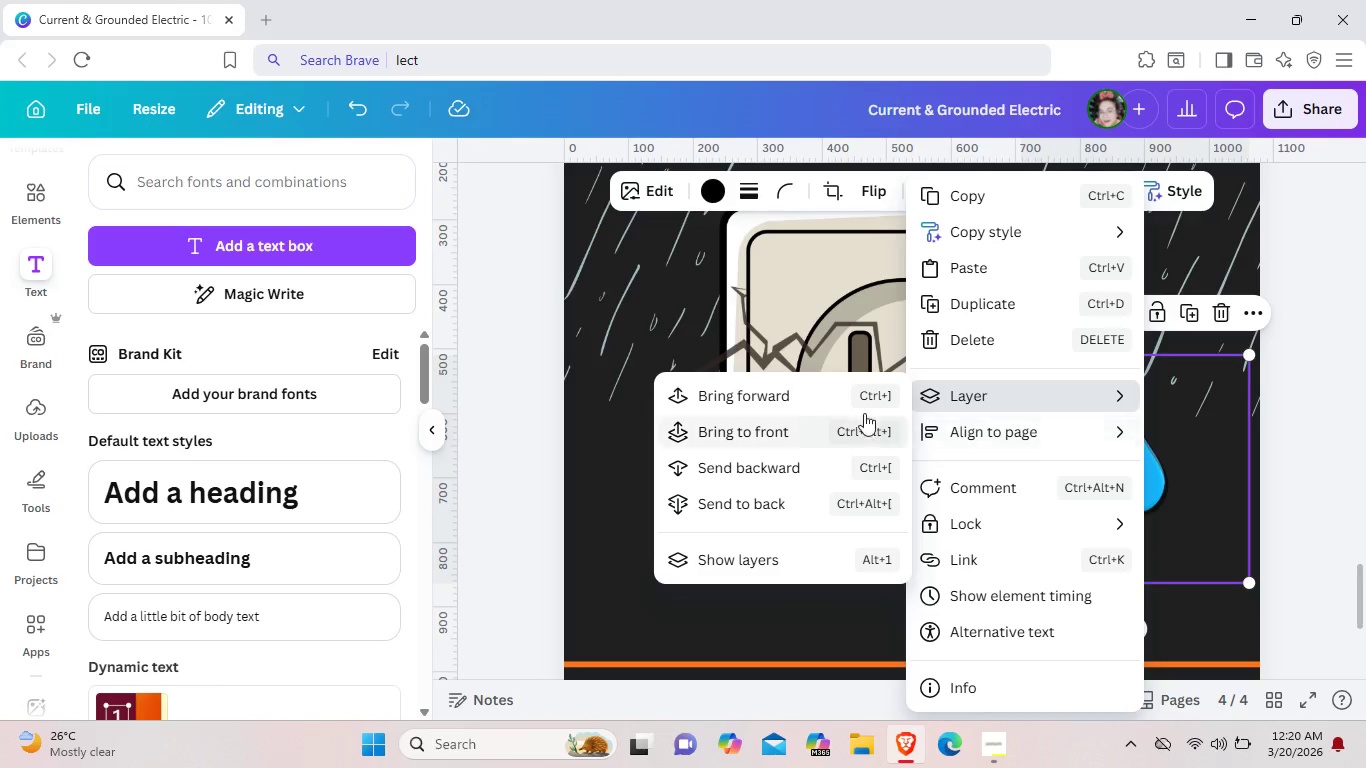 
left_click([849, 402])
 